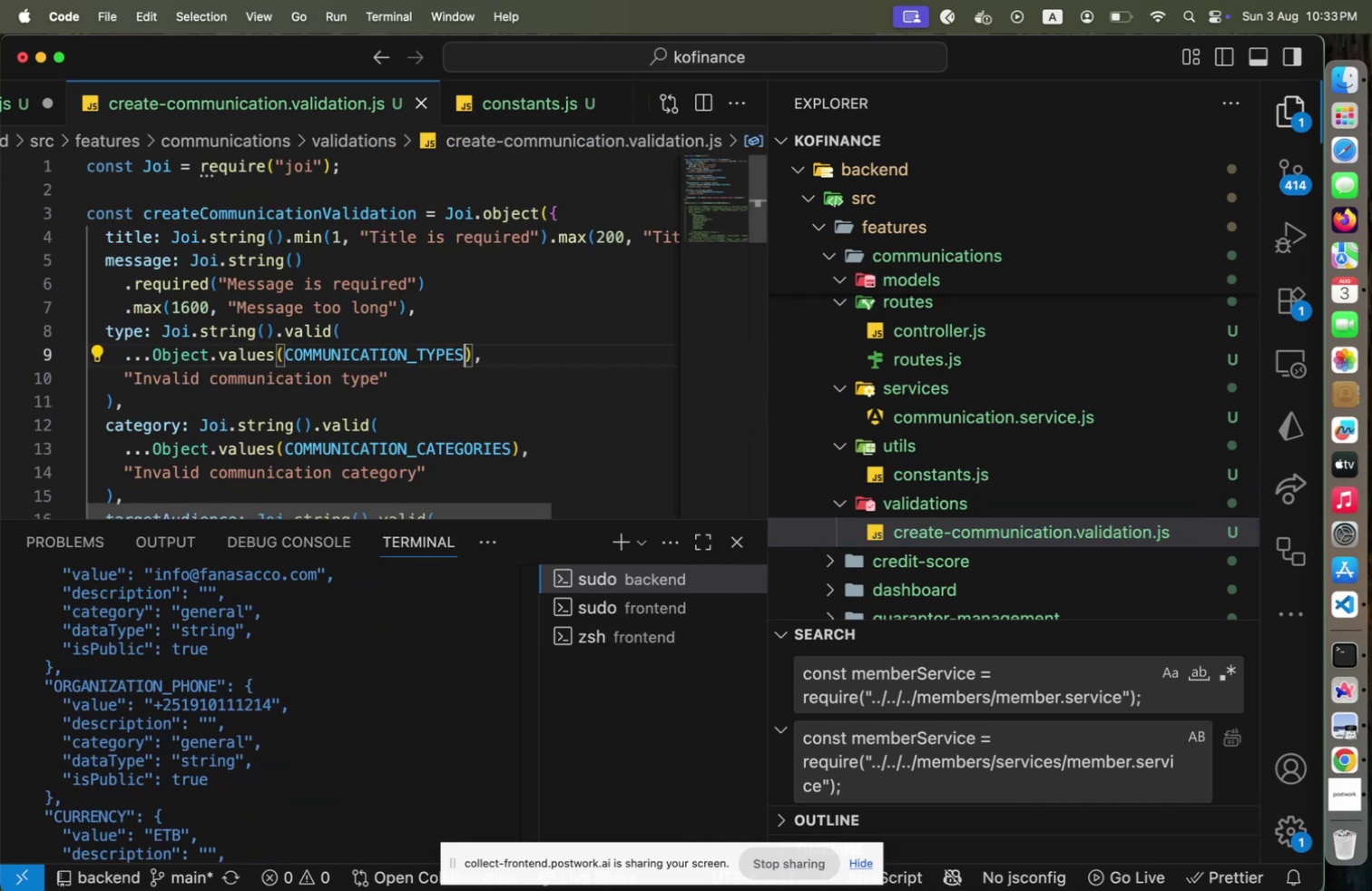 
key(Shift+S)
 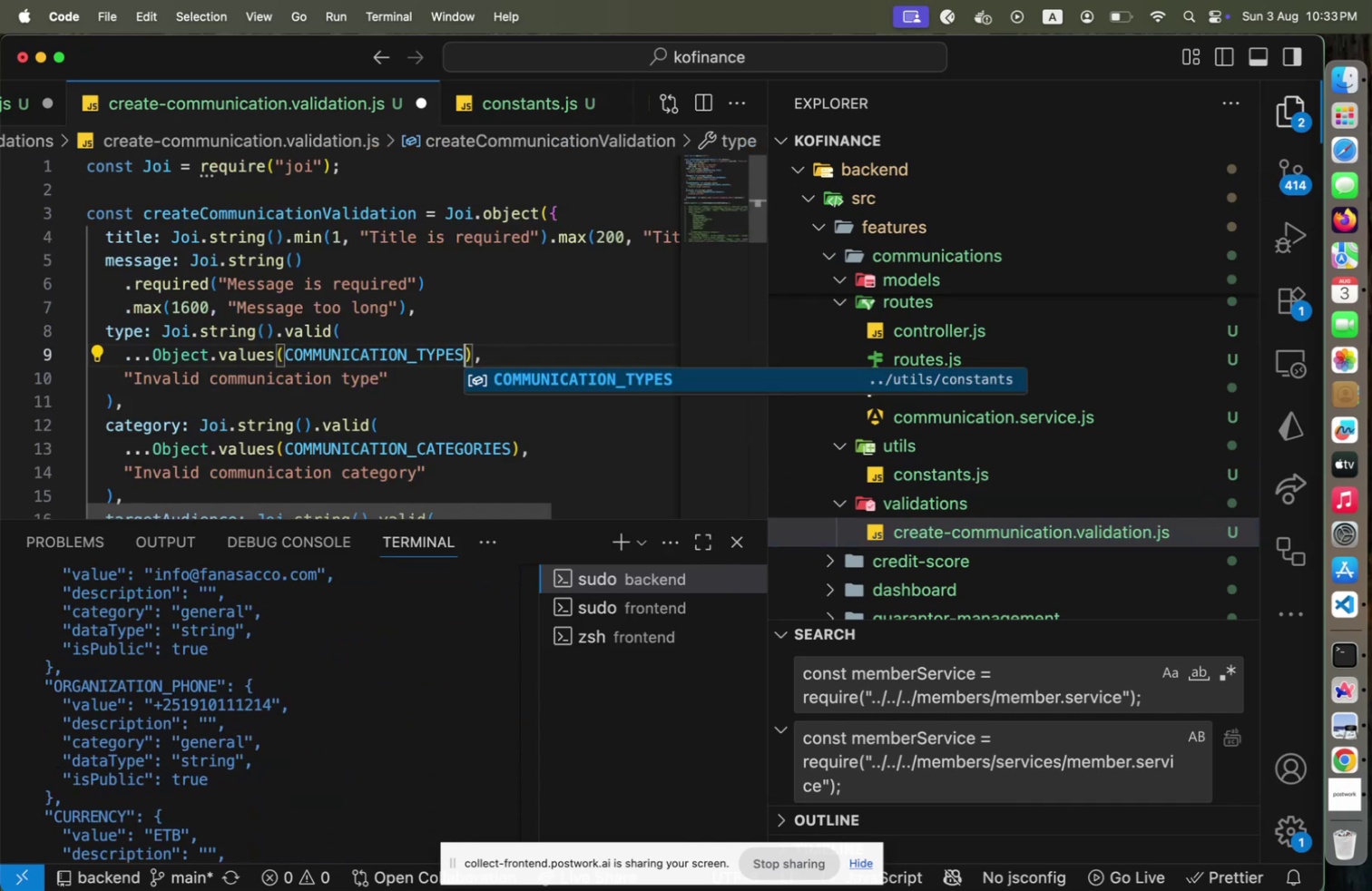 
key(Shift+Enter)
 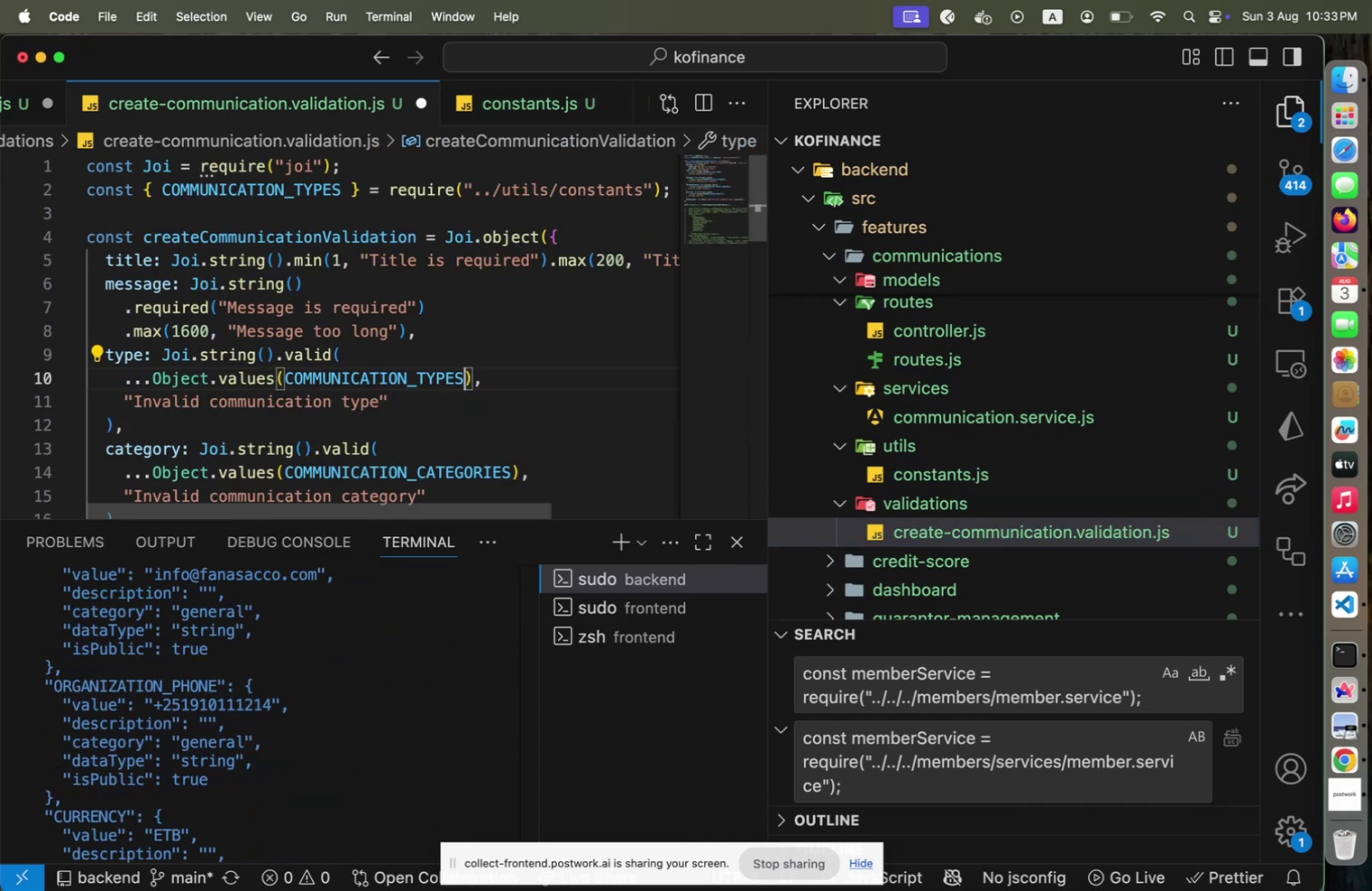 
key(Shift+ArrowDown)
 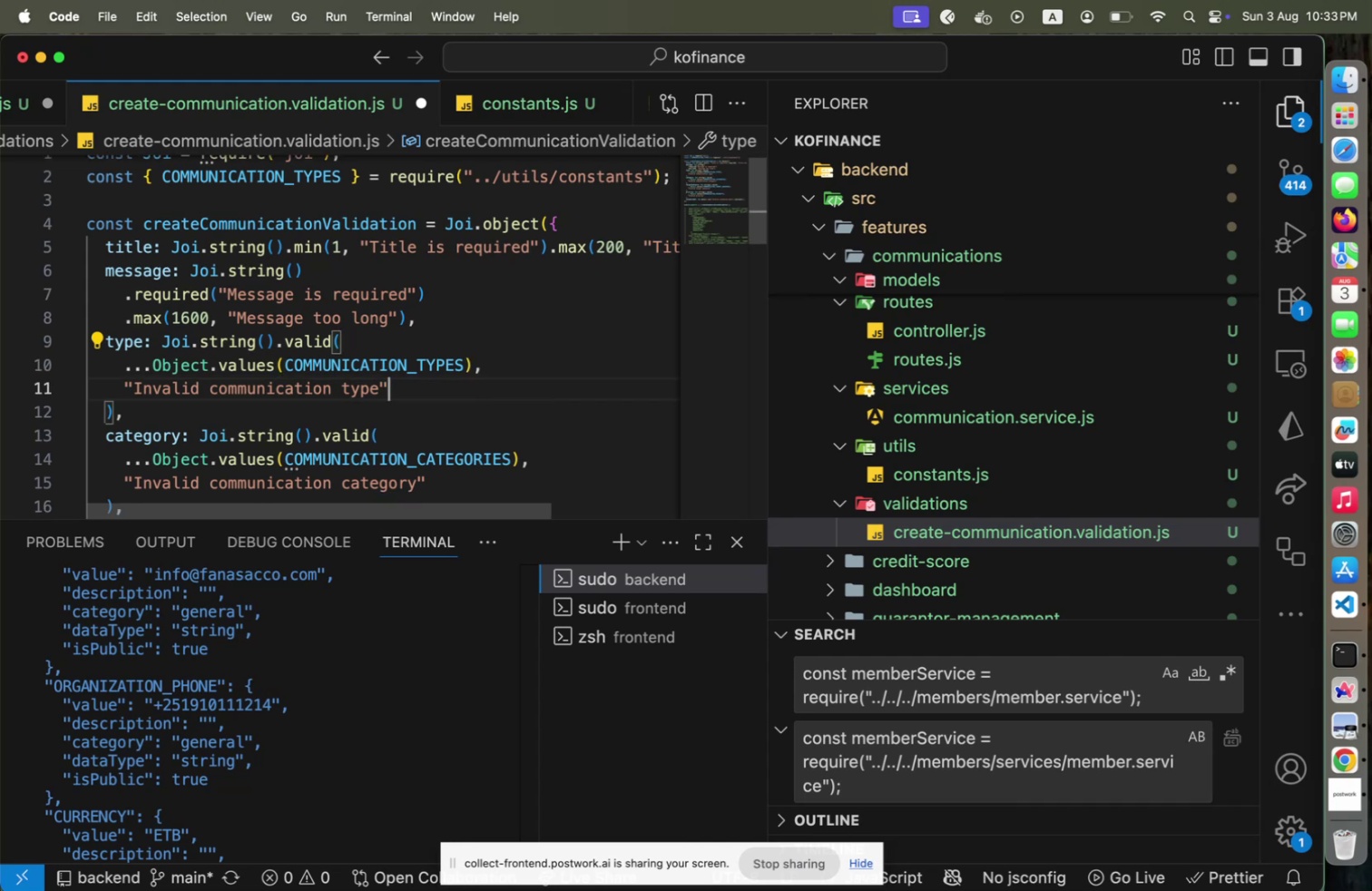 
key(Shift+ArrowDown)
 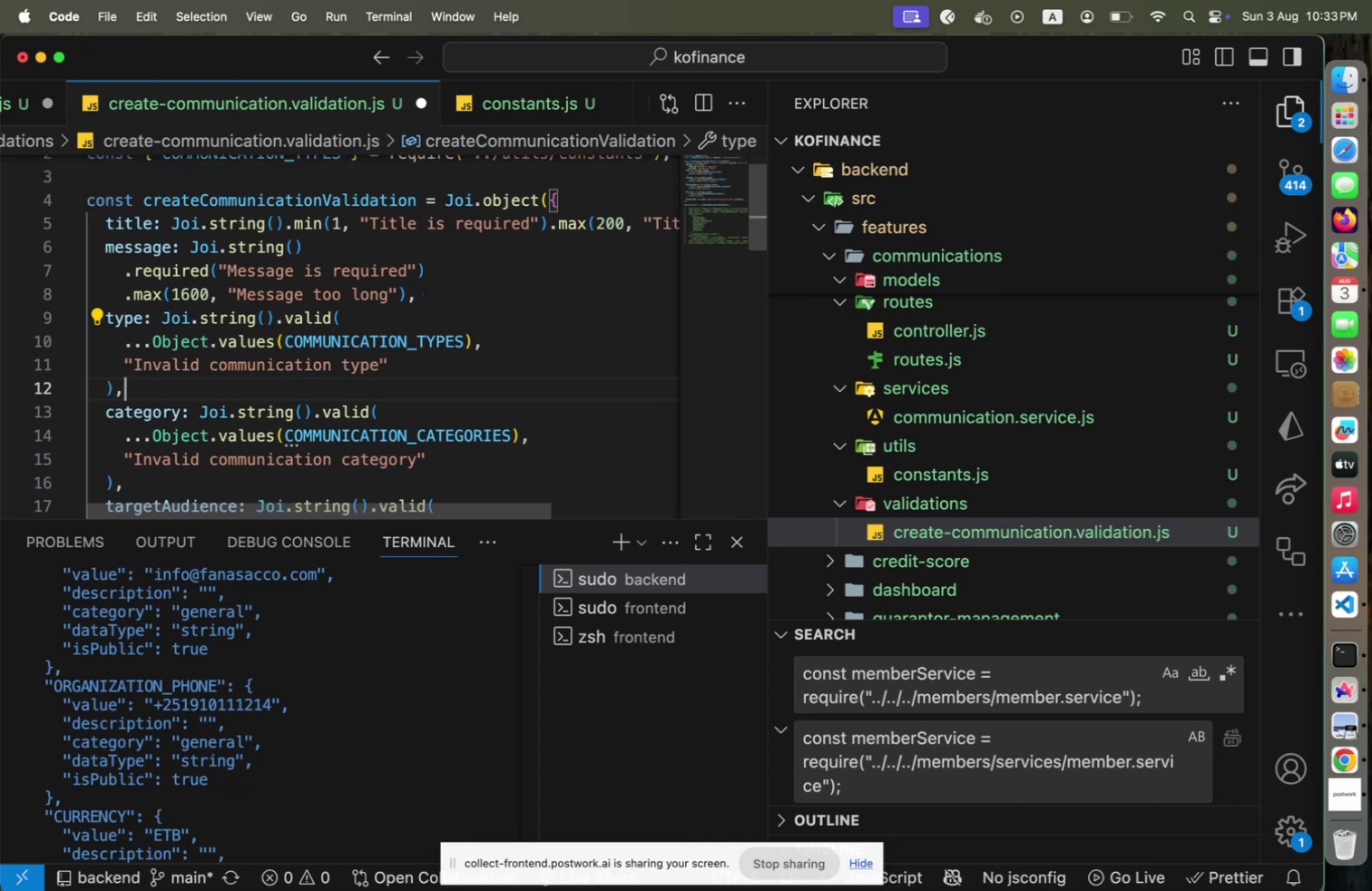 
key(Shift+ArrowDown)
 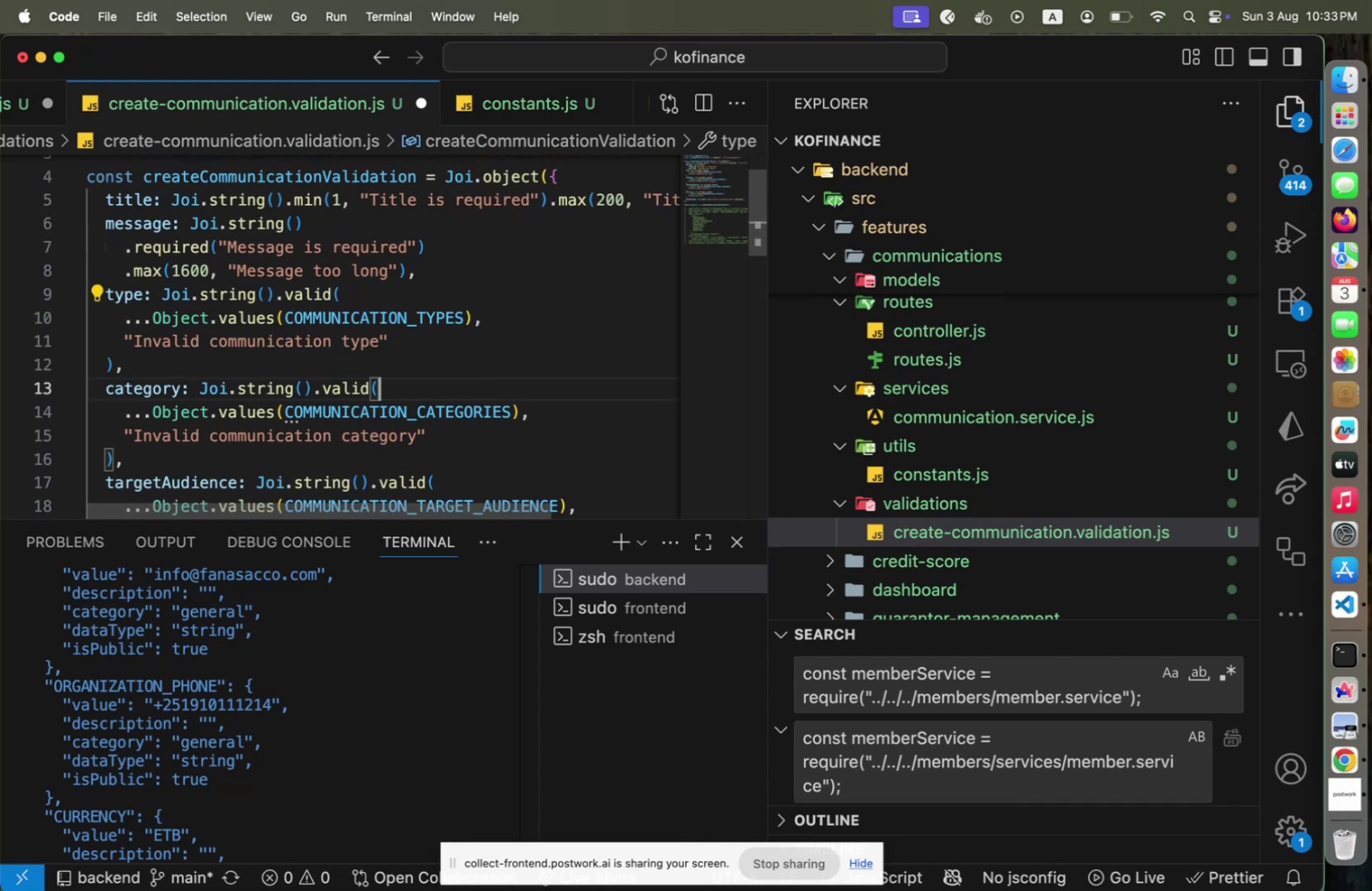 
key(Shift+ArrowDown)
 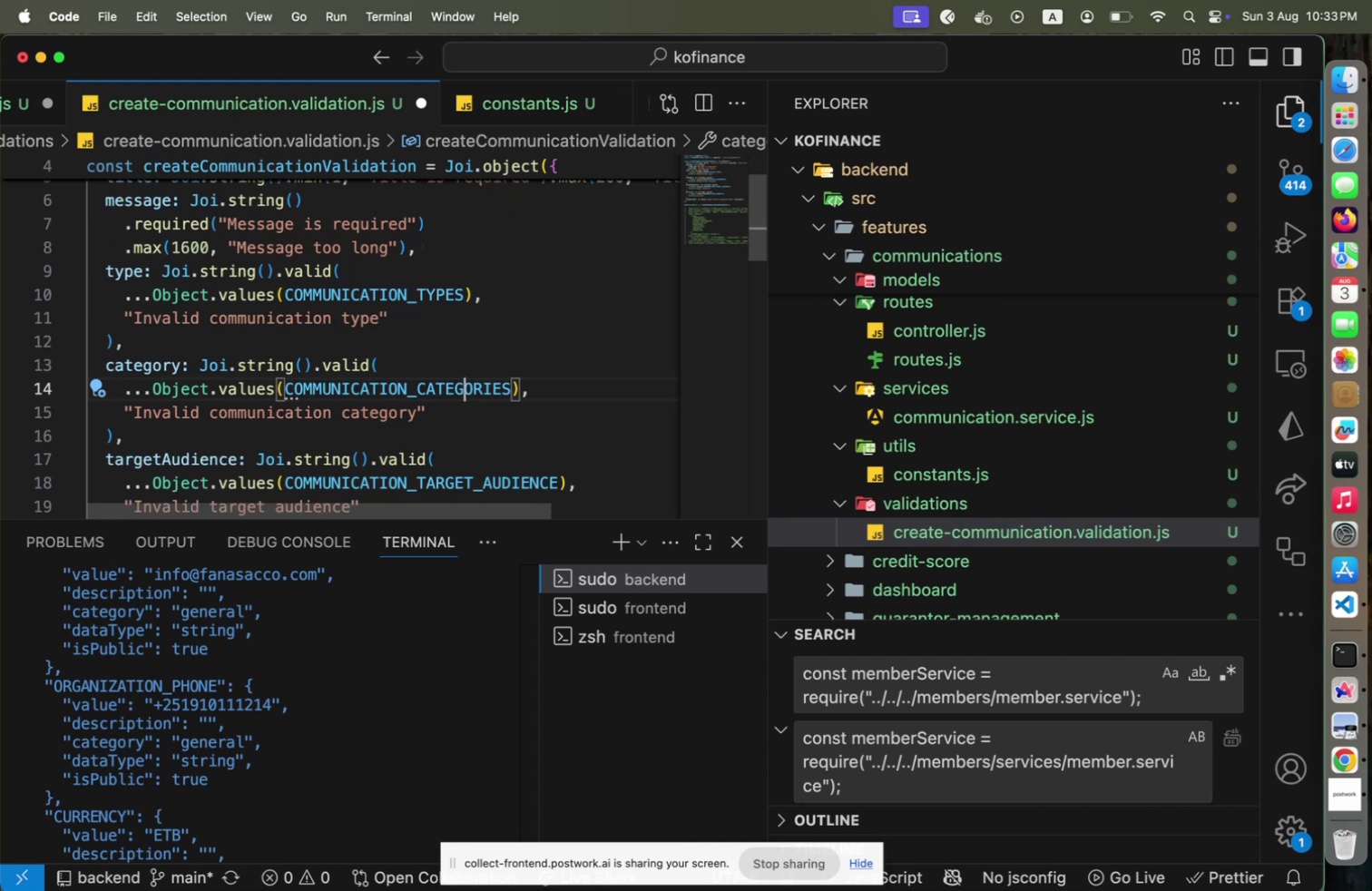 
key(Shift+End)
 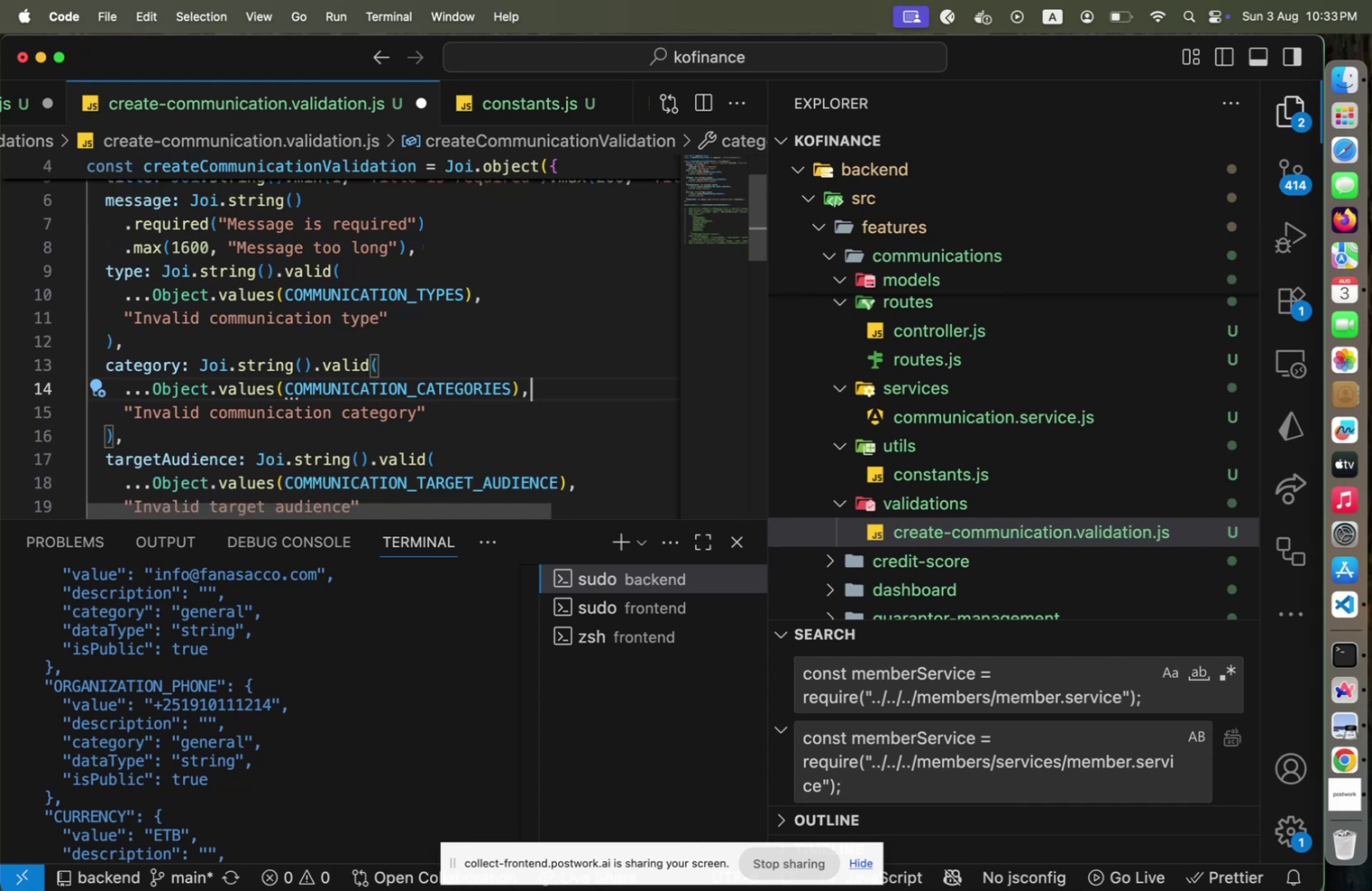 
key(Shift+ArrowLeft)
 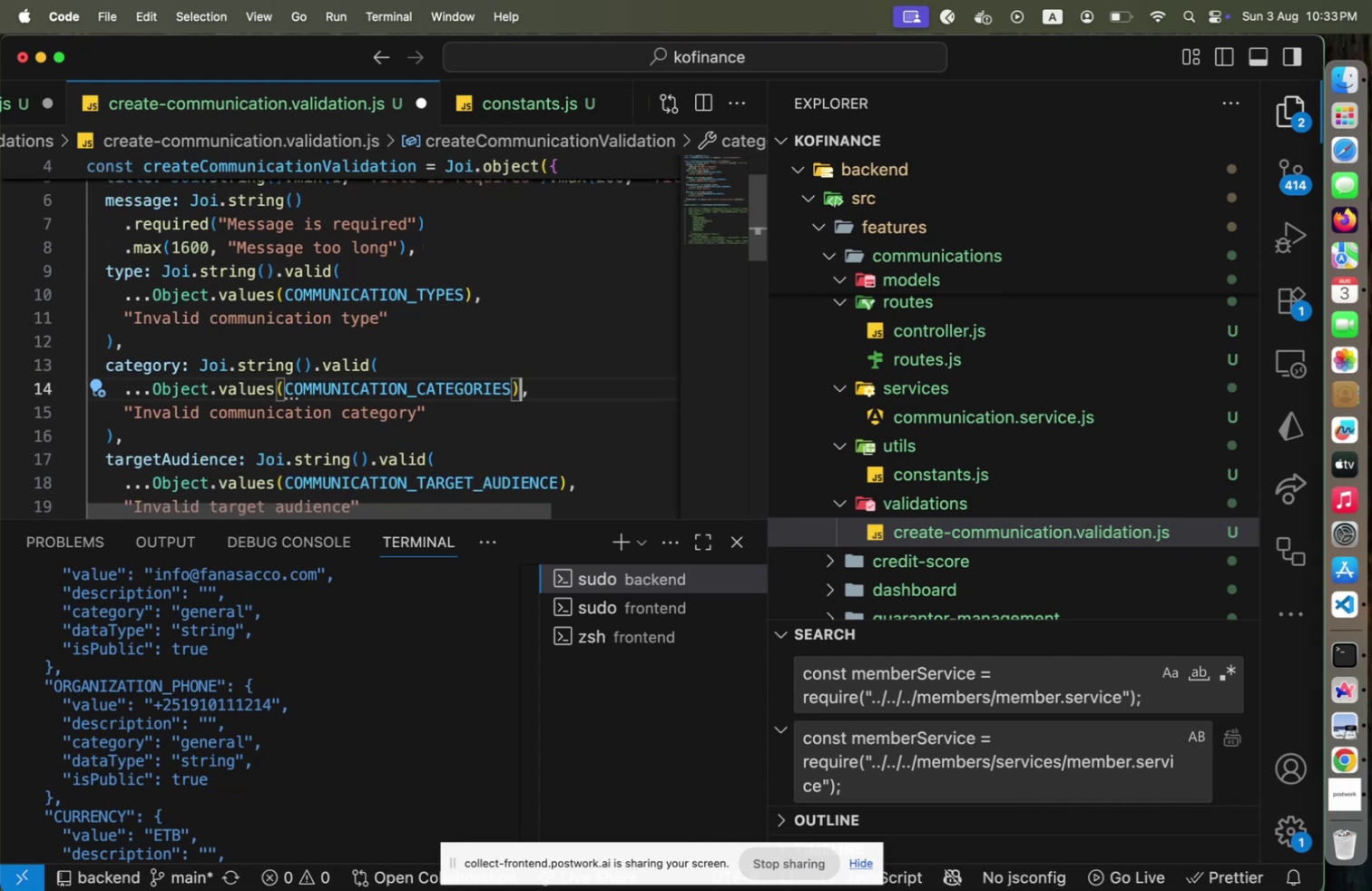 
key(Shift+ArrowLeft)
 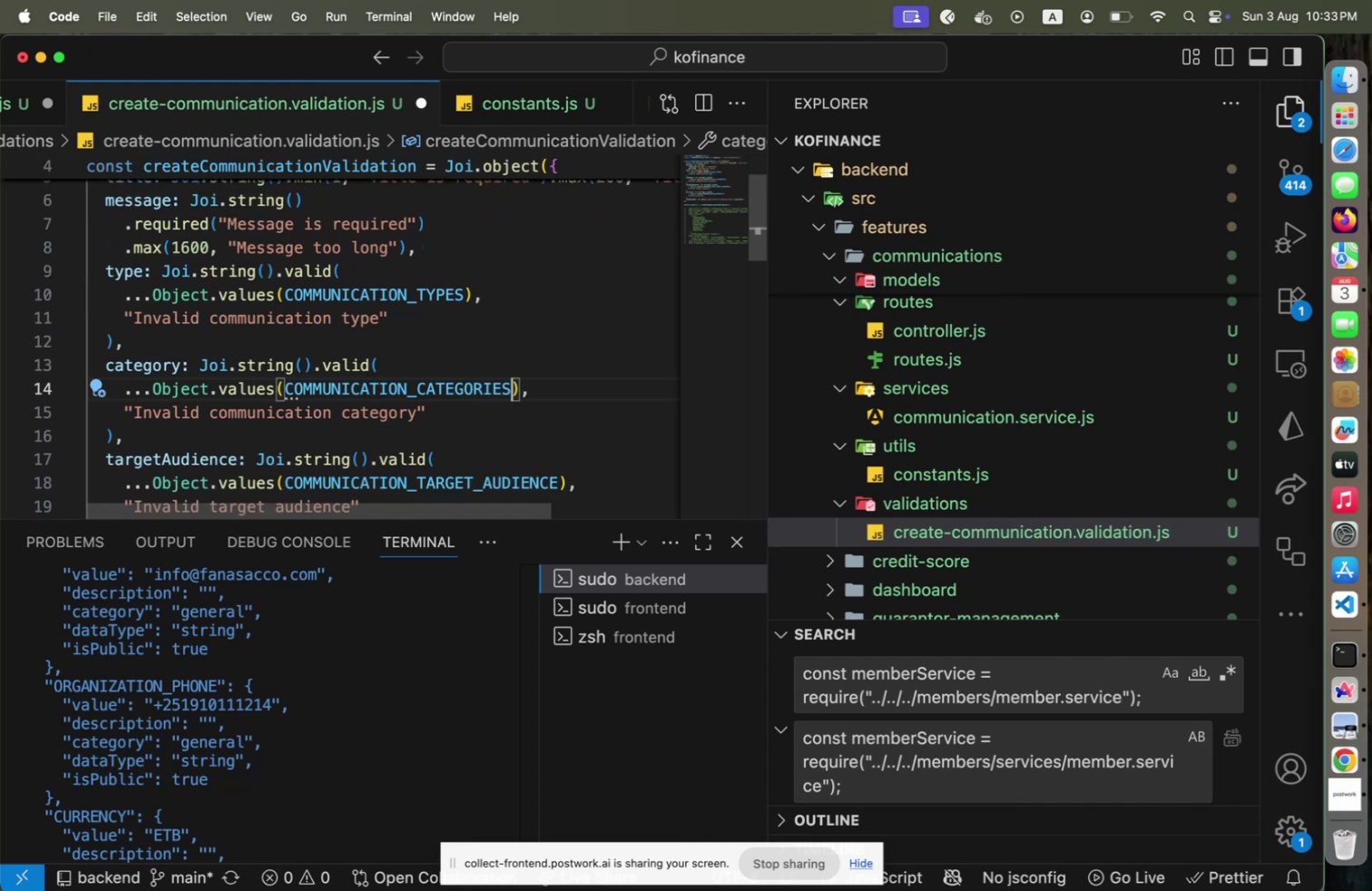 
key(Shift+Backspace)
 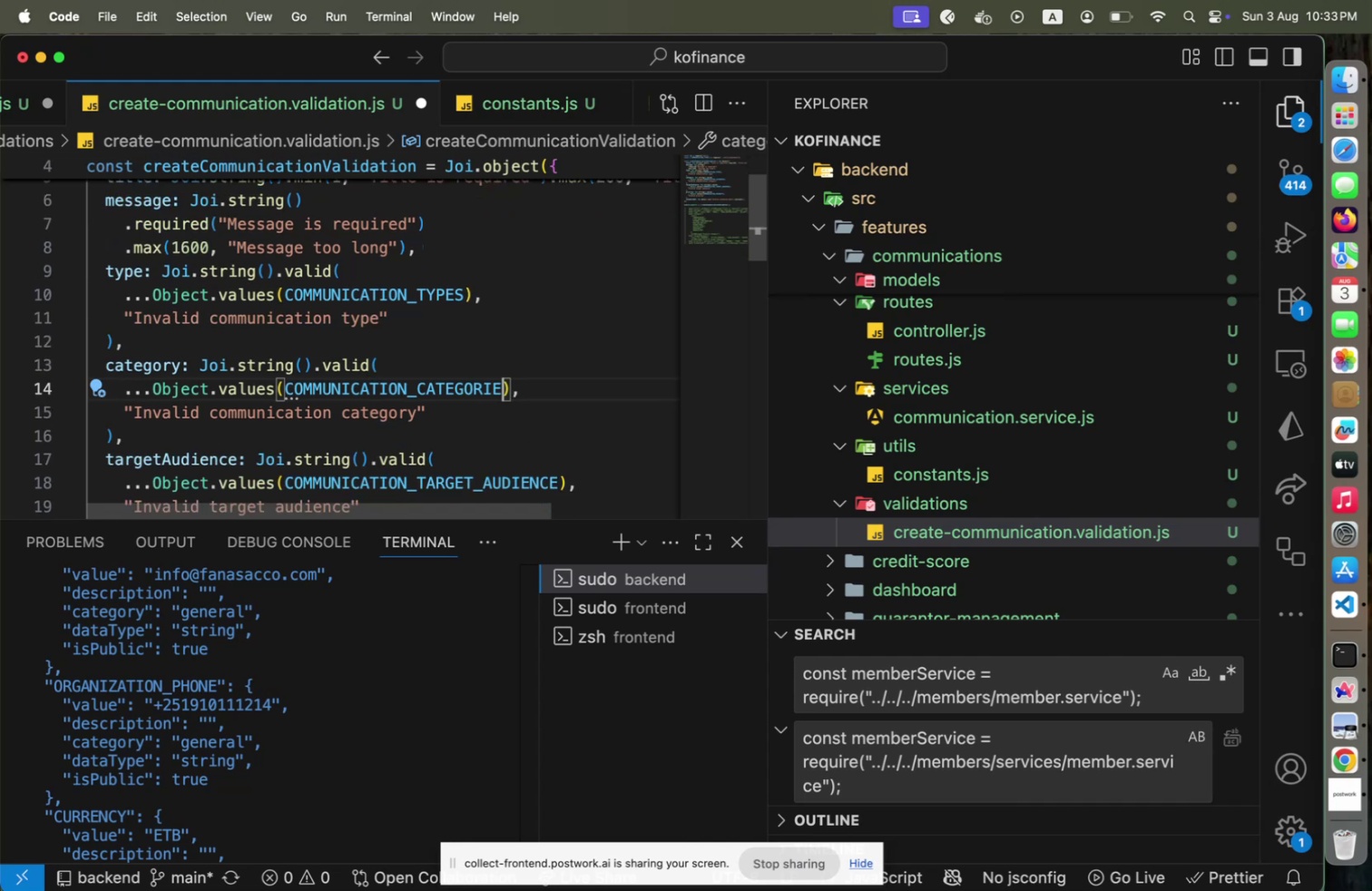 
key(Shift+S)
 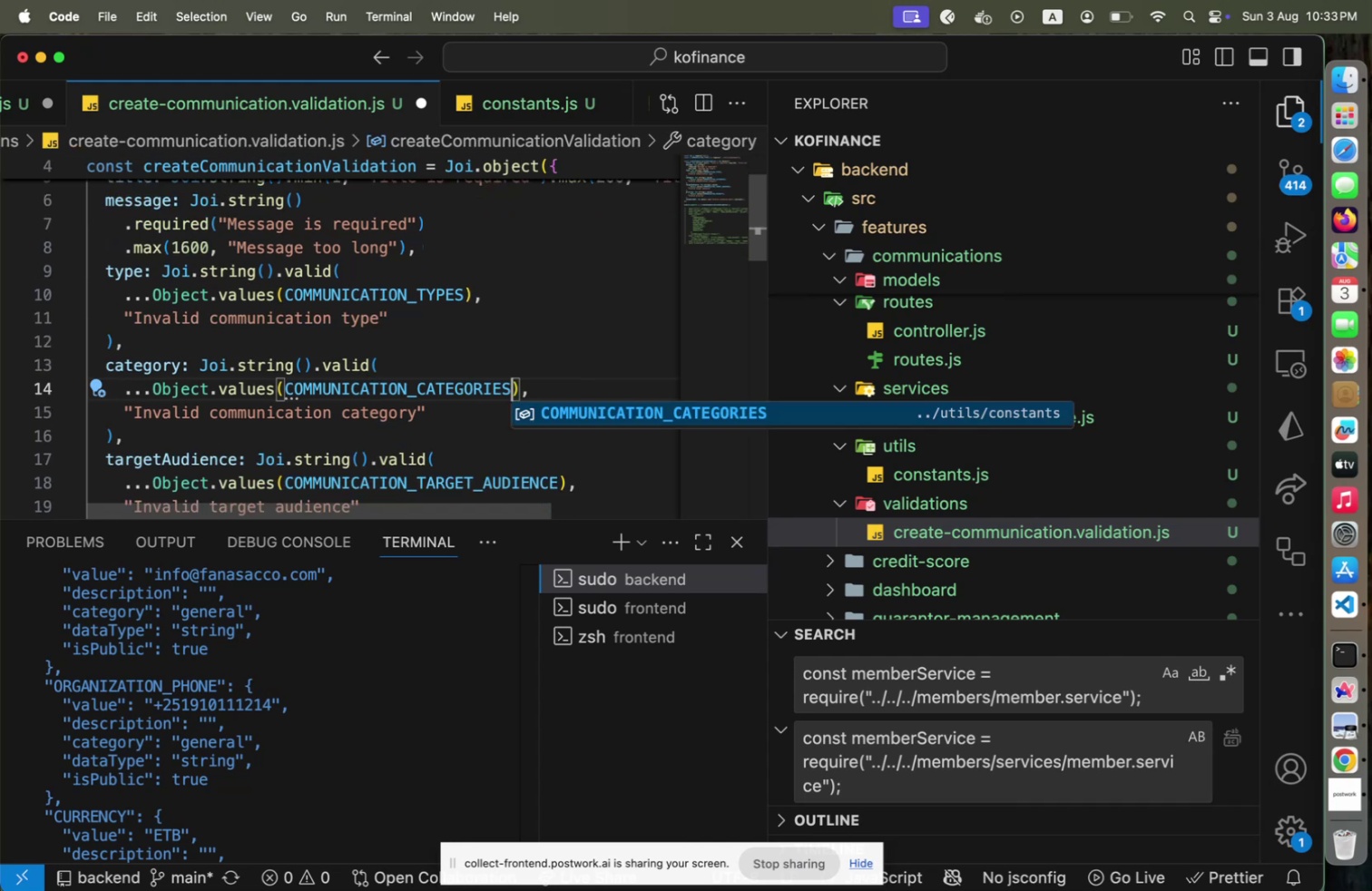 
key(Shift+Enter)
 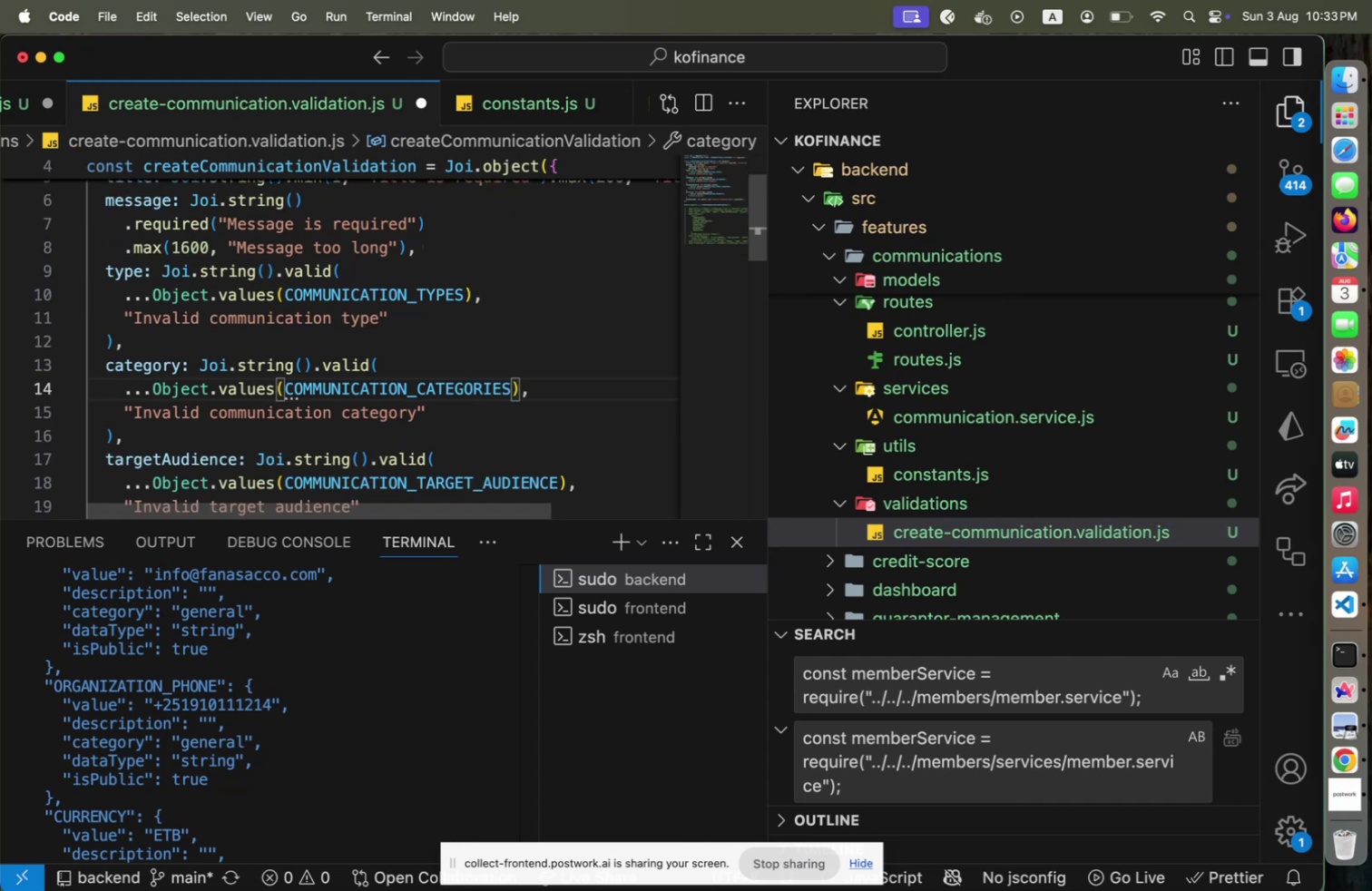 
key(Shift+ArrowDown)
 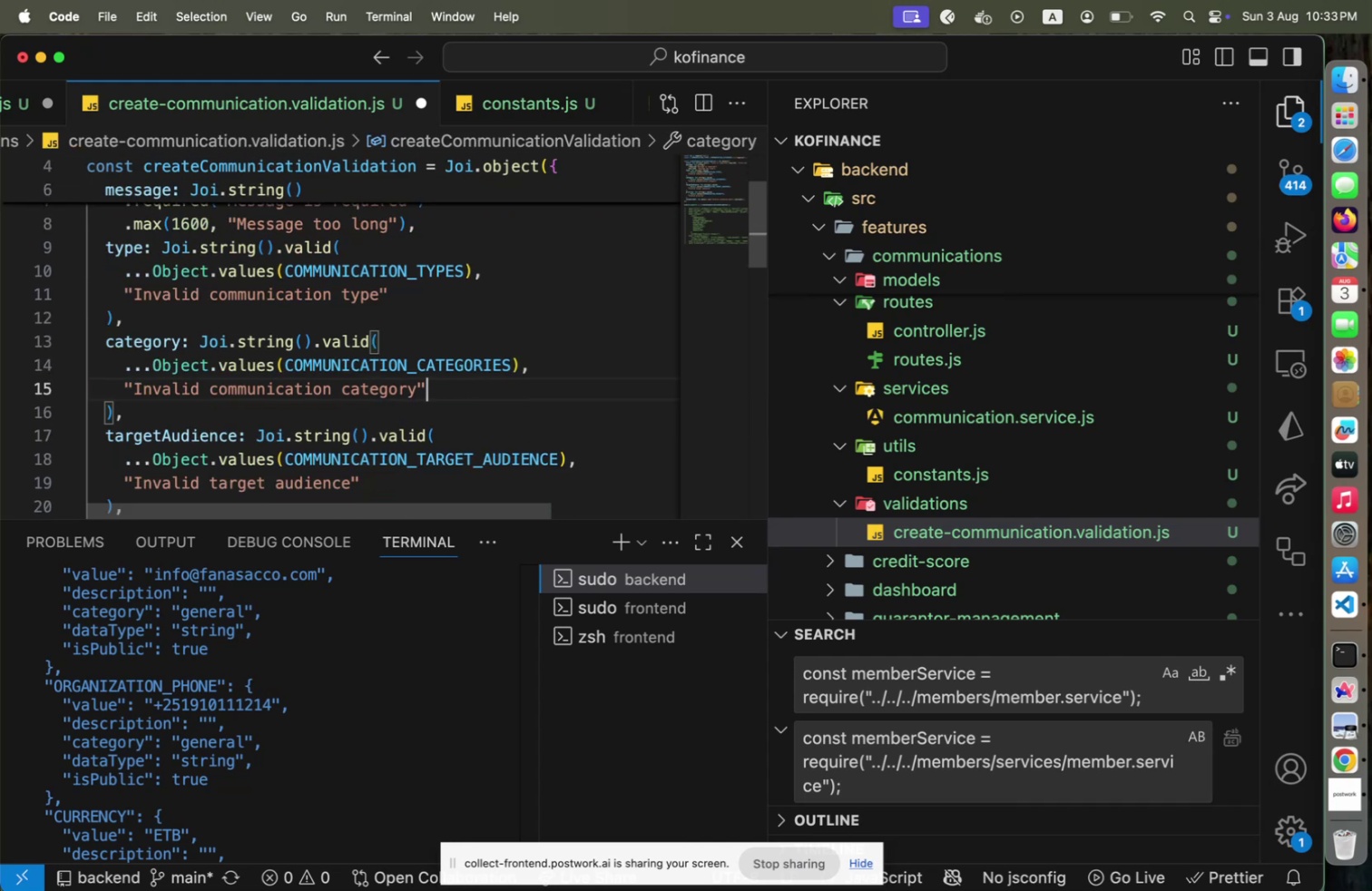 
key(Shift+ArrowDown)
 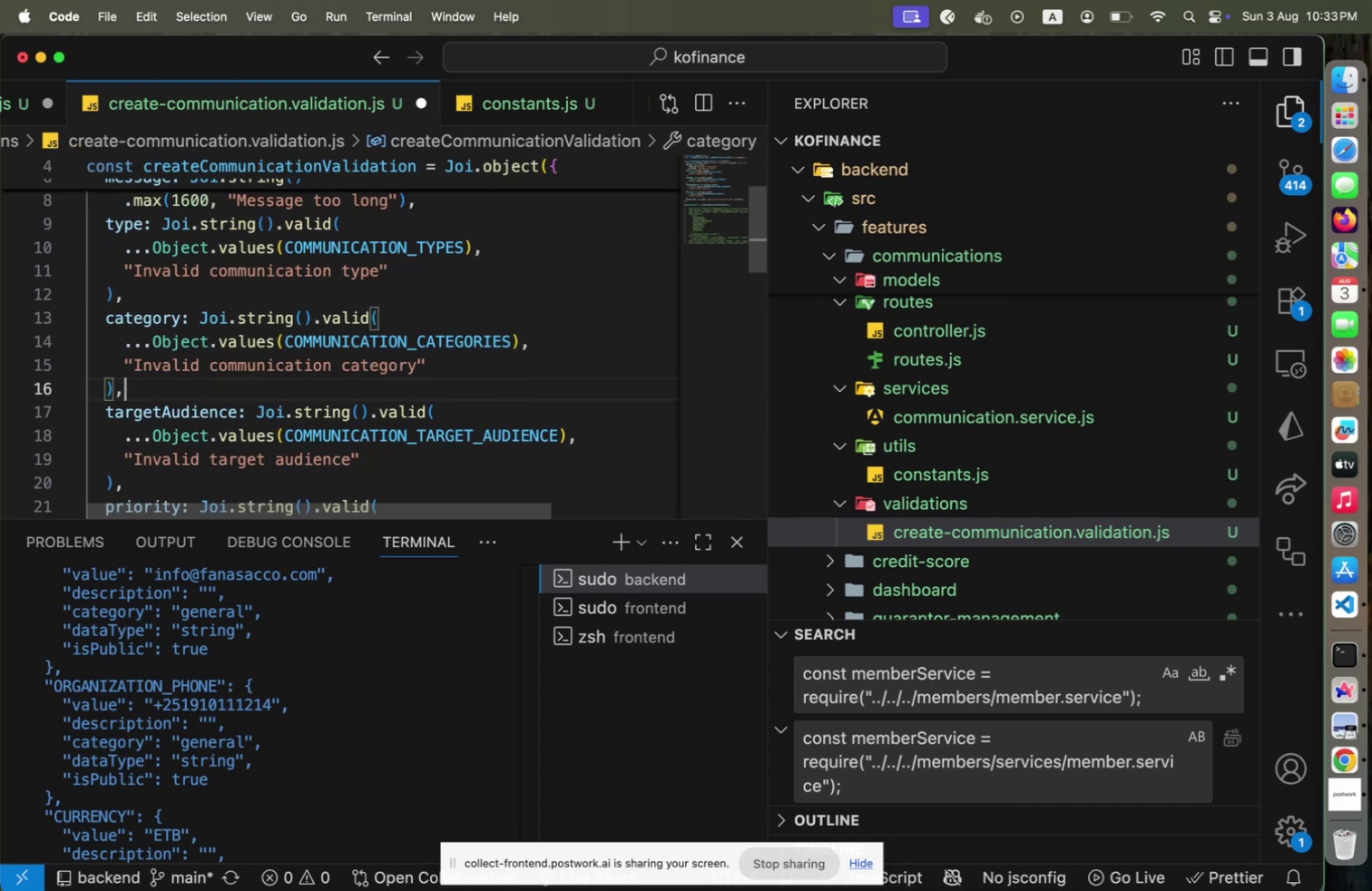 
key(Shift+ArrowDown)
 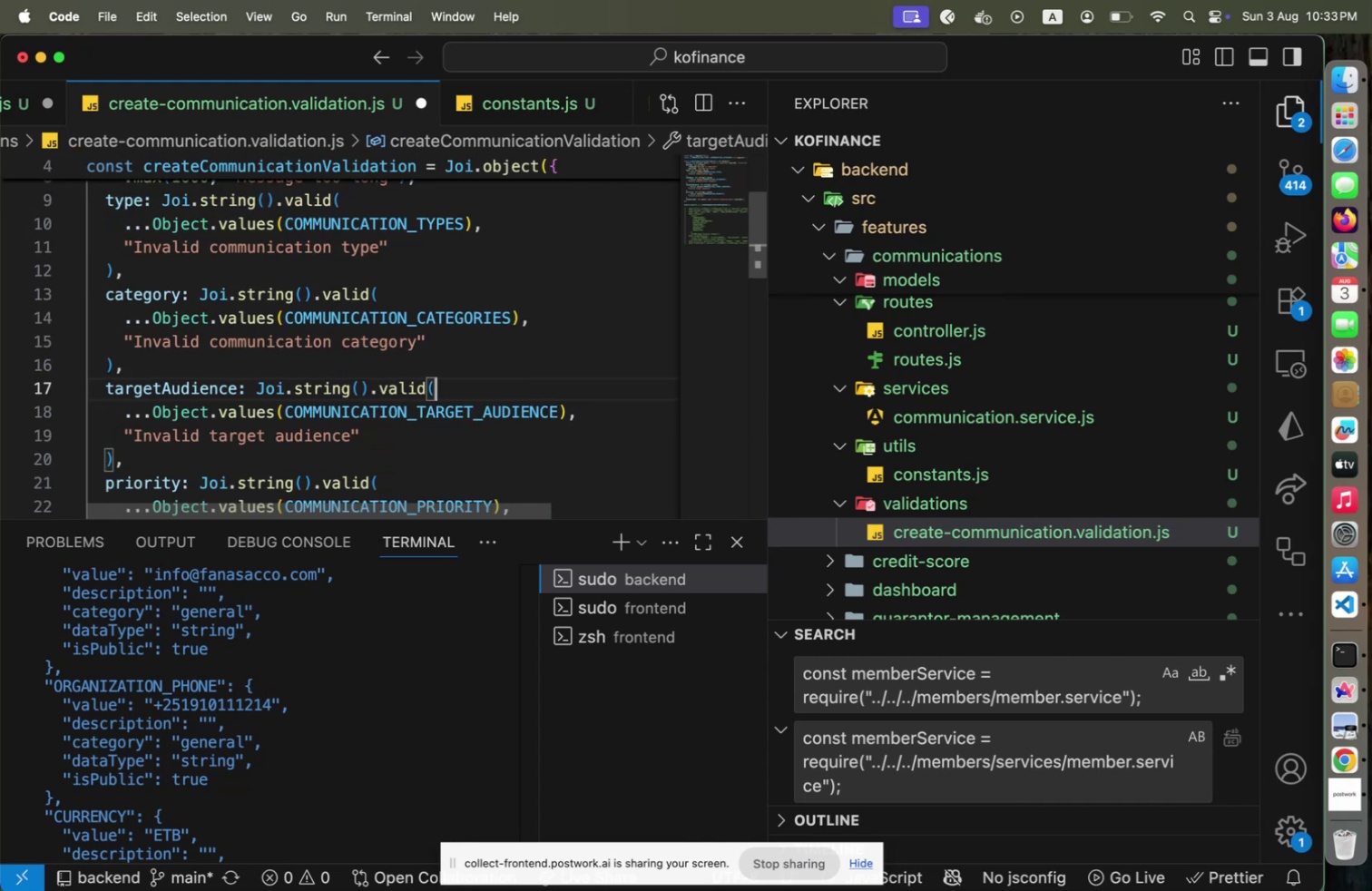 
key(Shift+ArrowDown)
 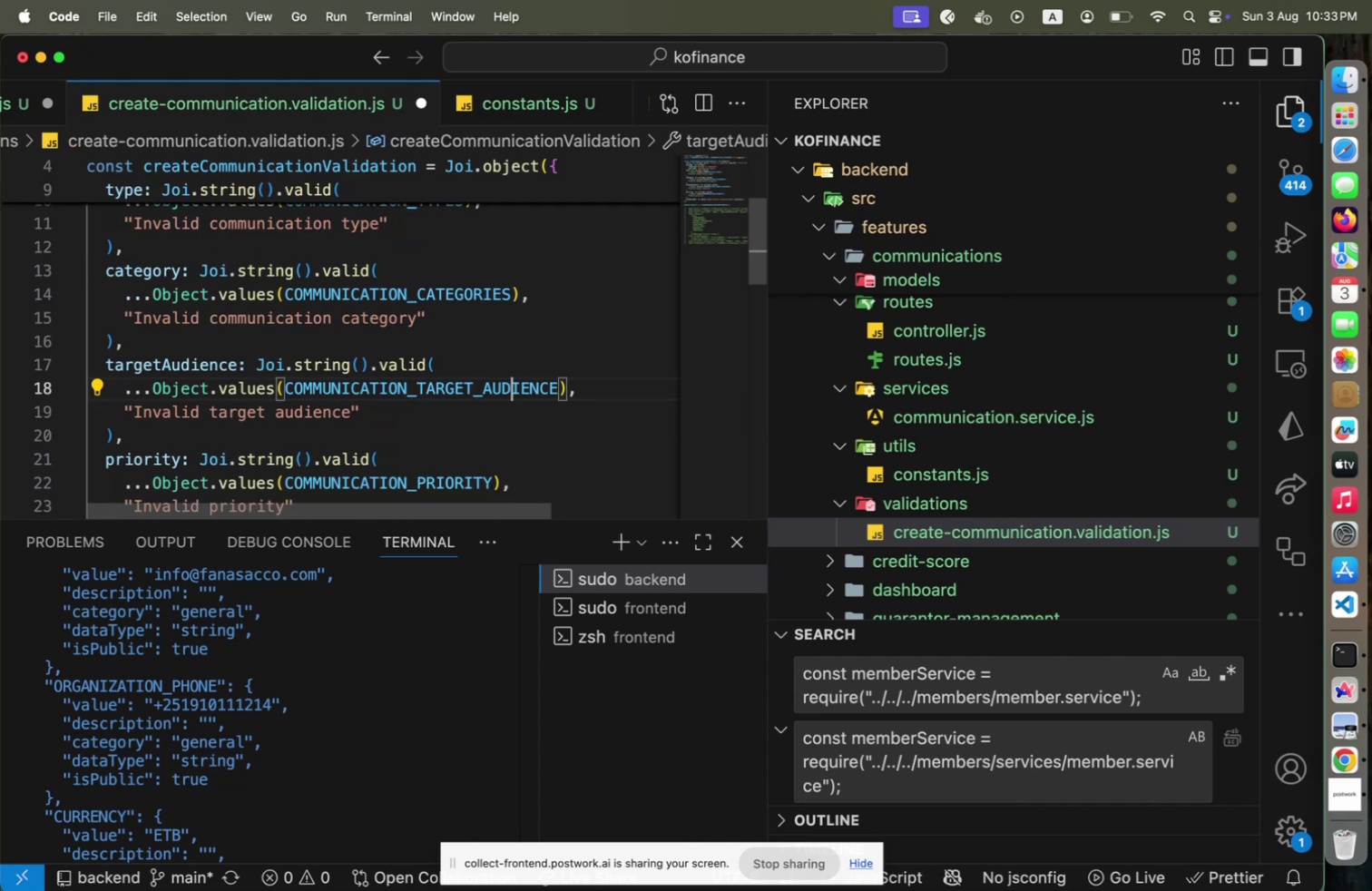 
key(Shift+ArrowRight)
 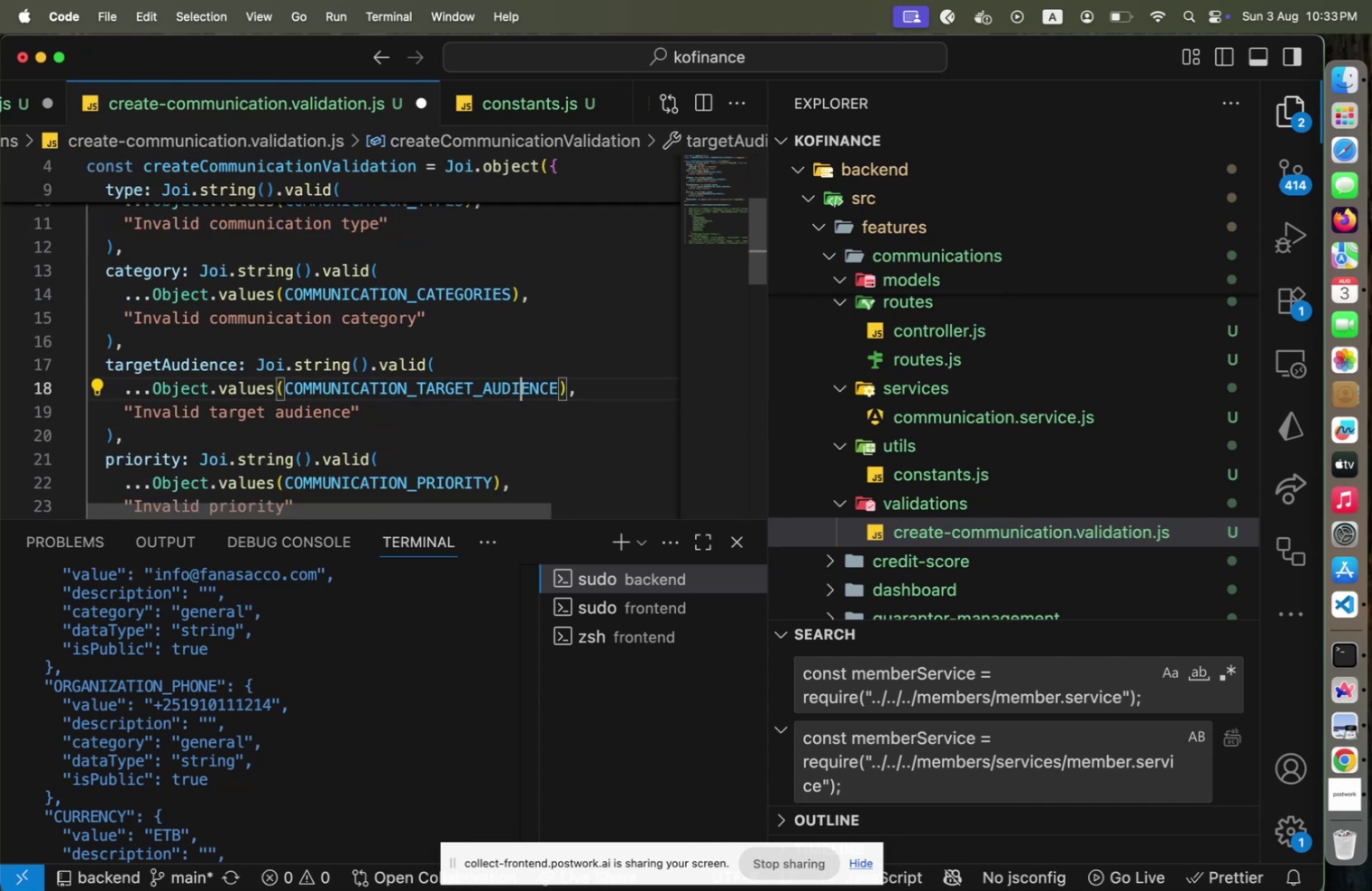 
key(Shift+ArrowRight)
 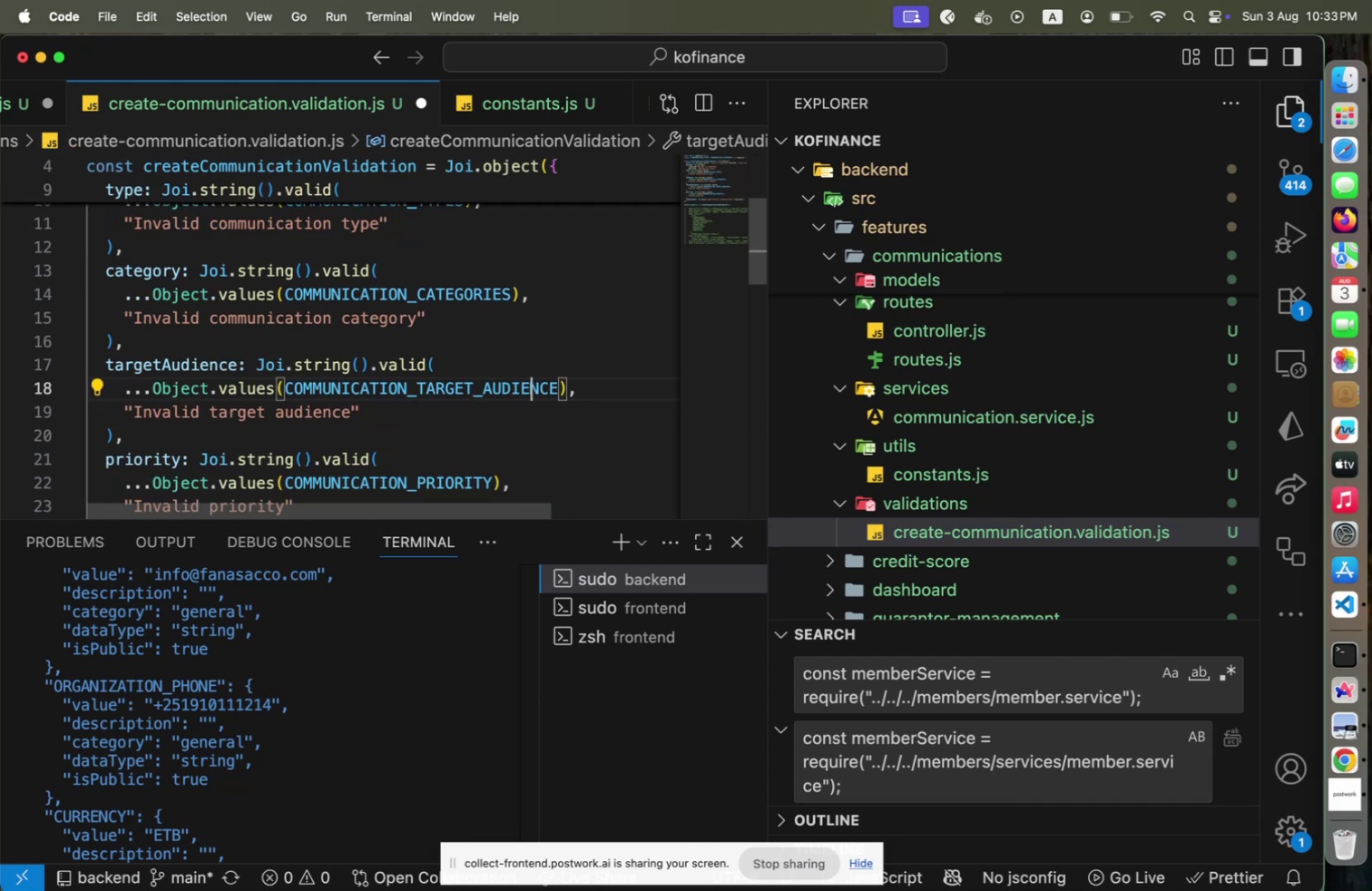 
key(Shift+ArrowLeft)
 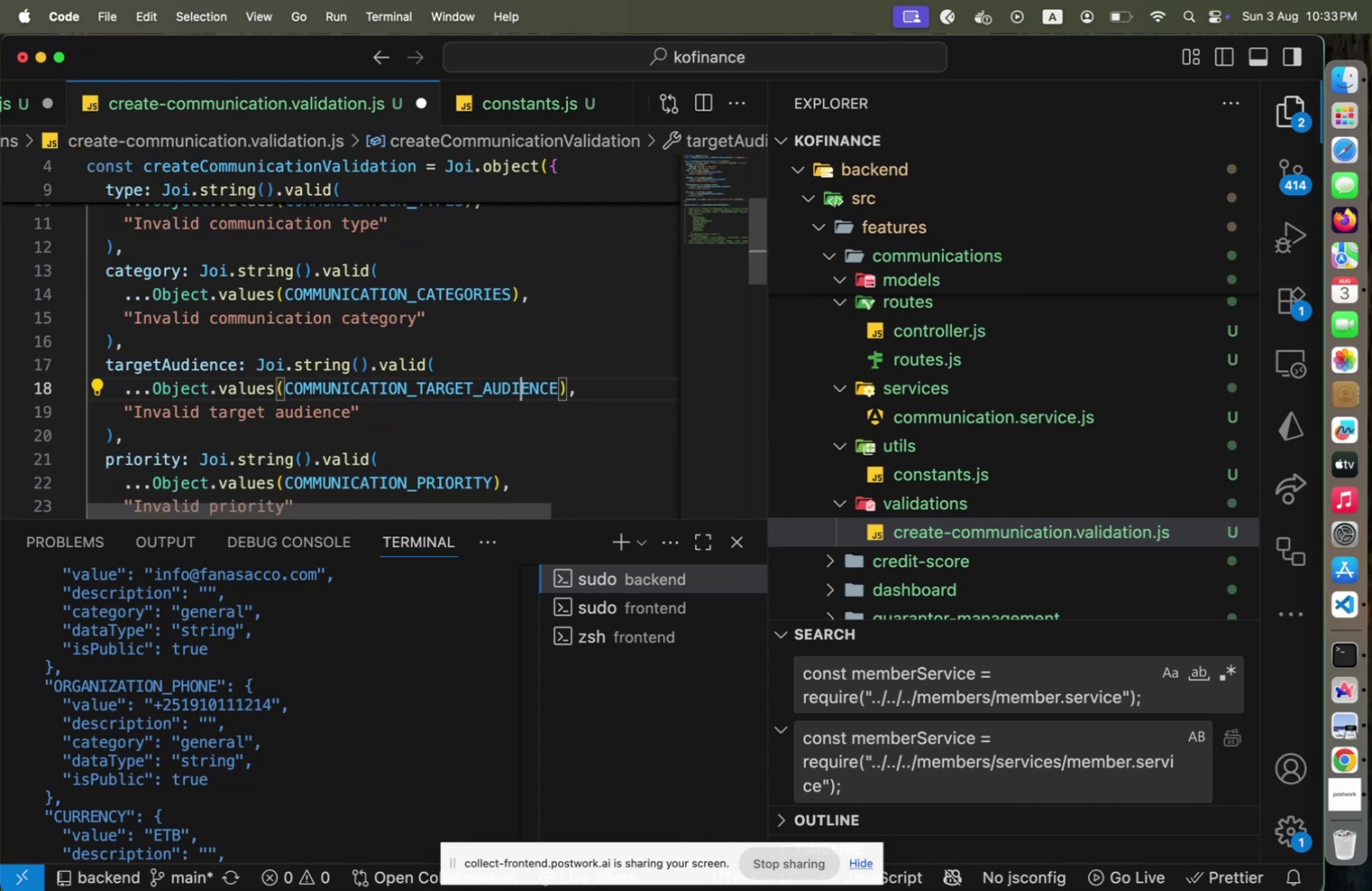 
key(Shift+ArrowRight)
 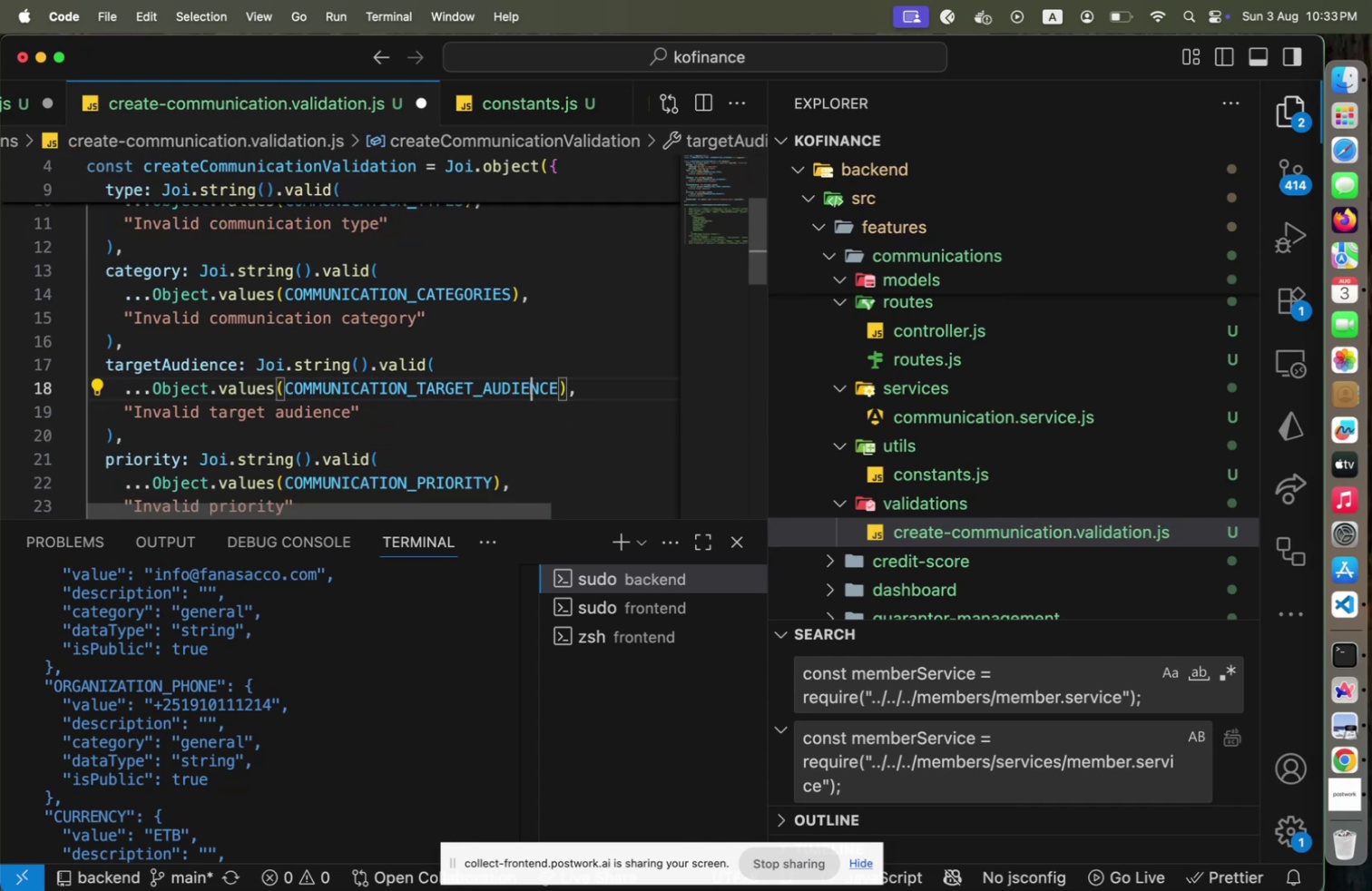 
key(Shift+ArrowRight)
 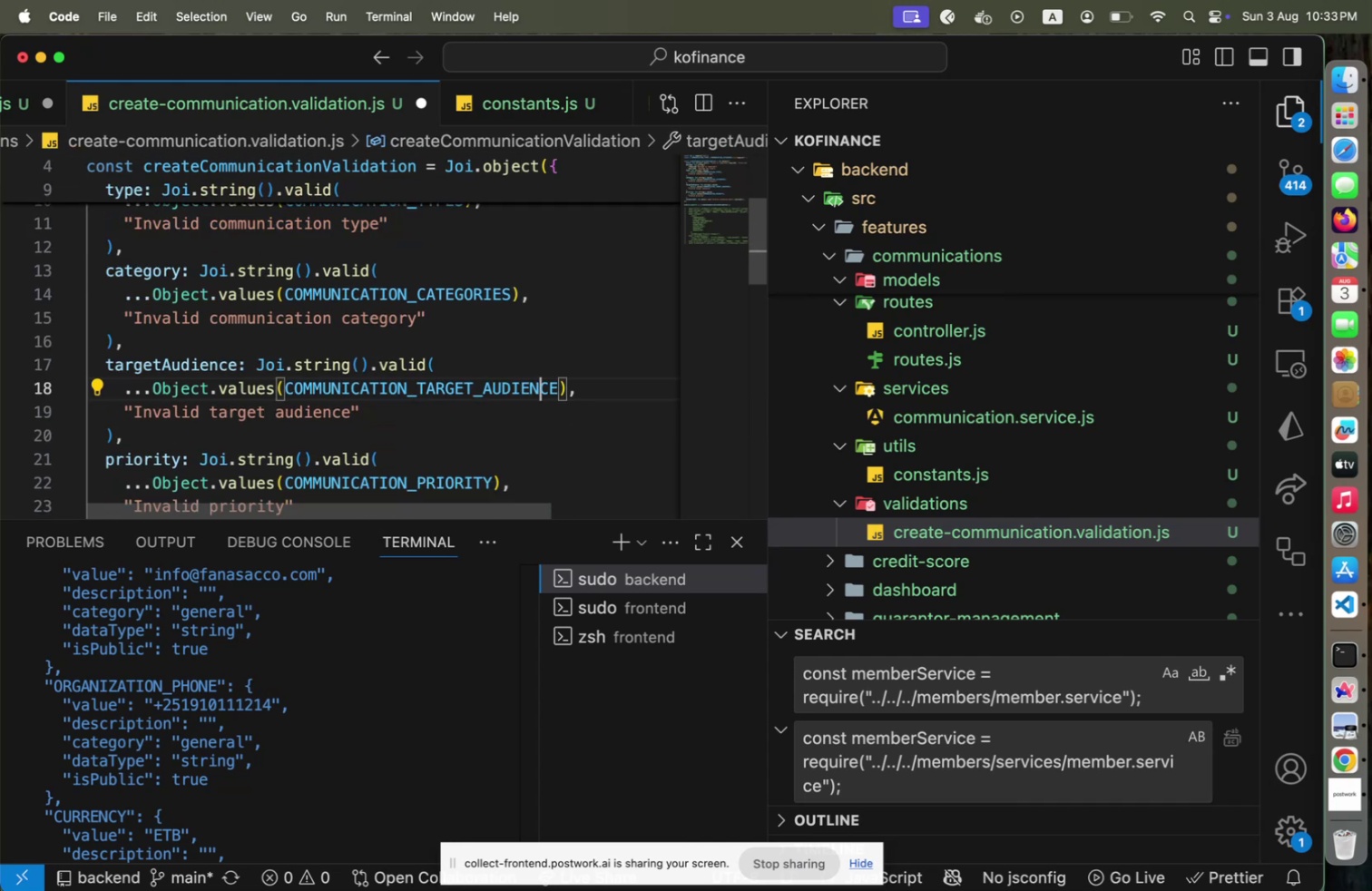 
key(Shift+ArrowRight)
 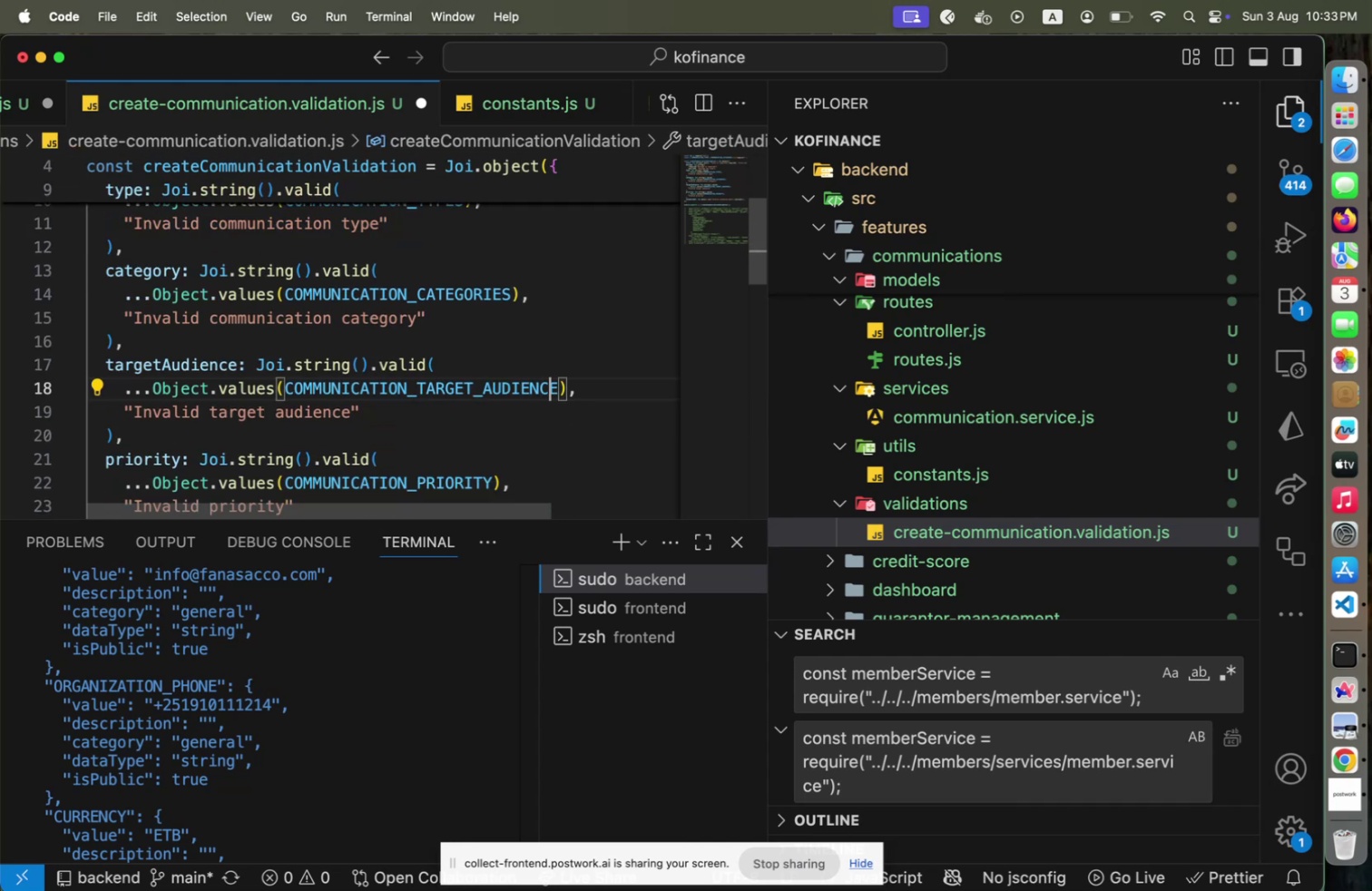 
key(Shift+ArrowRight)
 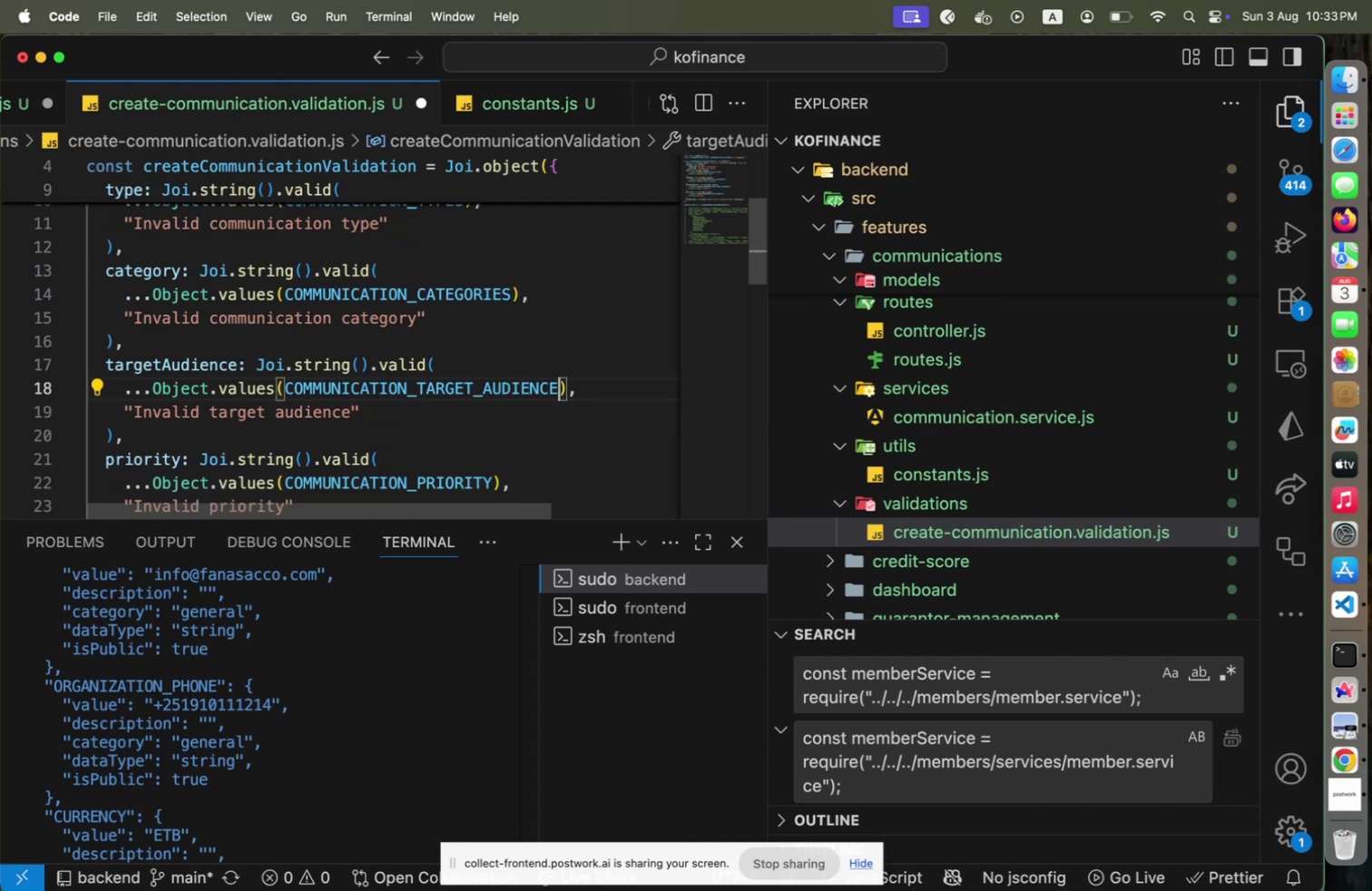 
key(Shift+Backspace)
 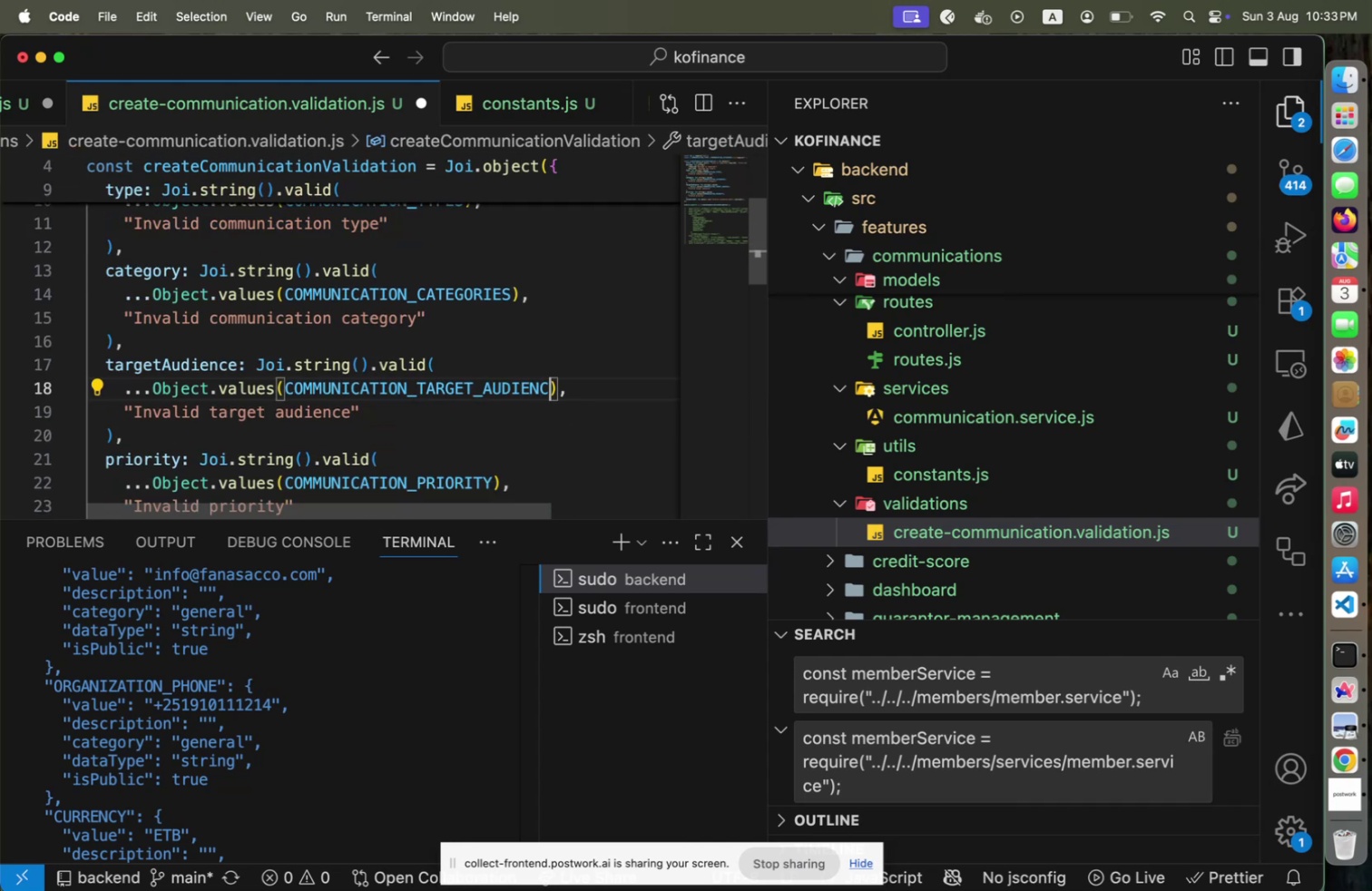 
key(Shift+E)
 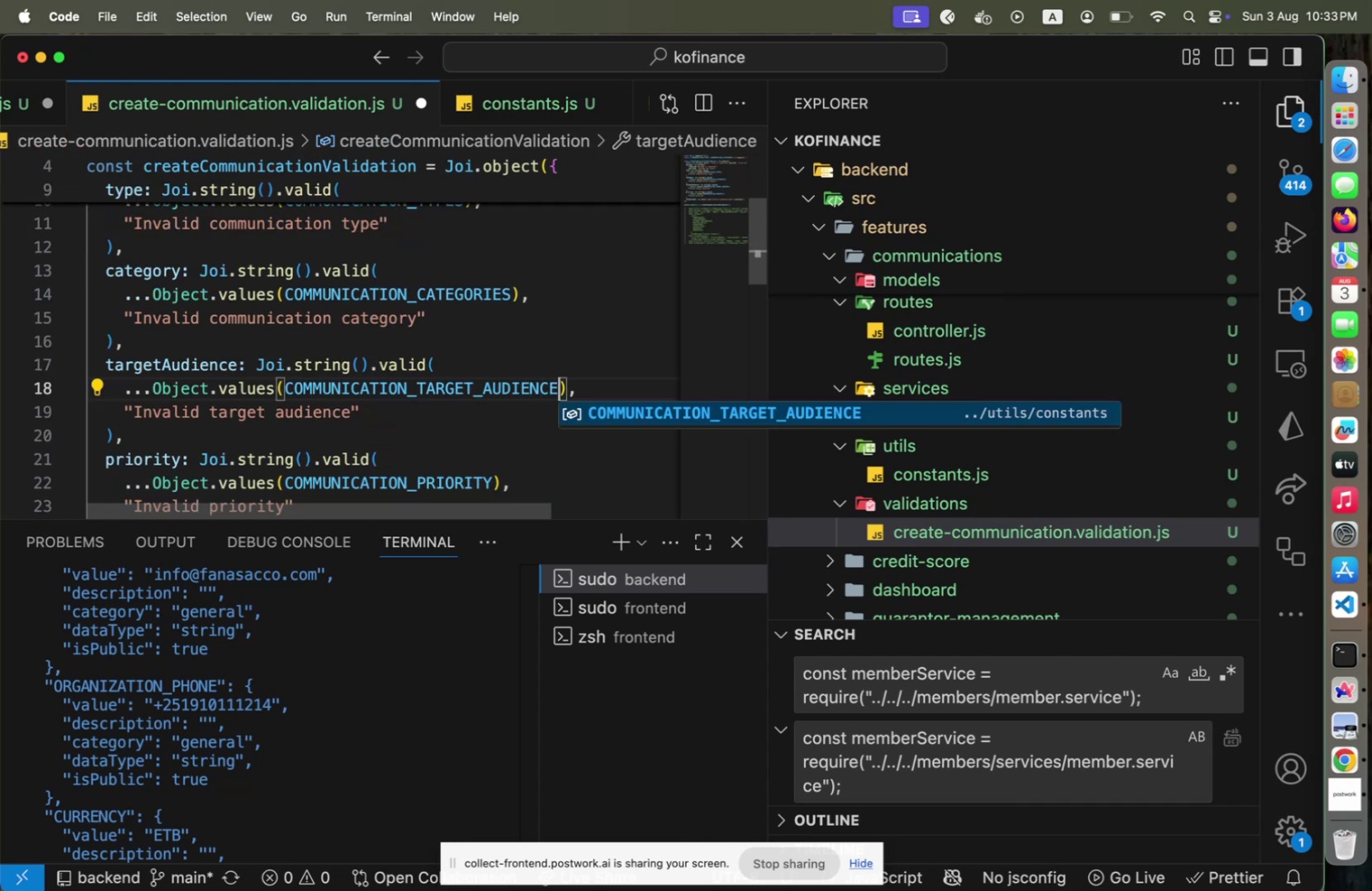 
key(Shift+Enter)
 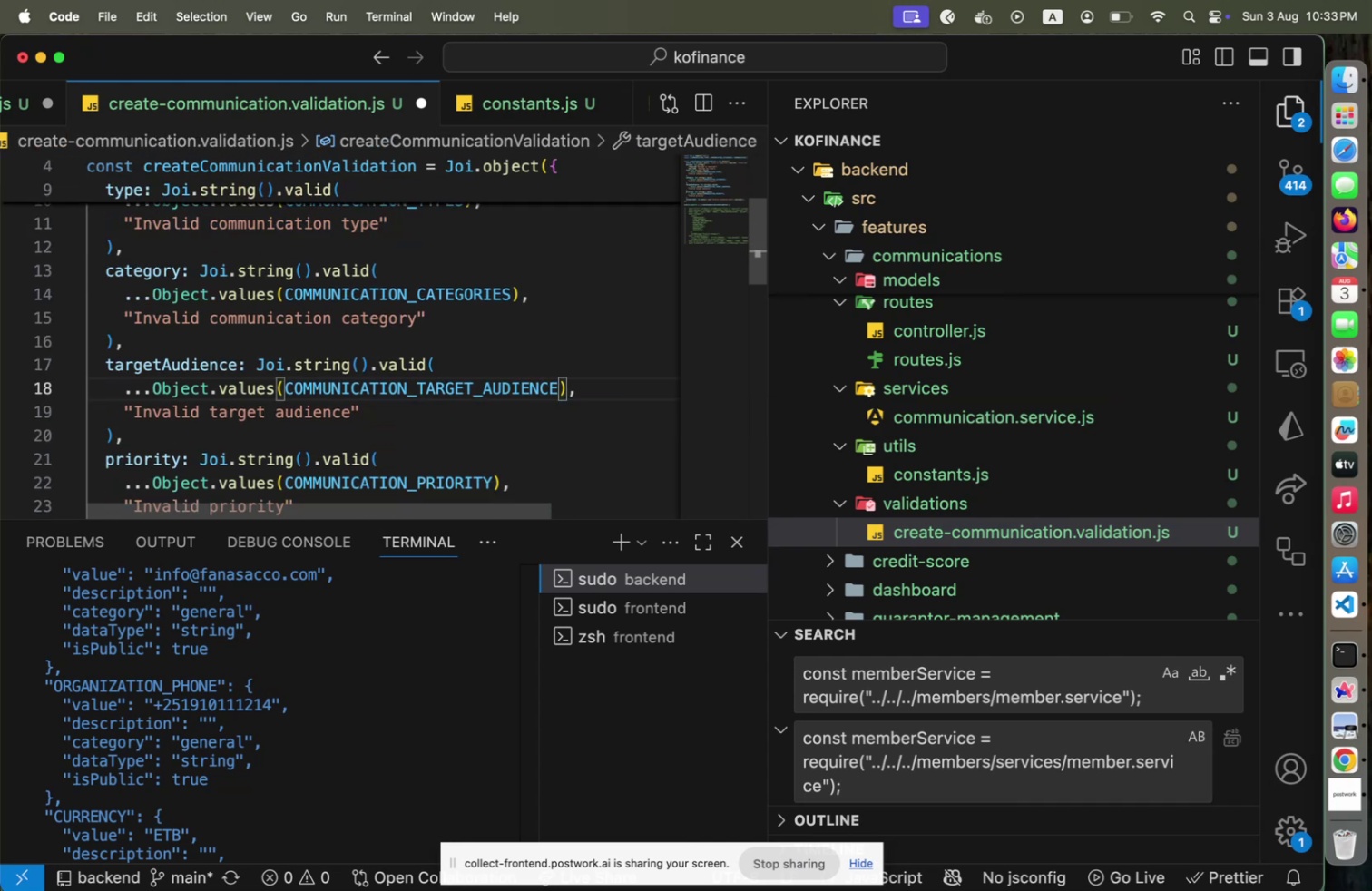 
key(Shift+ArrowDown)
 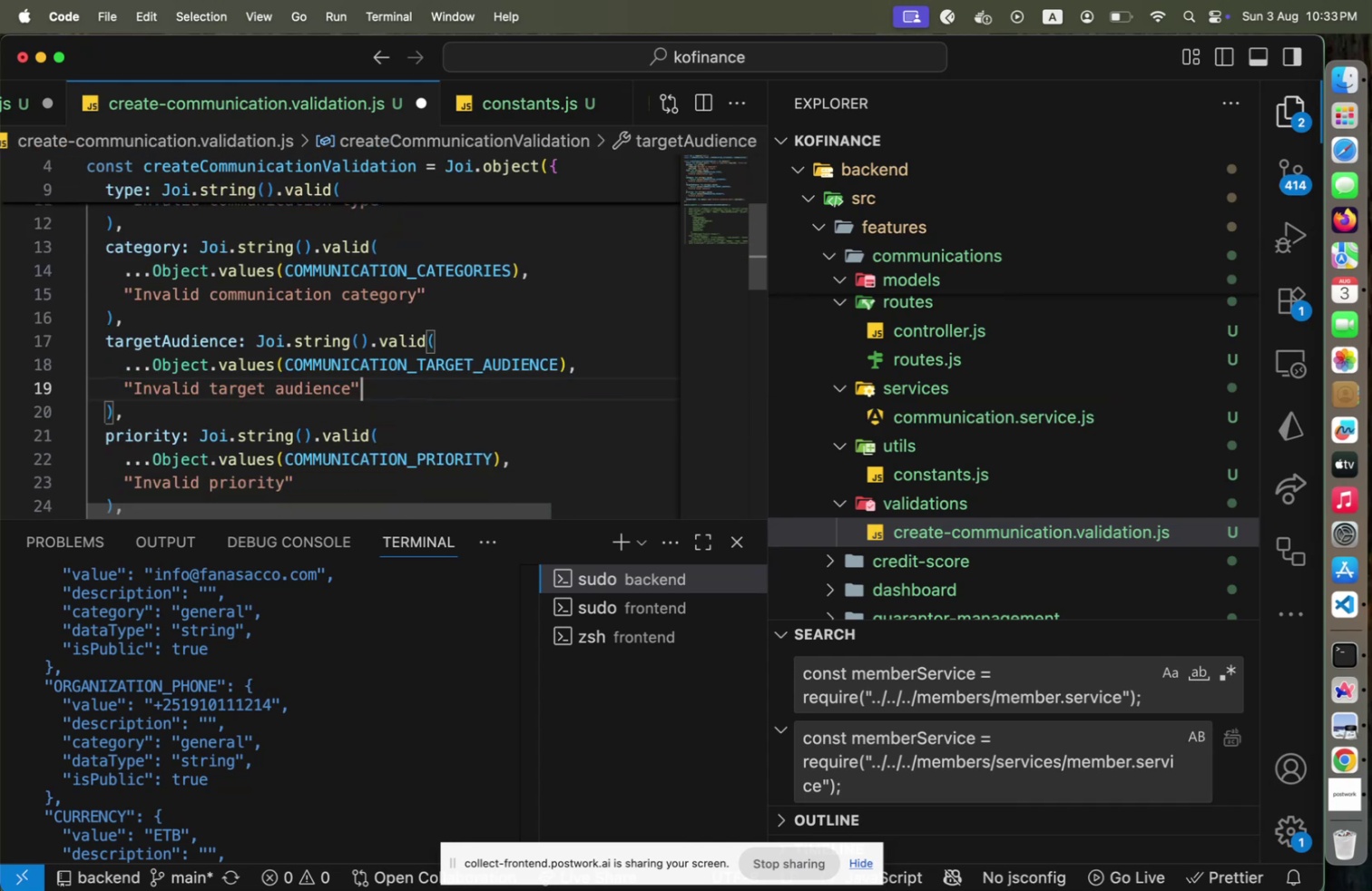 
key(Shift+ArrowDown)
 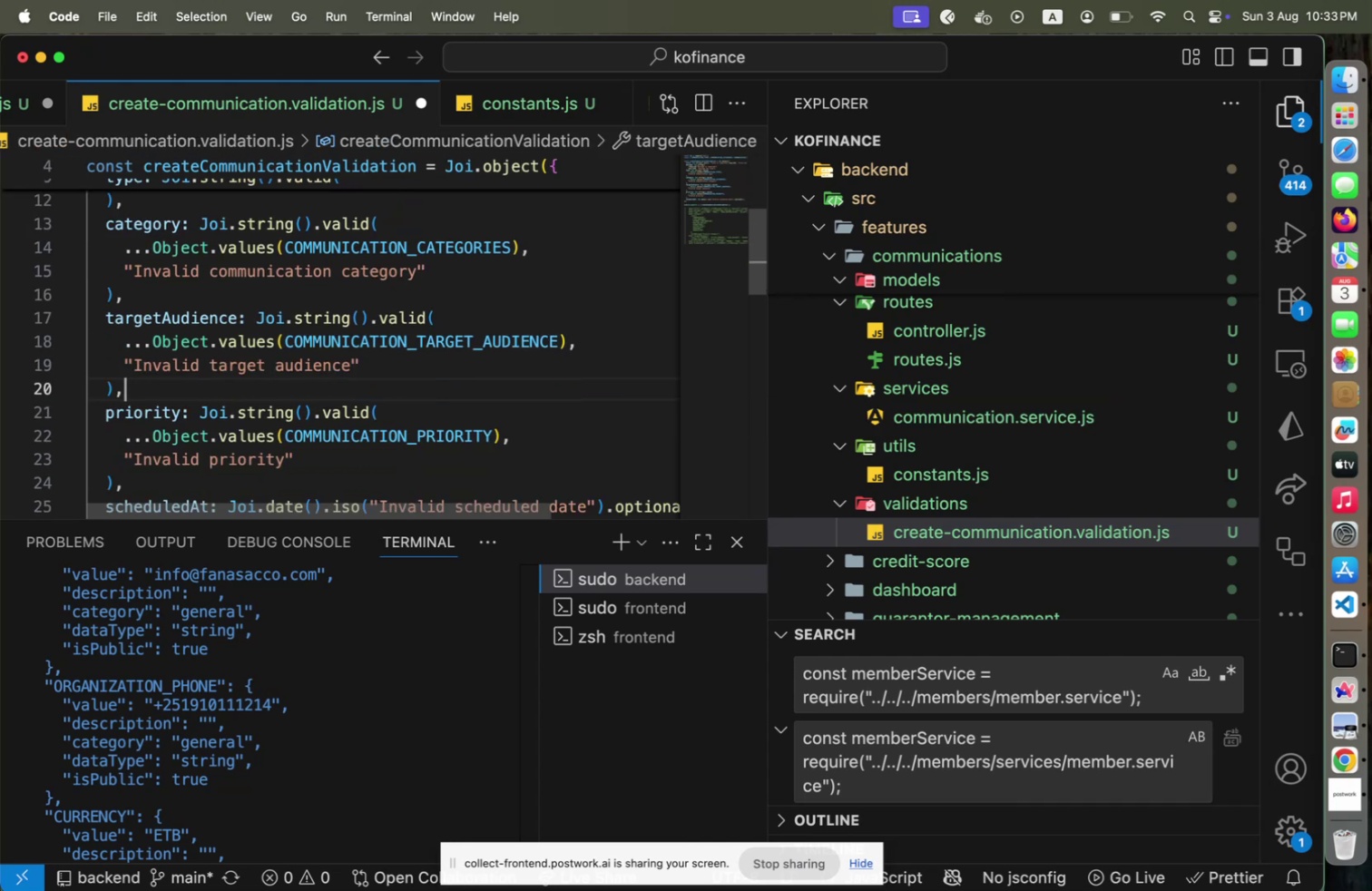 
key(Shift+ArrowDown)
 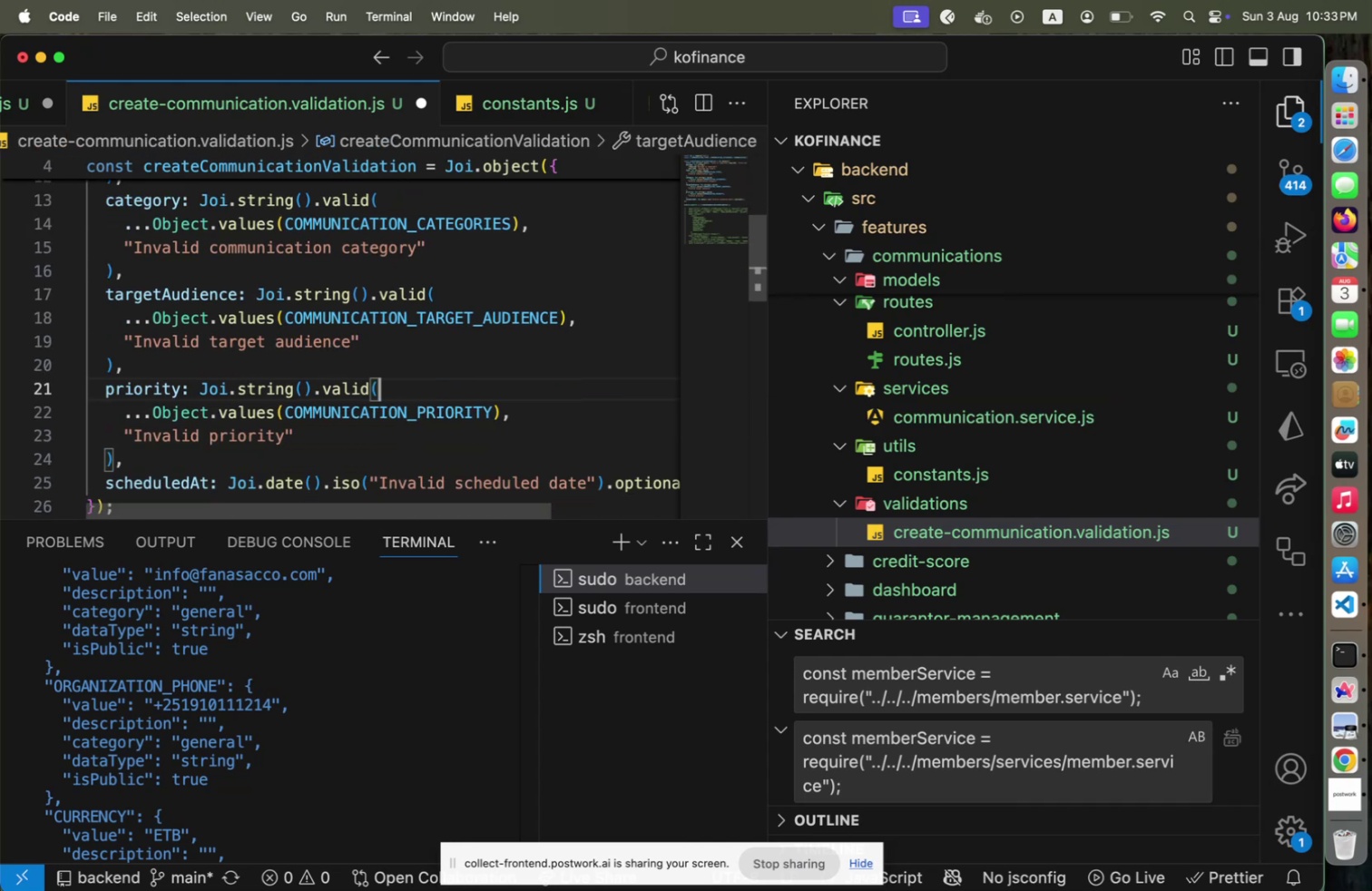 
key(Shift+ArrowDown)
 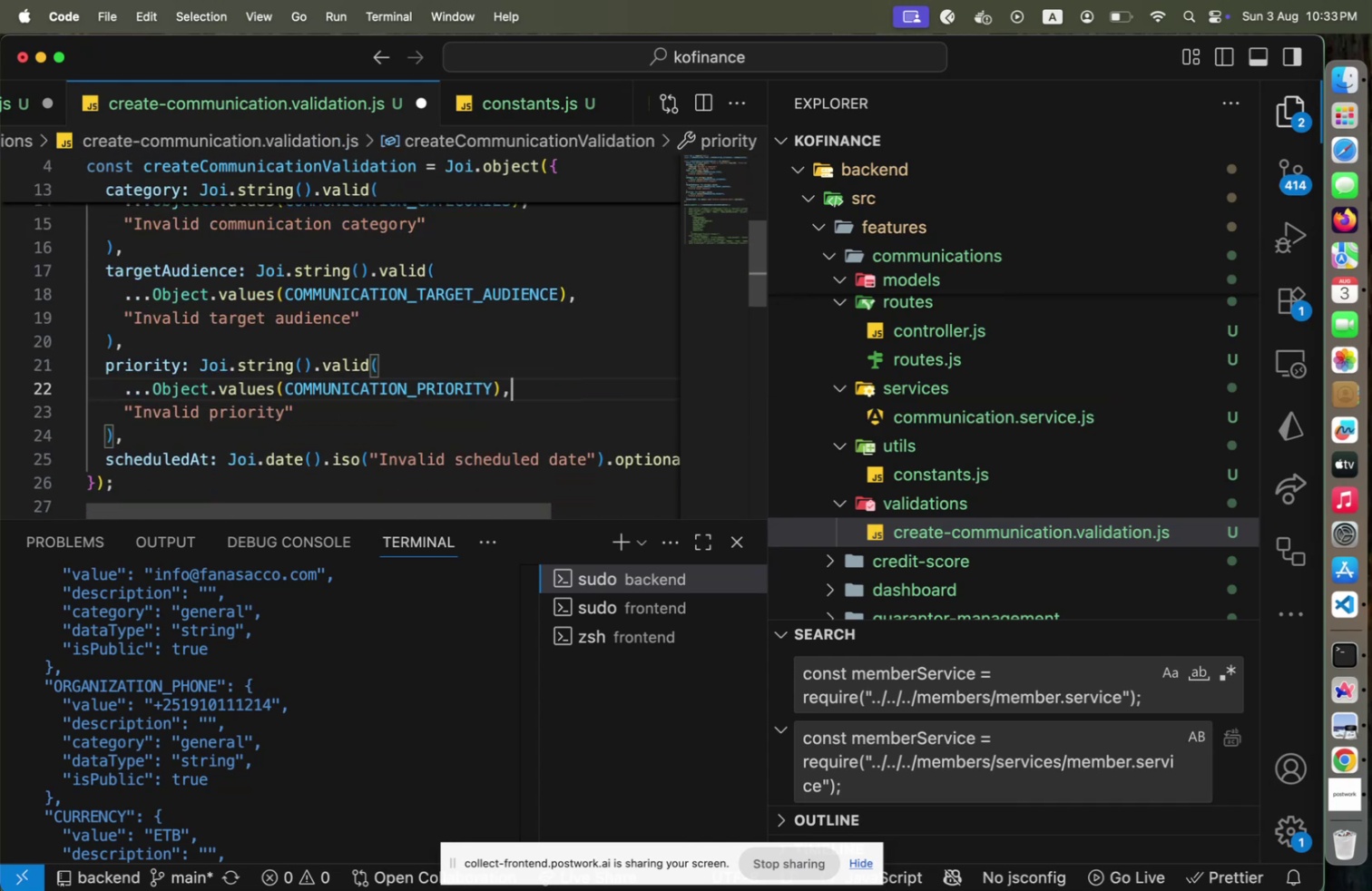 
key(Shift+ArrowLeft)
 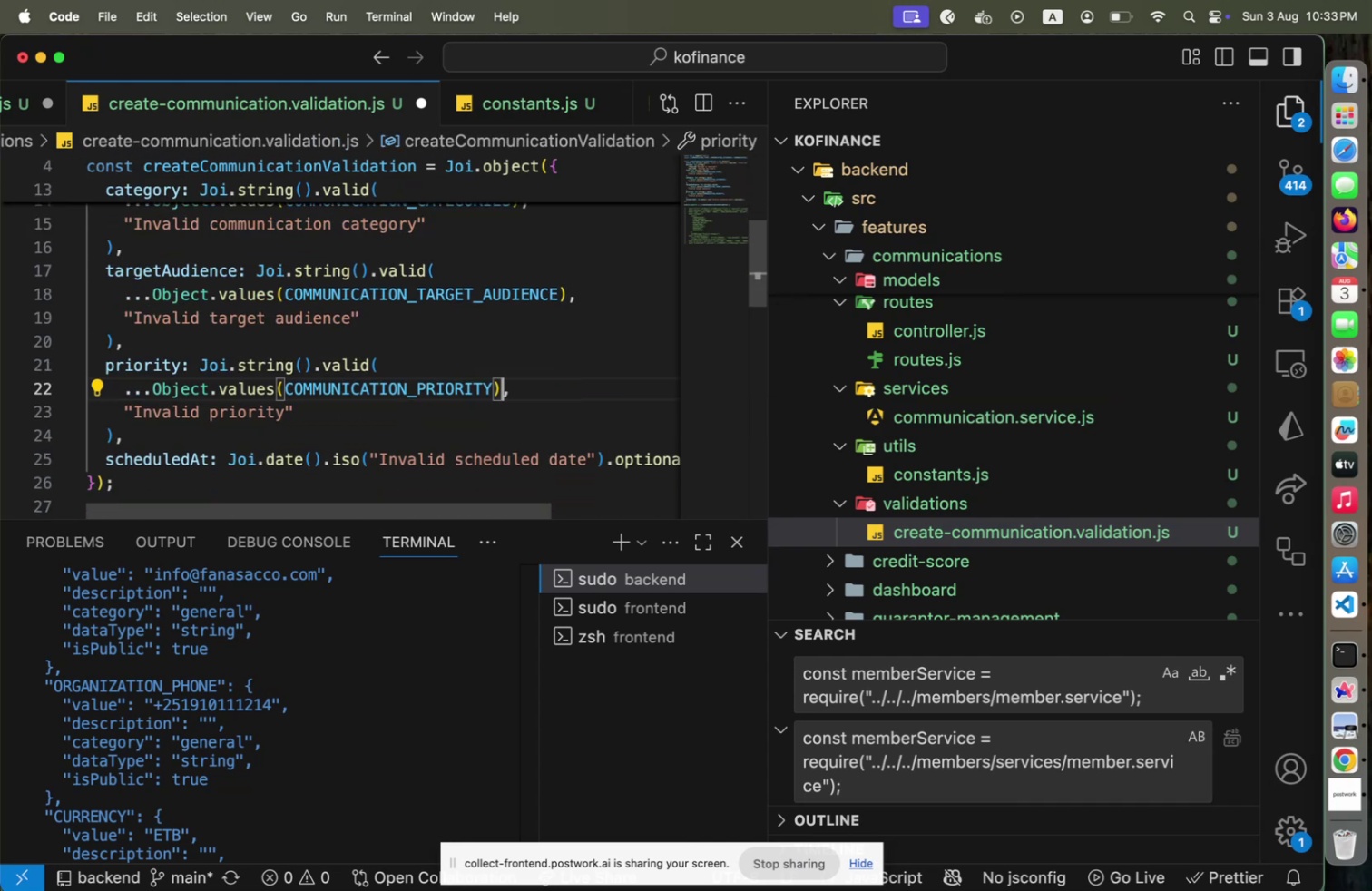 
key(Shift+ArrowLeft)
 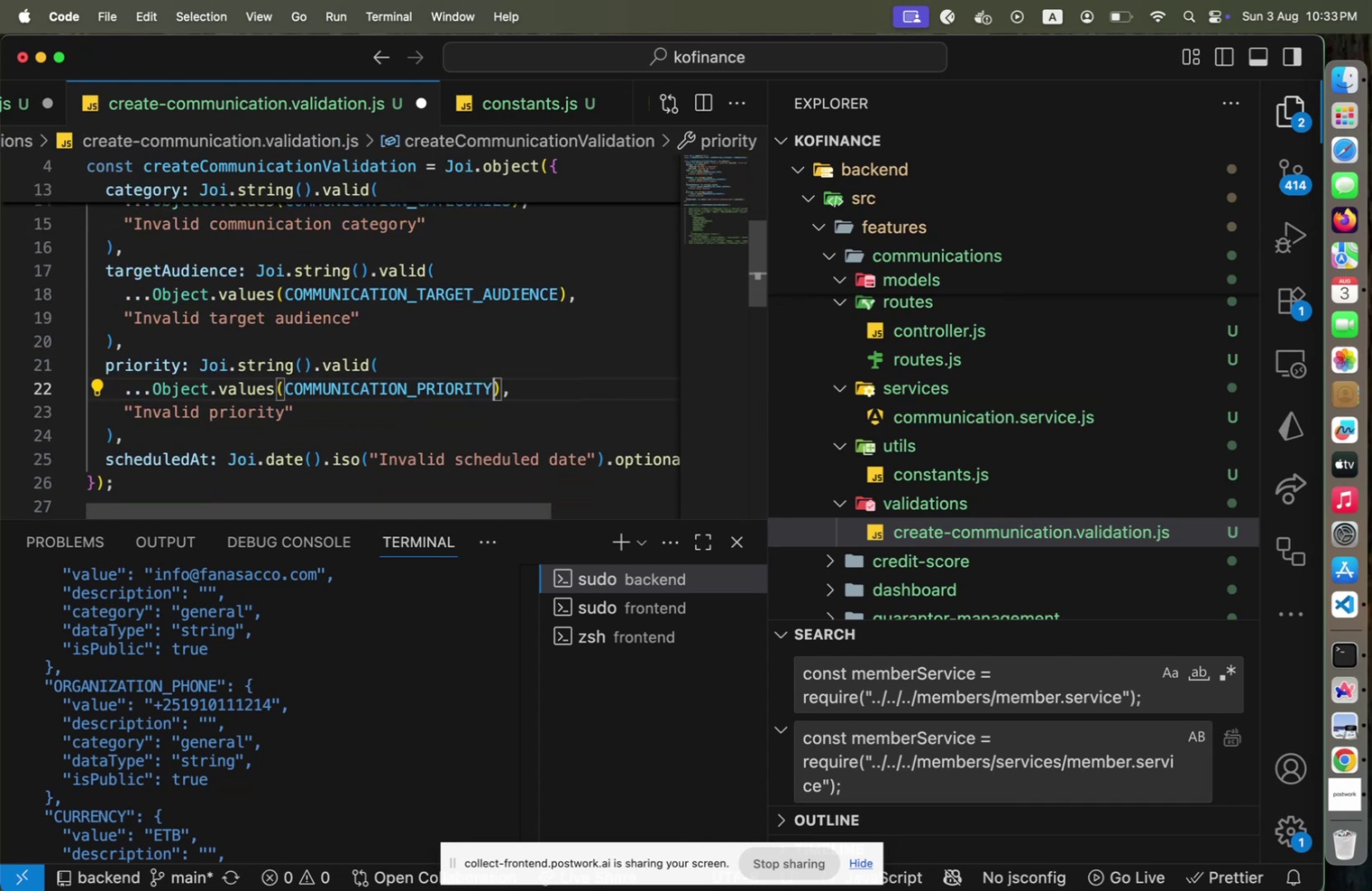 
key(Shift+Backspace)
 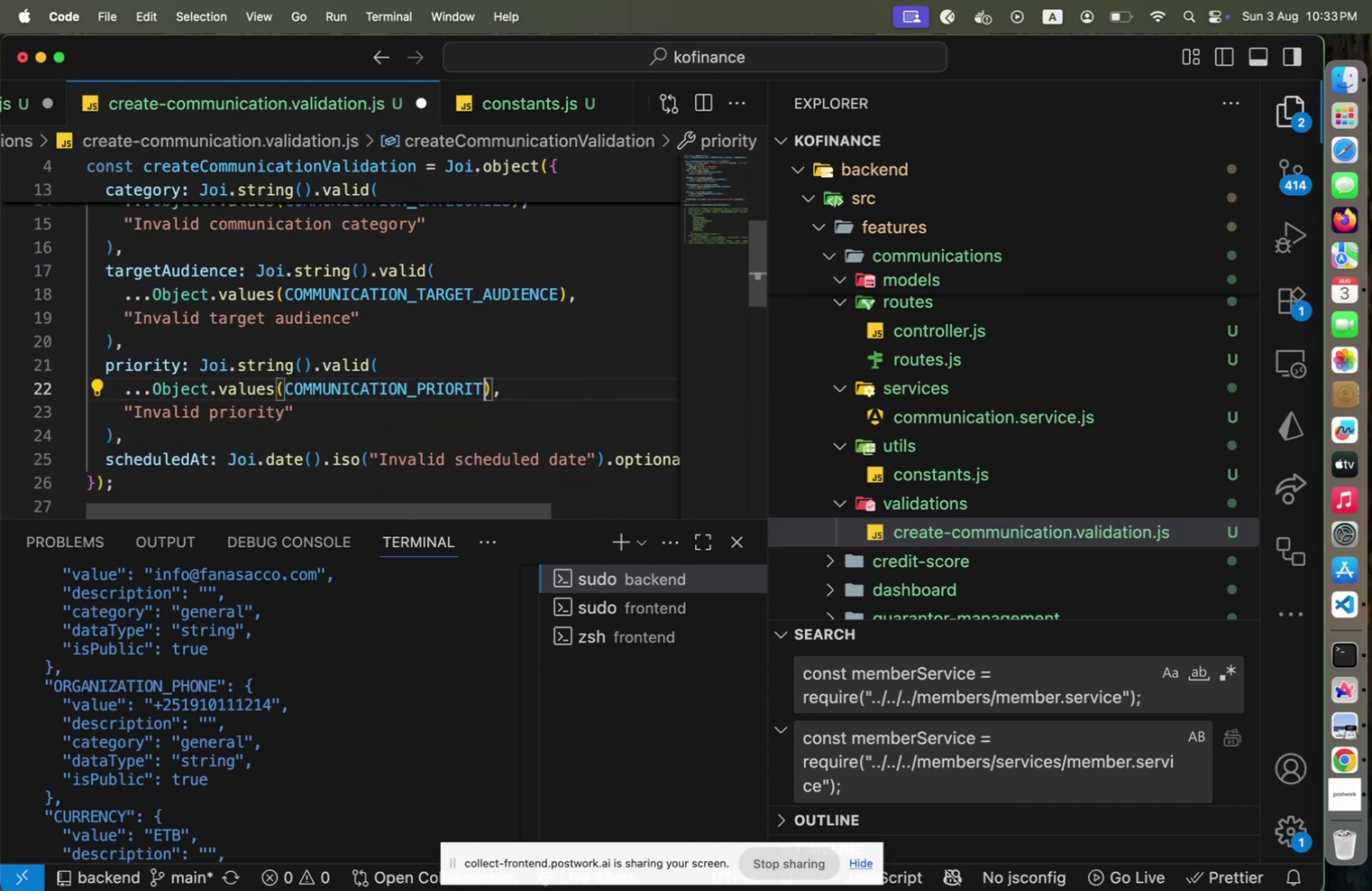 
key(Shift+Y)
 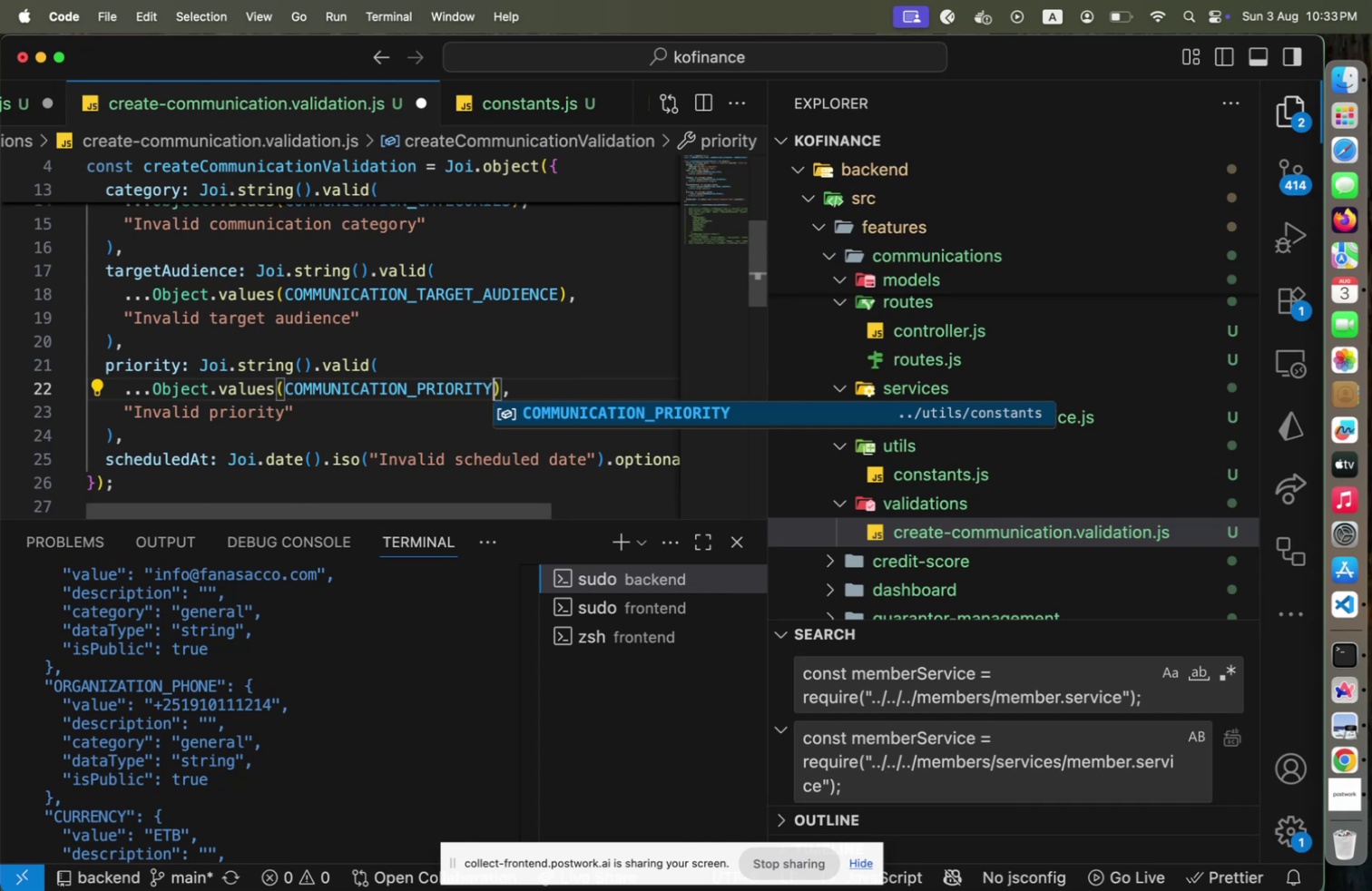 
key(Shift+Enter)
 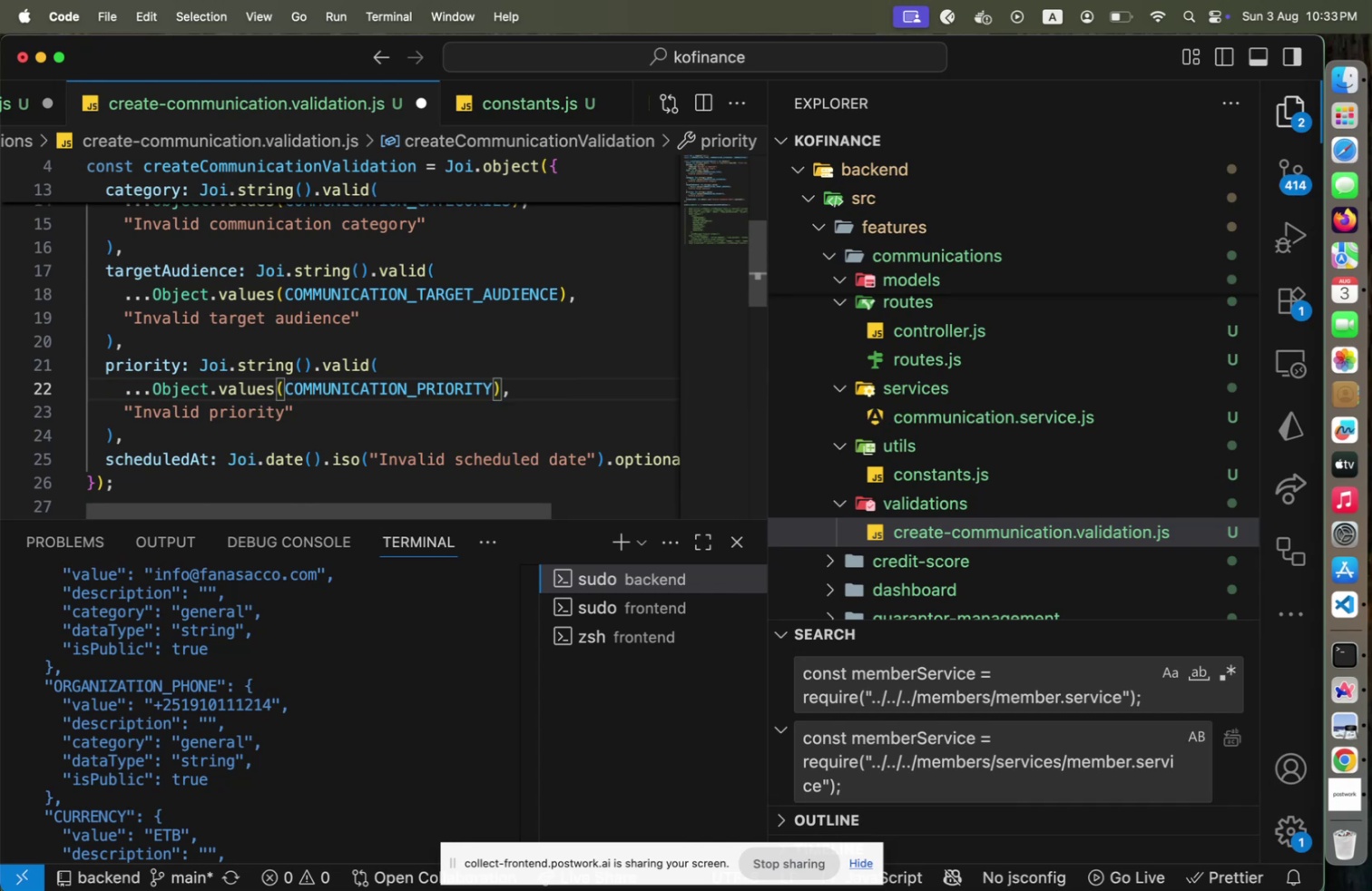 
key(Shift+ArrowUp)
 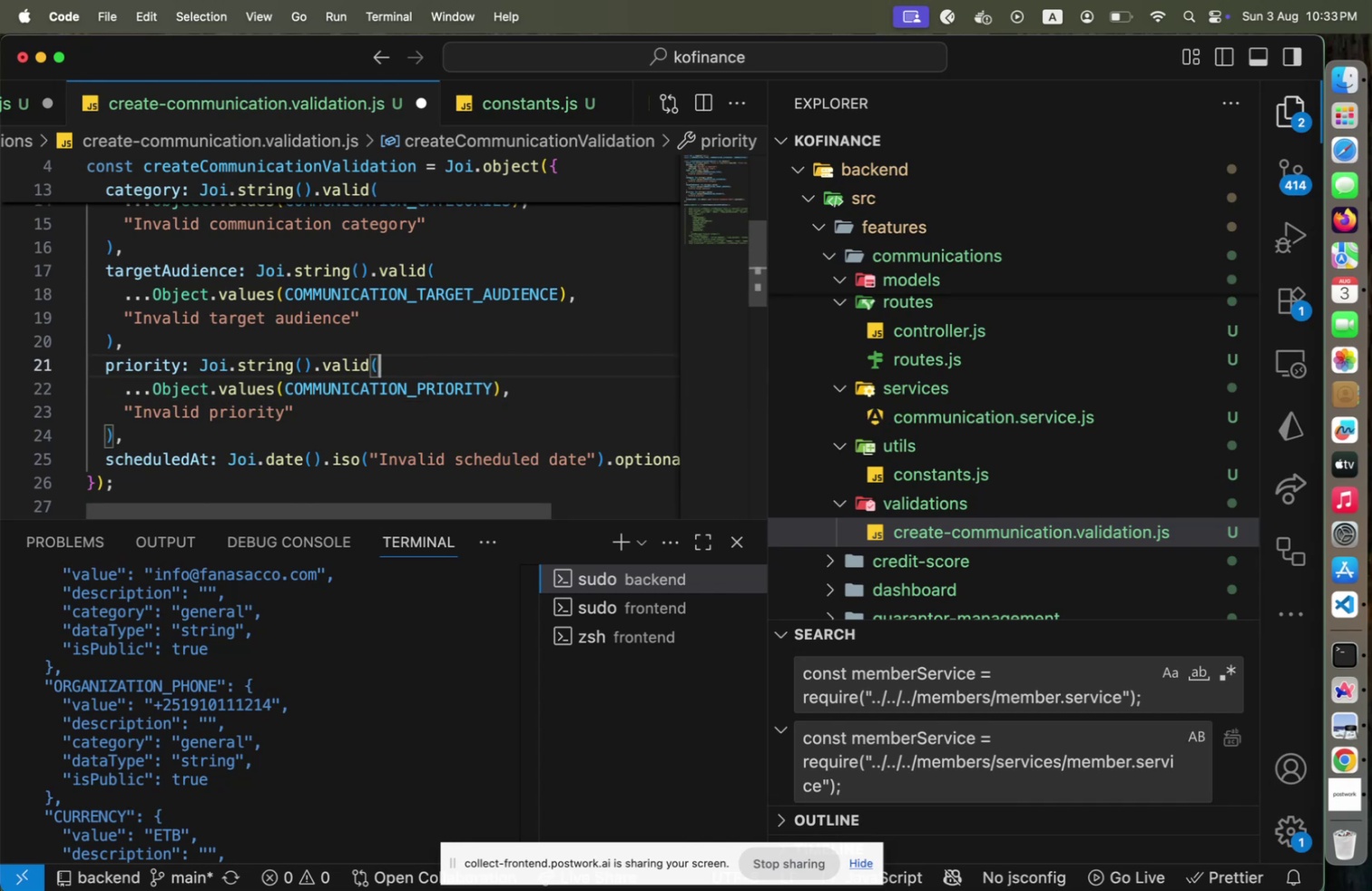 
key(Alt+Shift+F)
 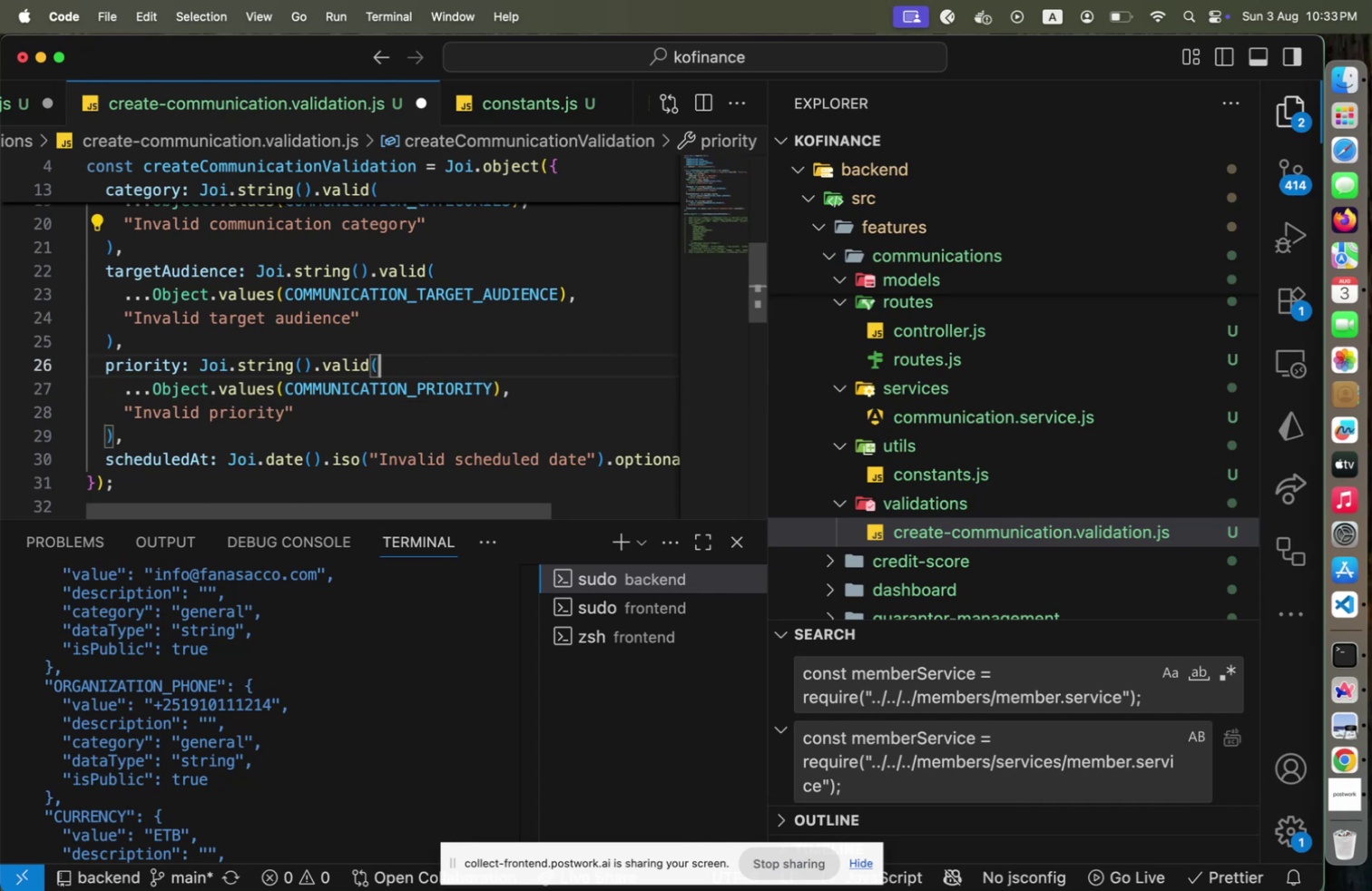 
key(Meta+Shift+CommandLeft)
 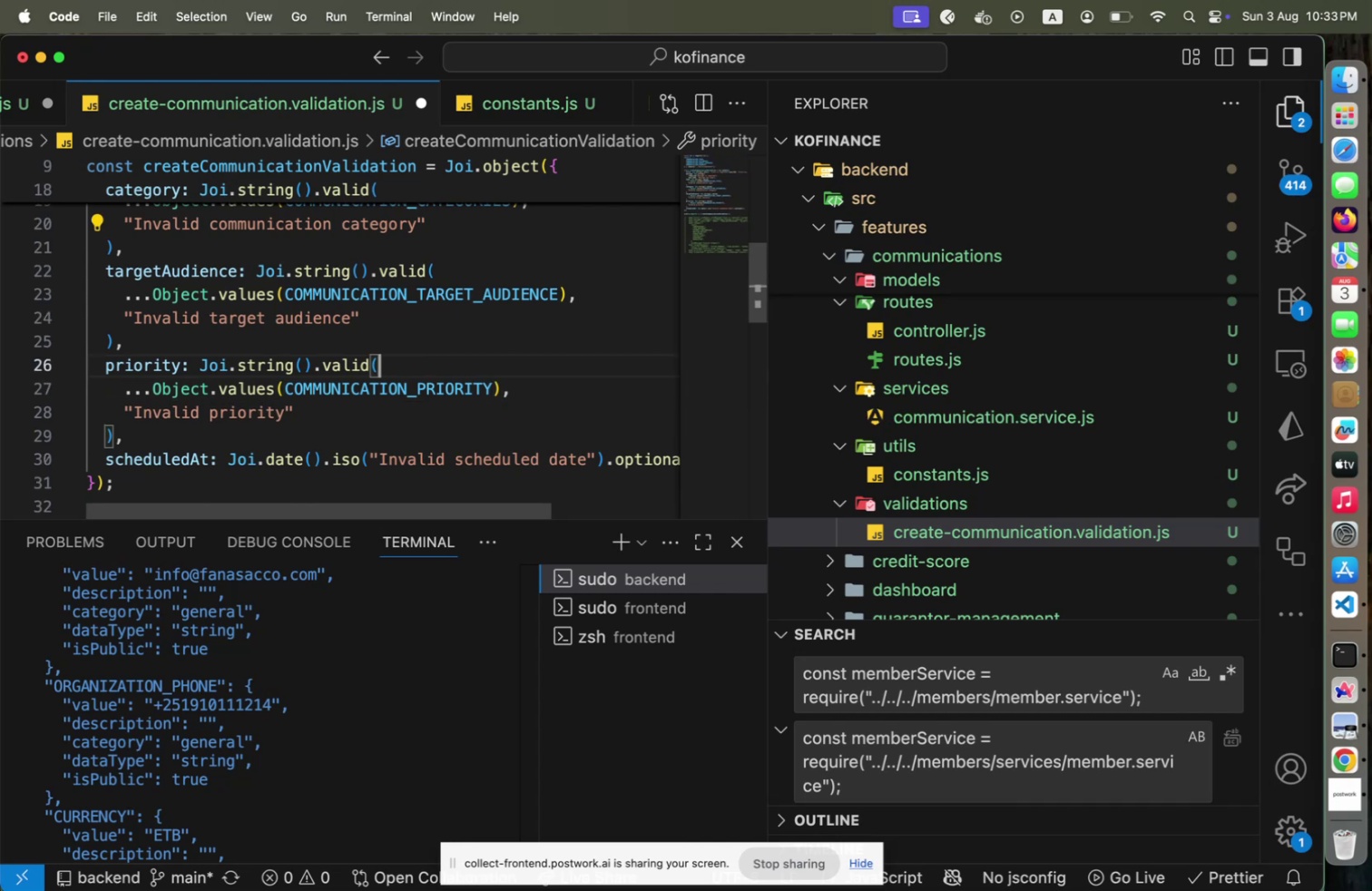 
key(Meta+Shift+S)
 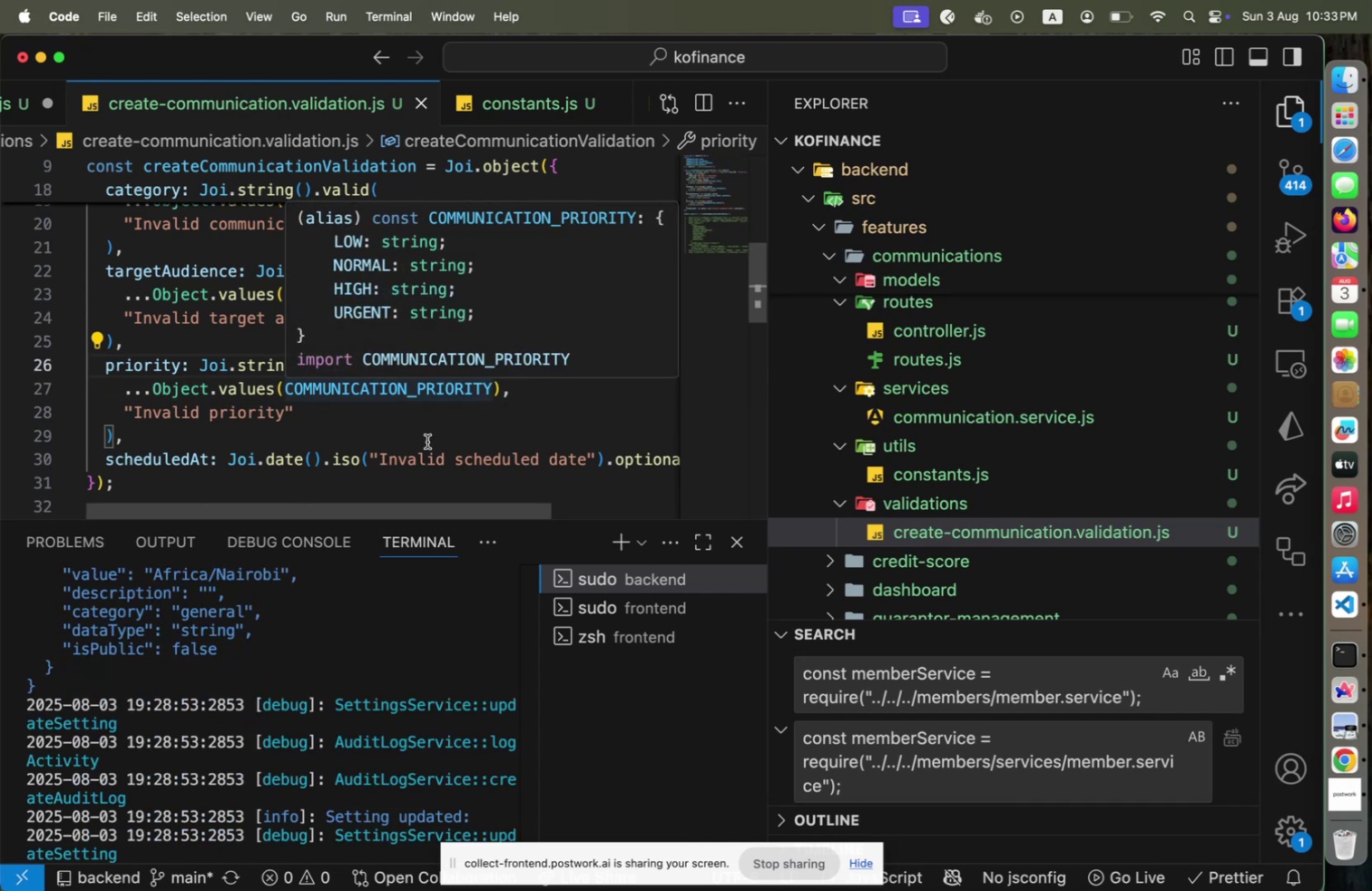 
left_click([527, 455])
 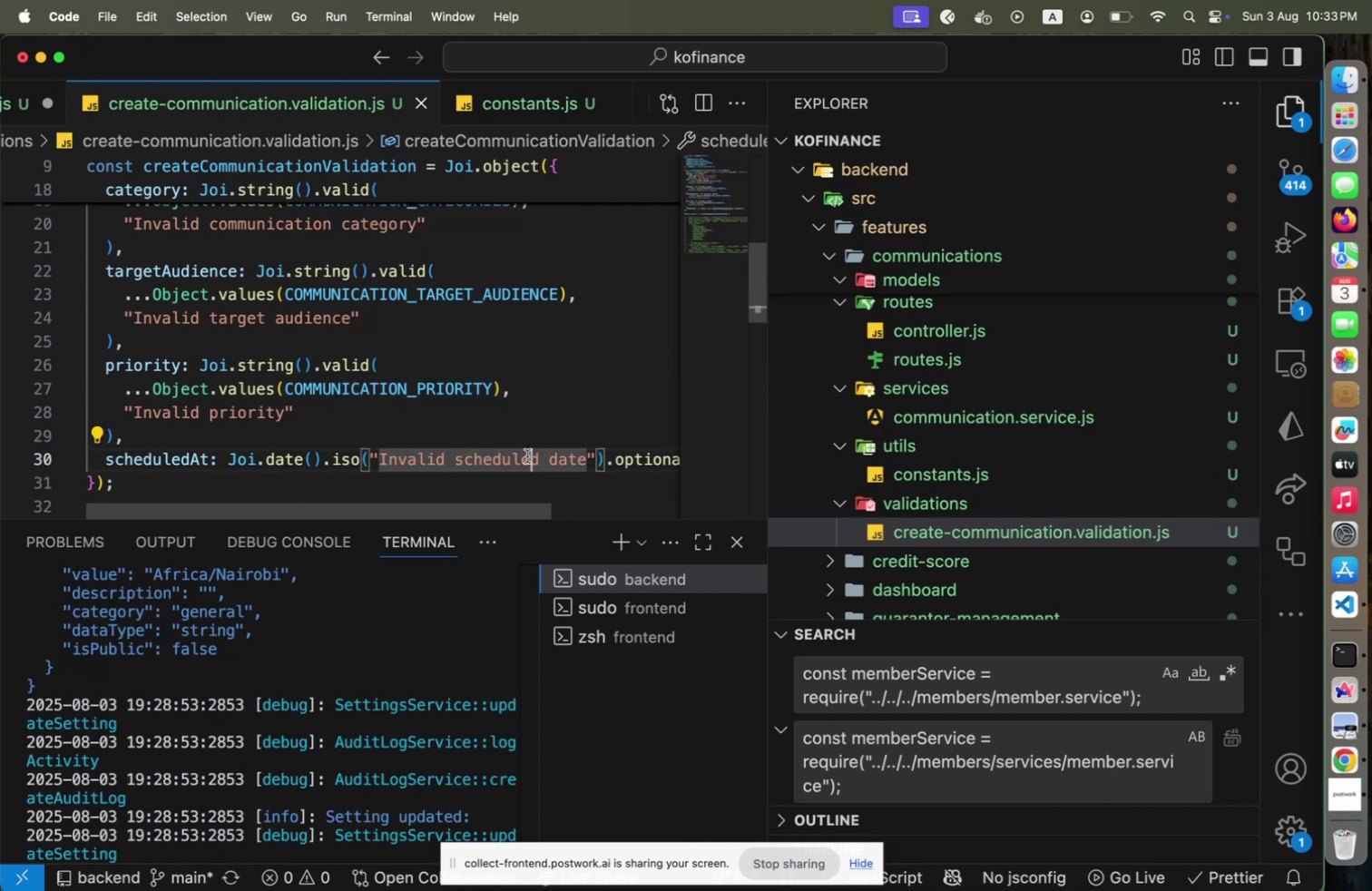 
scroll: coordinate [527, 455], scroll_direction: up, amount: 11.0
 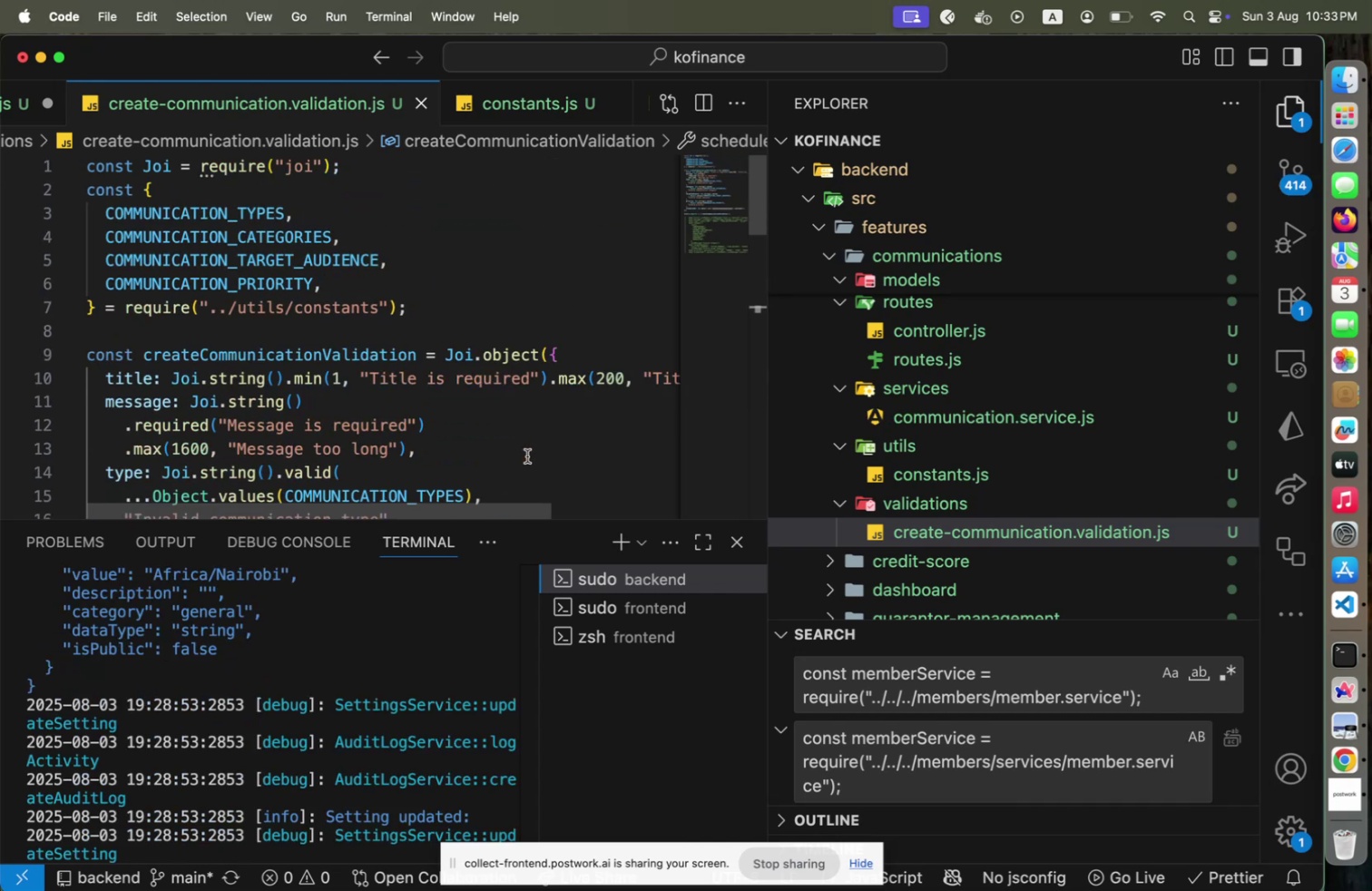 
scroll: coordinate [528, 455], scroll_direction: down, amount: 2.0
 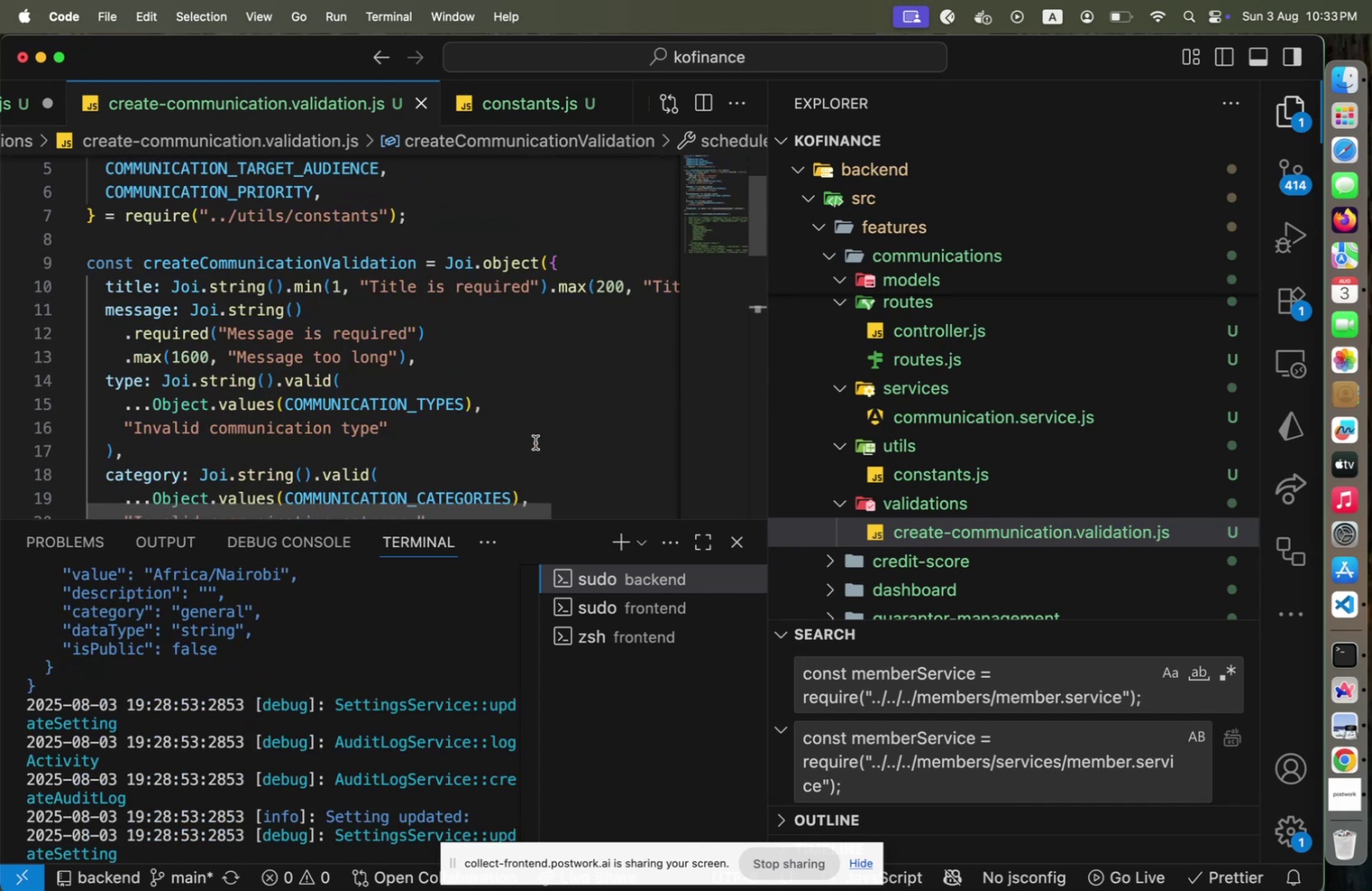 
left_click([535, 438])
 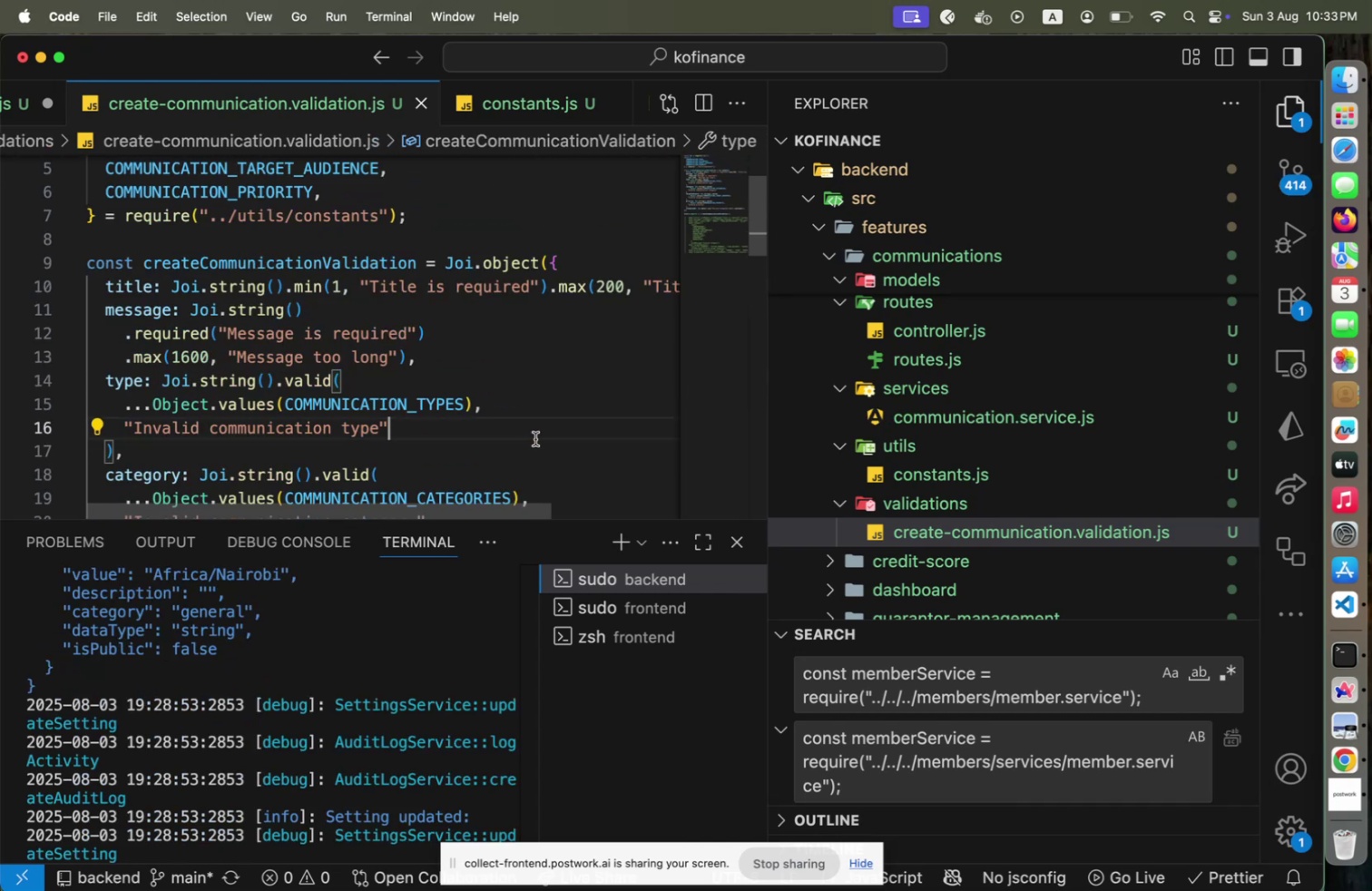 
key(Shift+Home)
 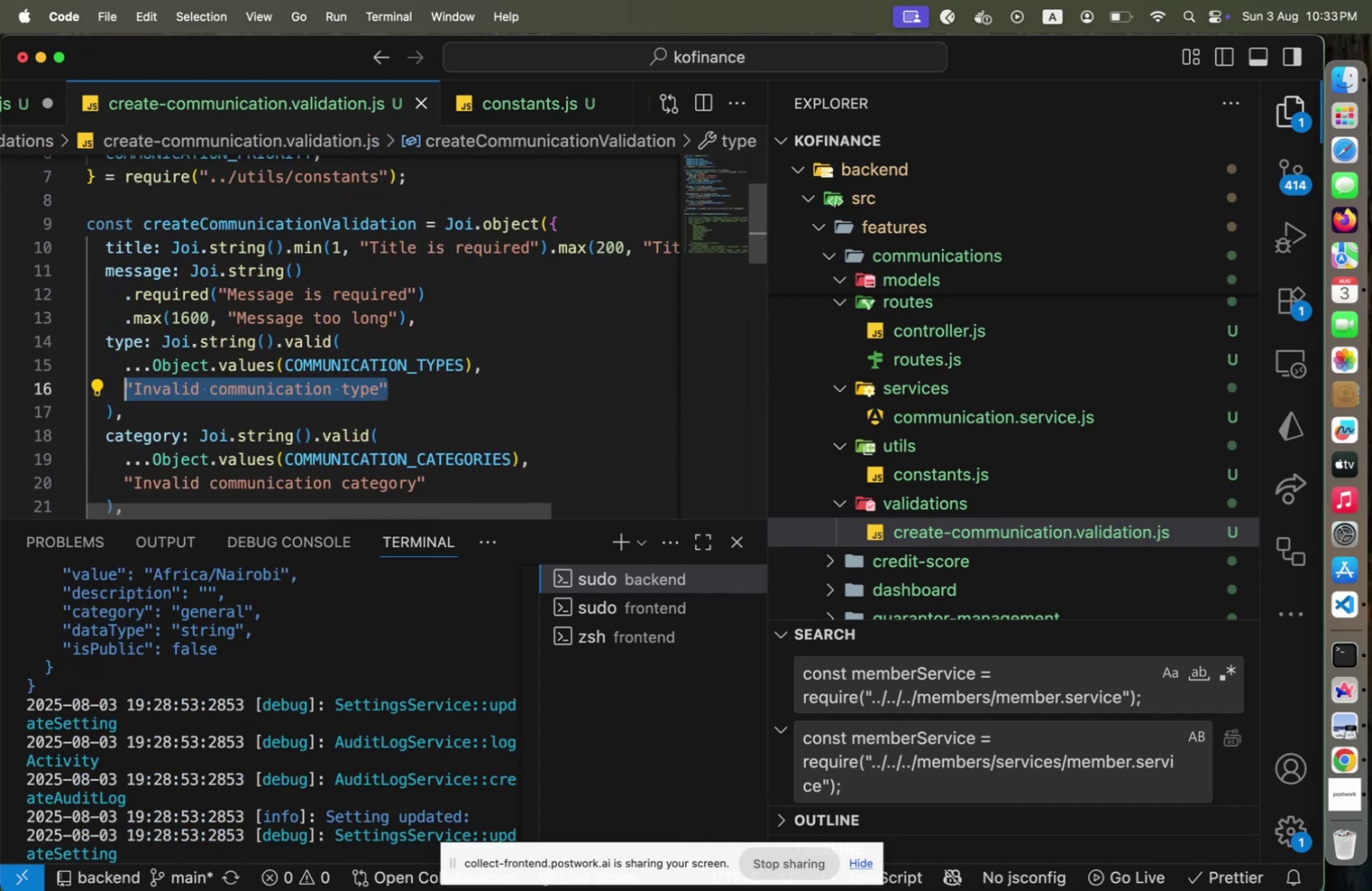 
key(Shift+Backspace)
 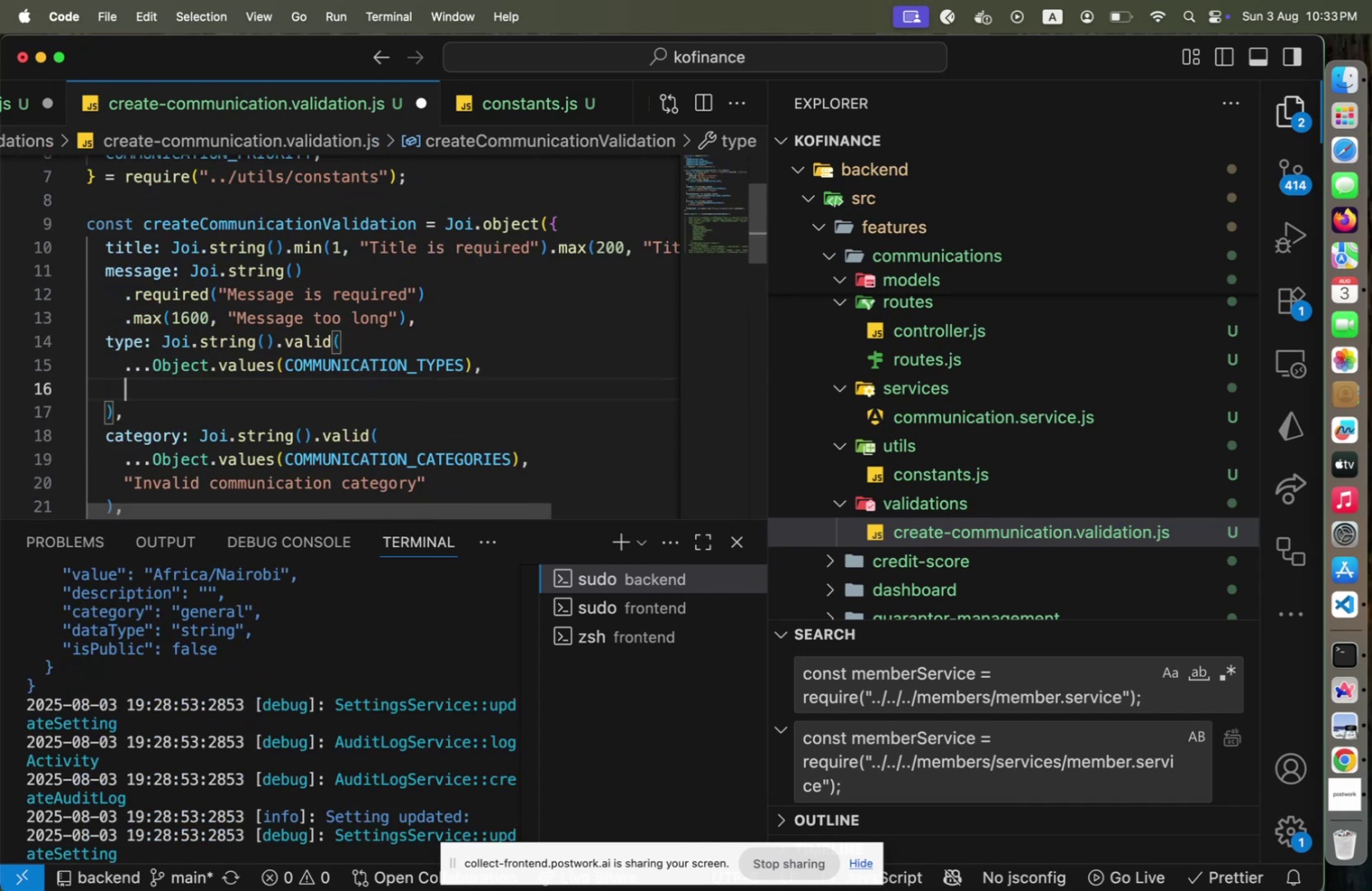 
key(Shift+ArrowDown)
 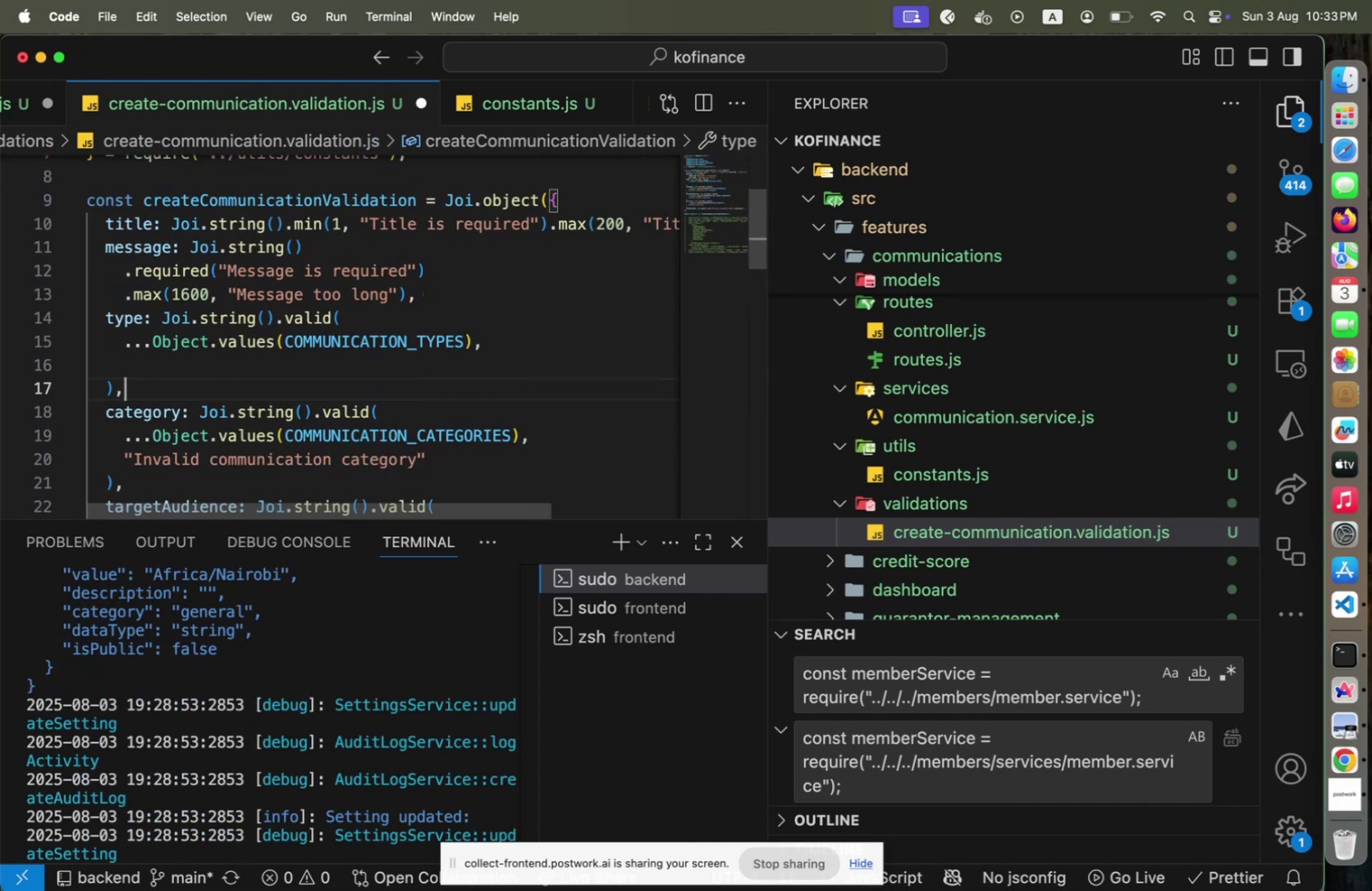 
key(Shift+ArrowDown)
 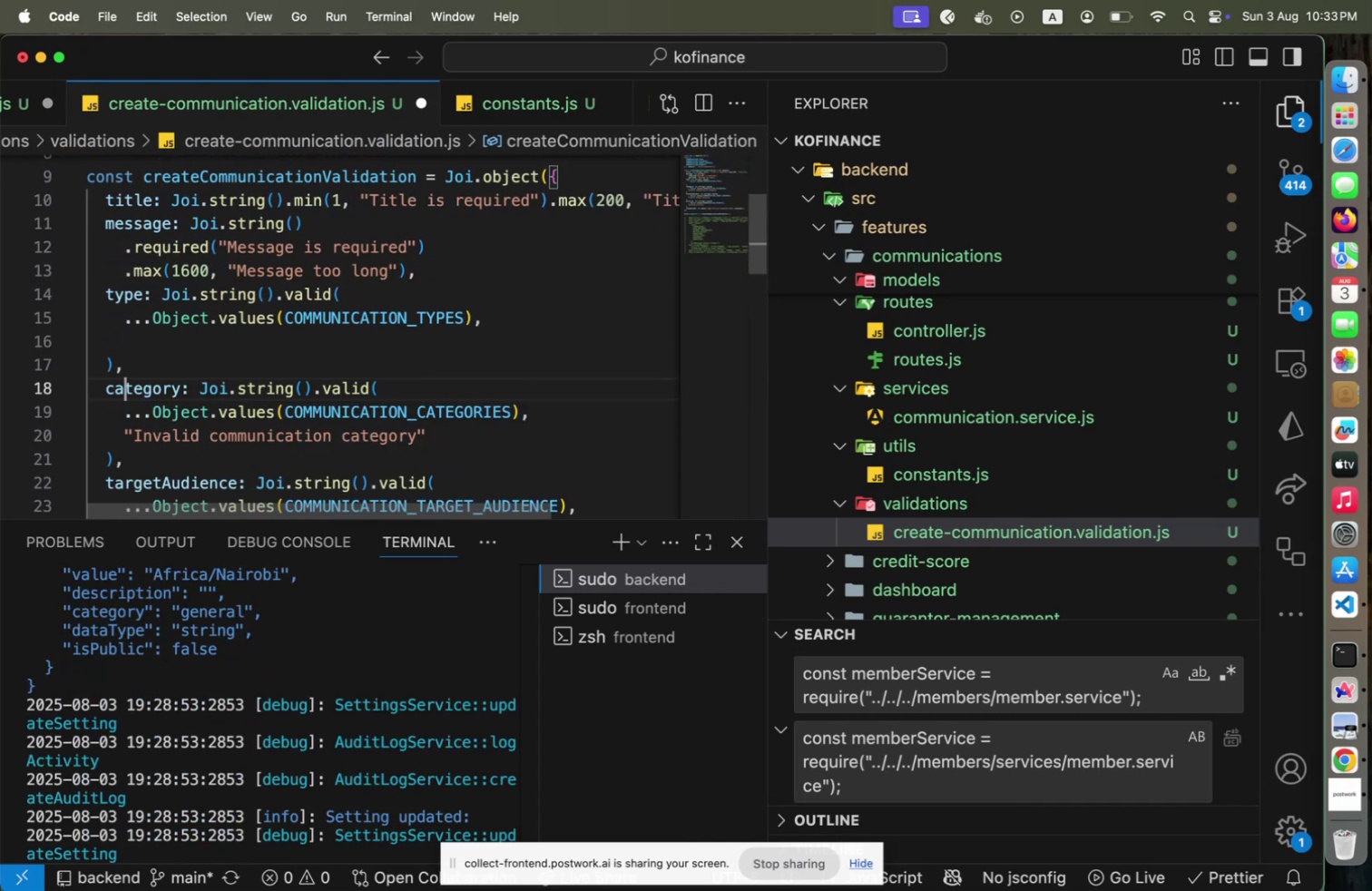 
key(Shift+ArrowDown)
 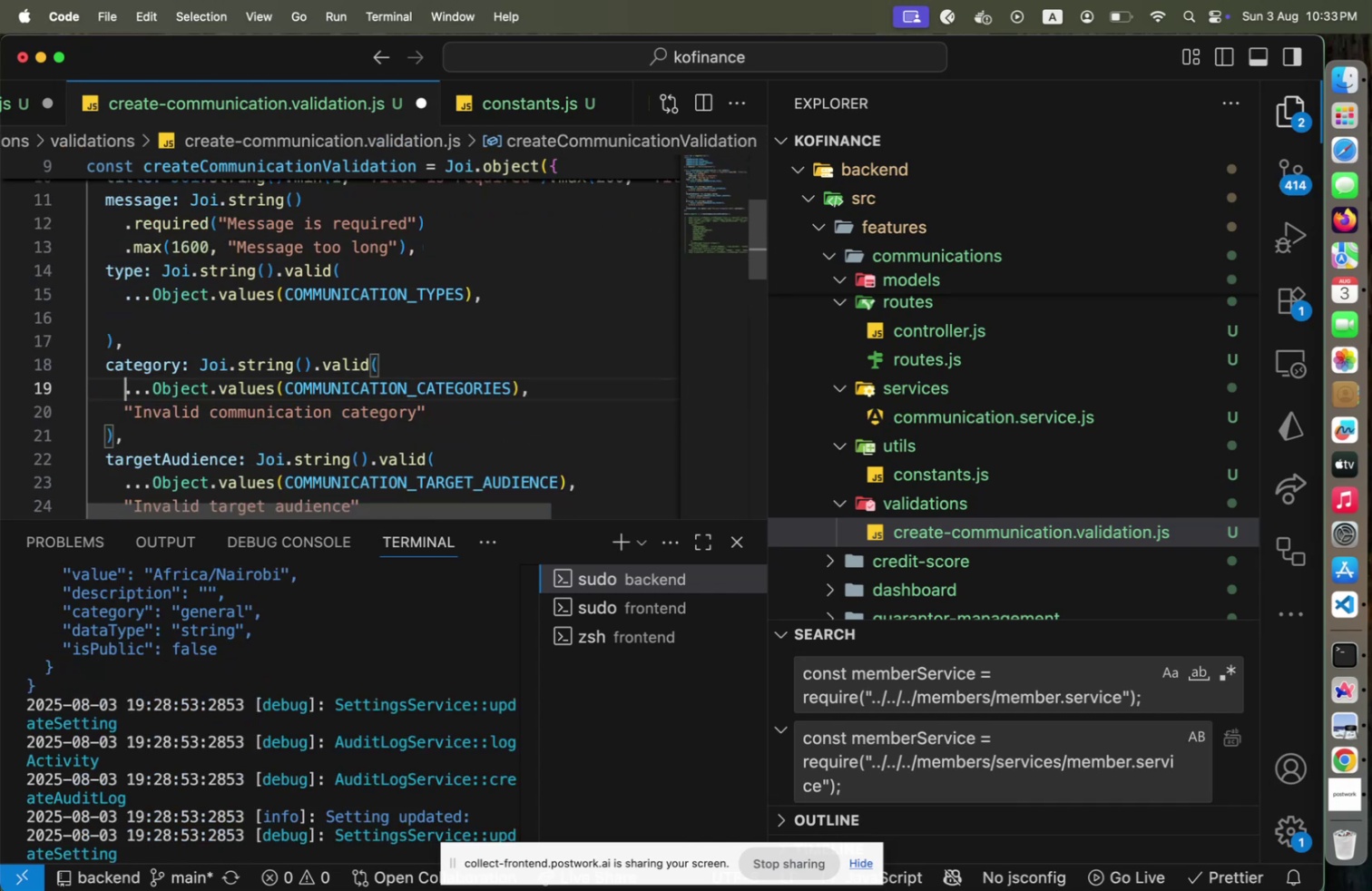 
key(Shift+ArrowDown)
 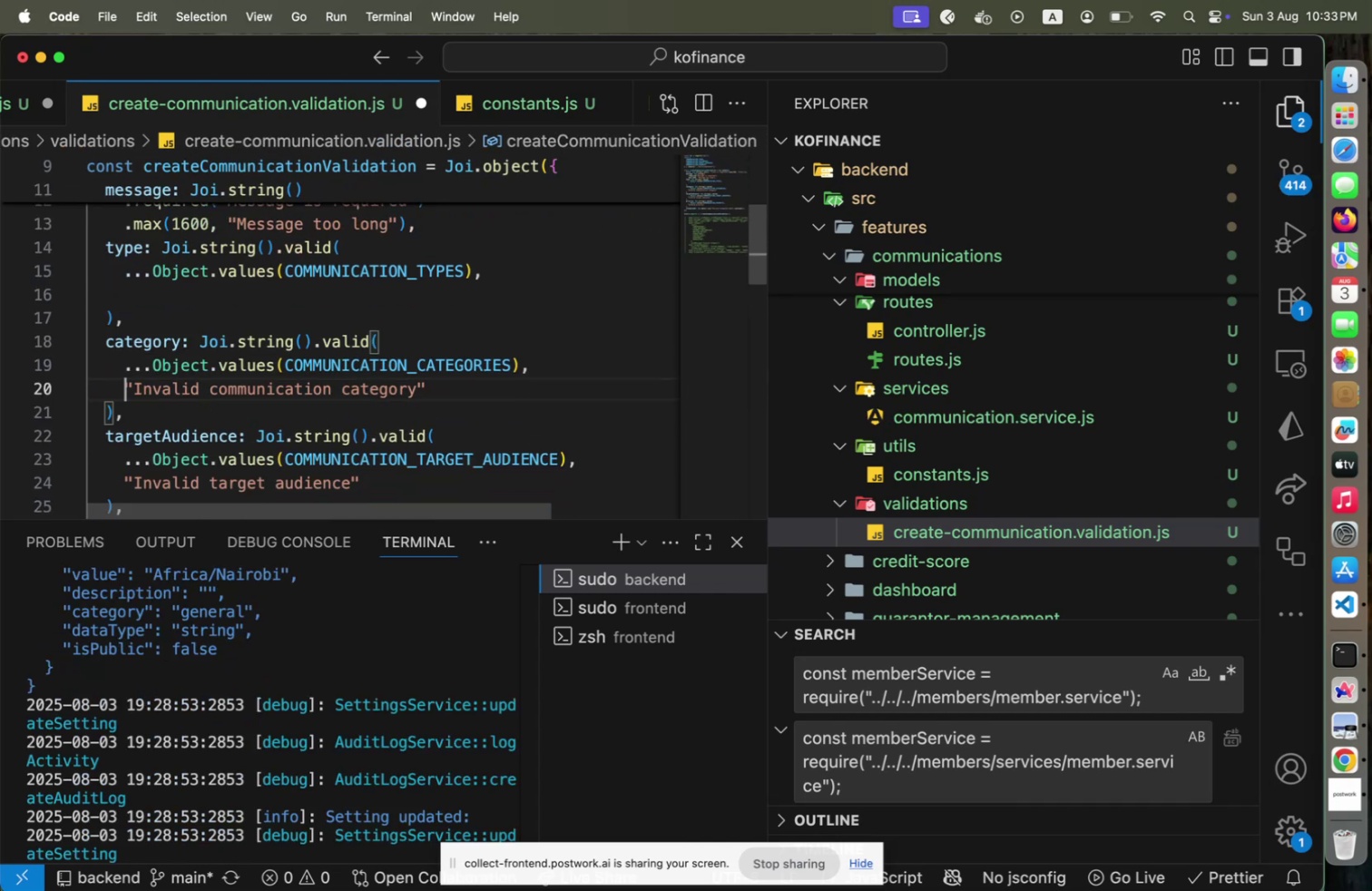 
key(Shift+ShiftLeft)
 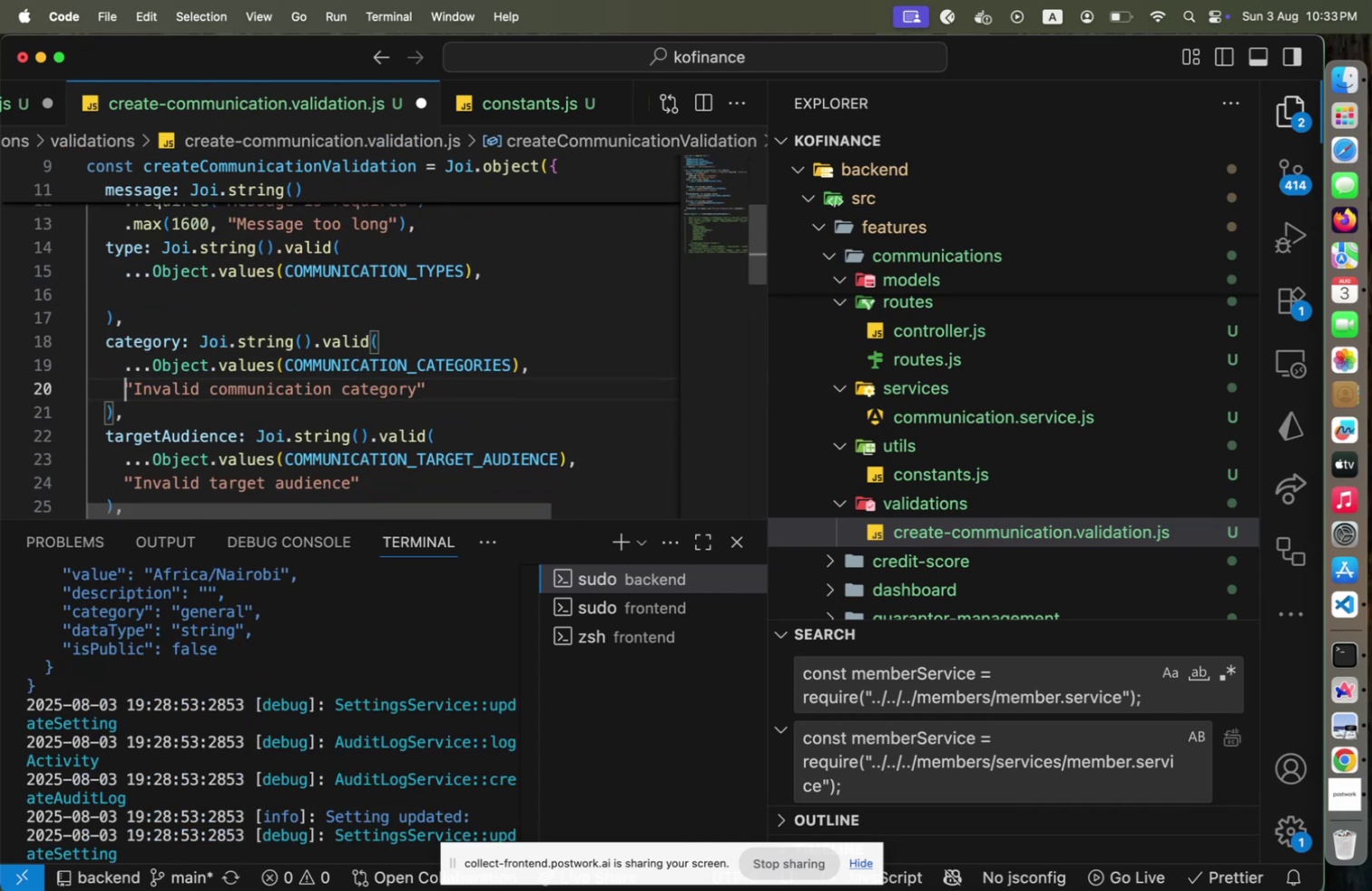 
key(Shift+End)
 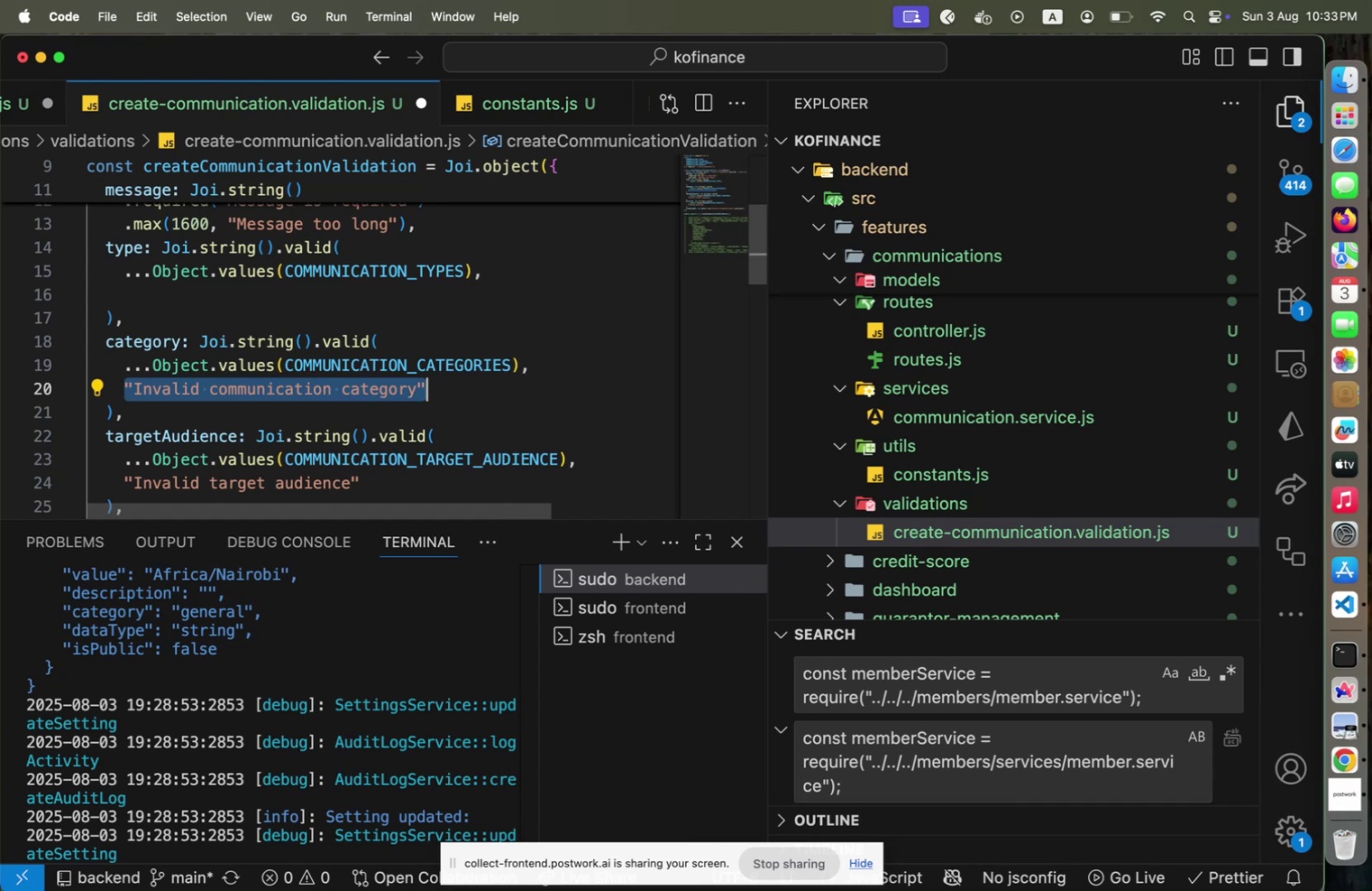 
key(Shift+Backspace)
 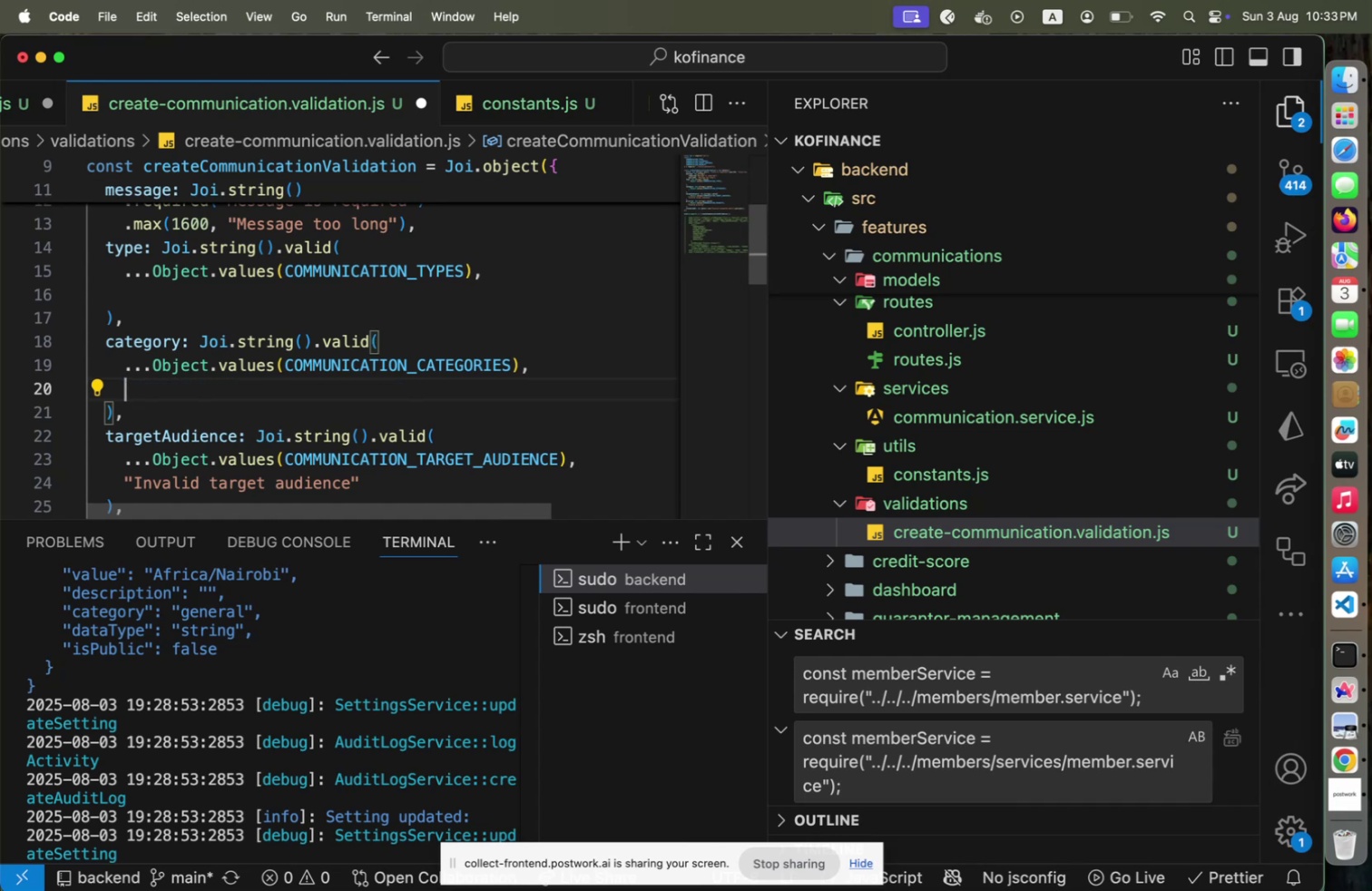 
key(Shift+ArrowDown)
 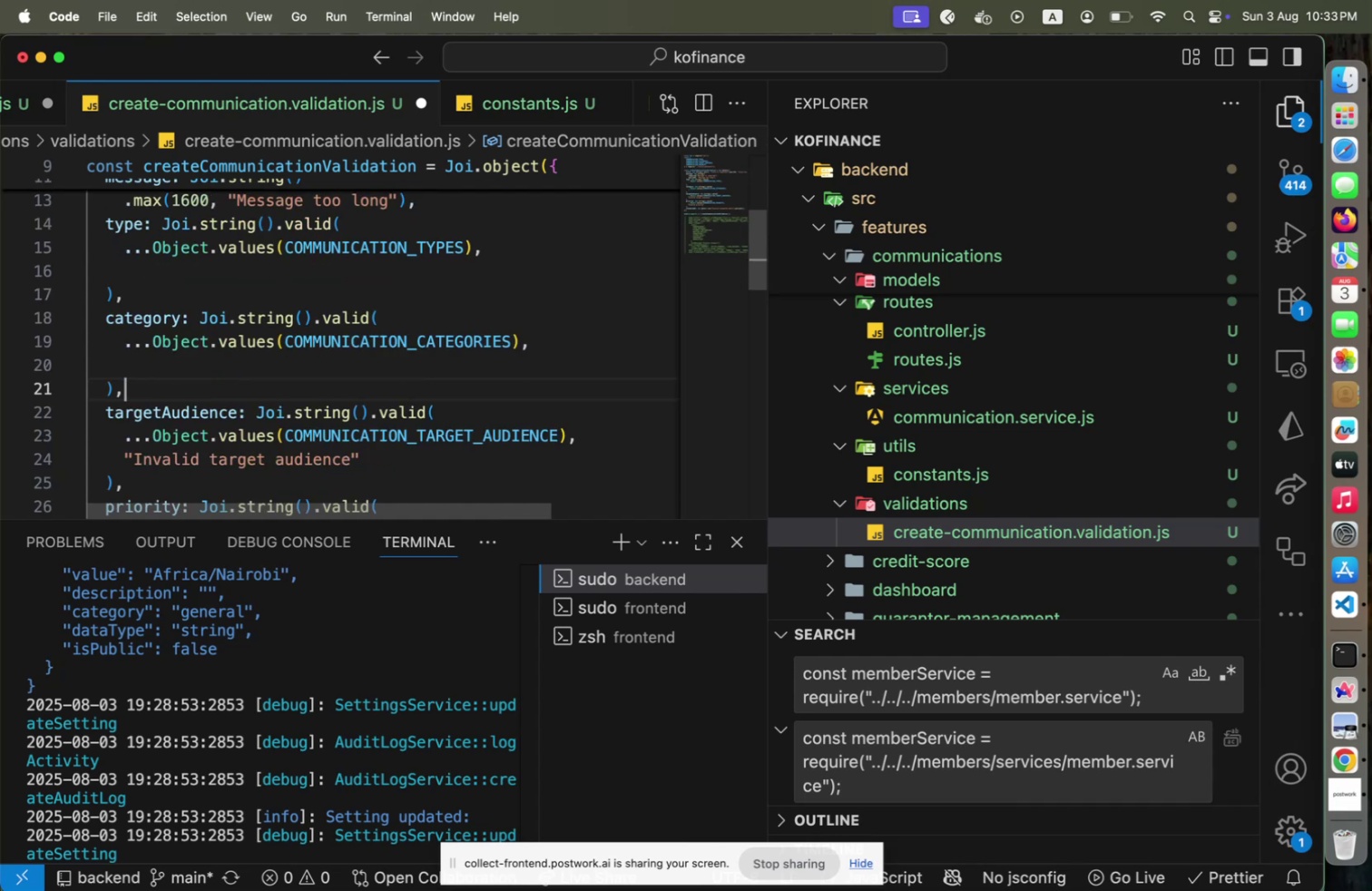 
key(Shift+ArrowDown)
 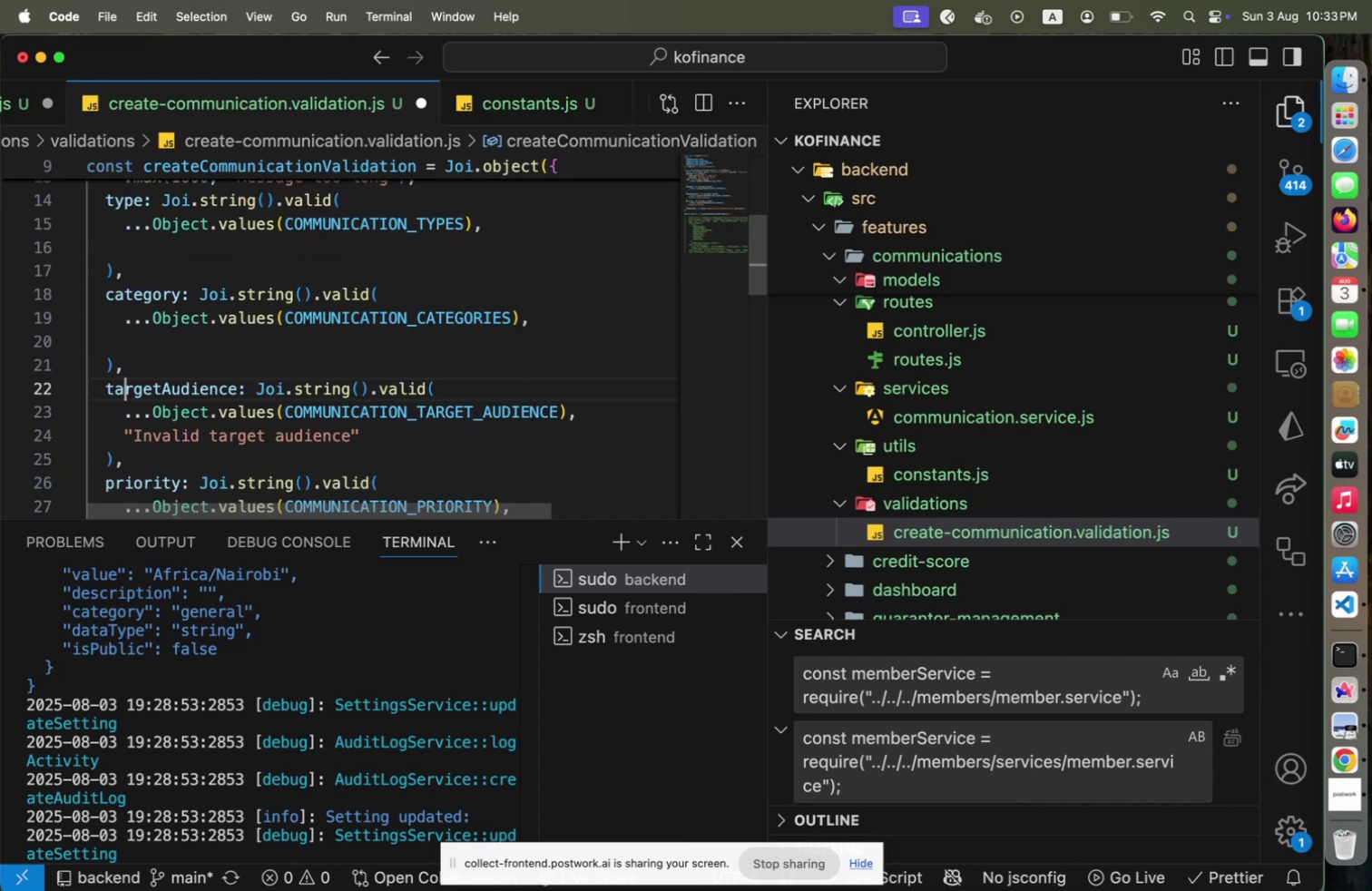 
key(Shift+ArrowDown)
 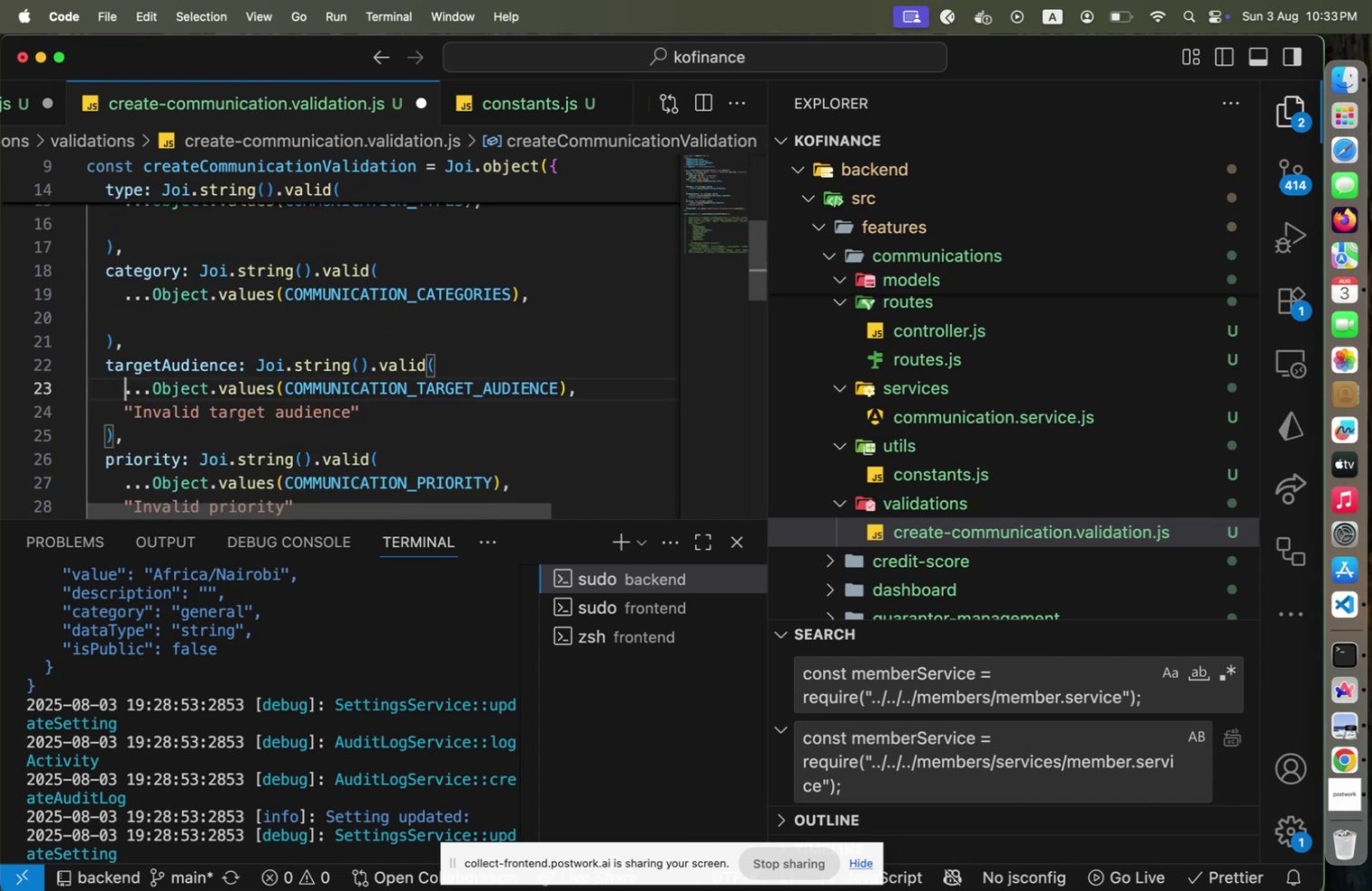 
key(Shift+ArrowDown)
 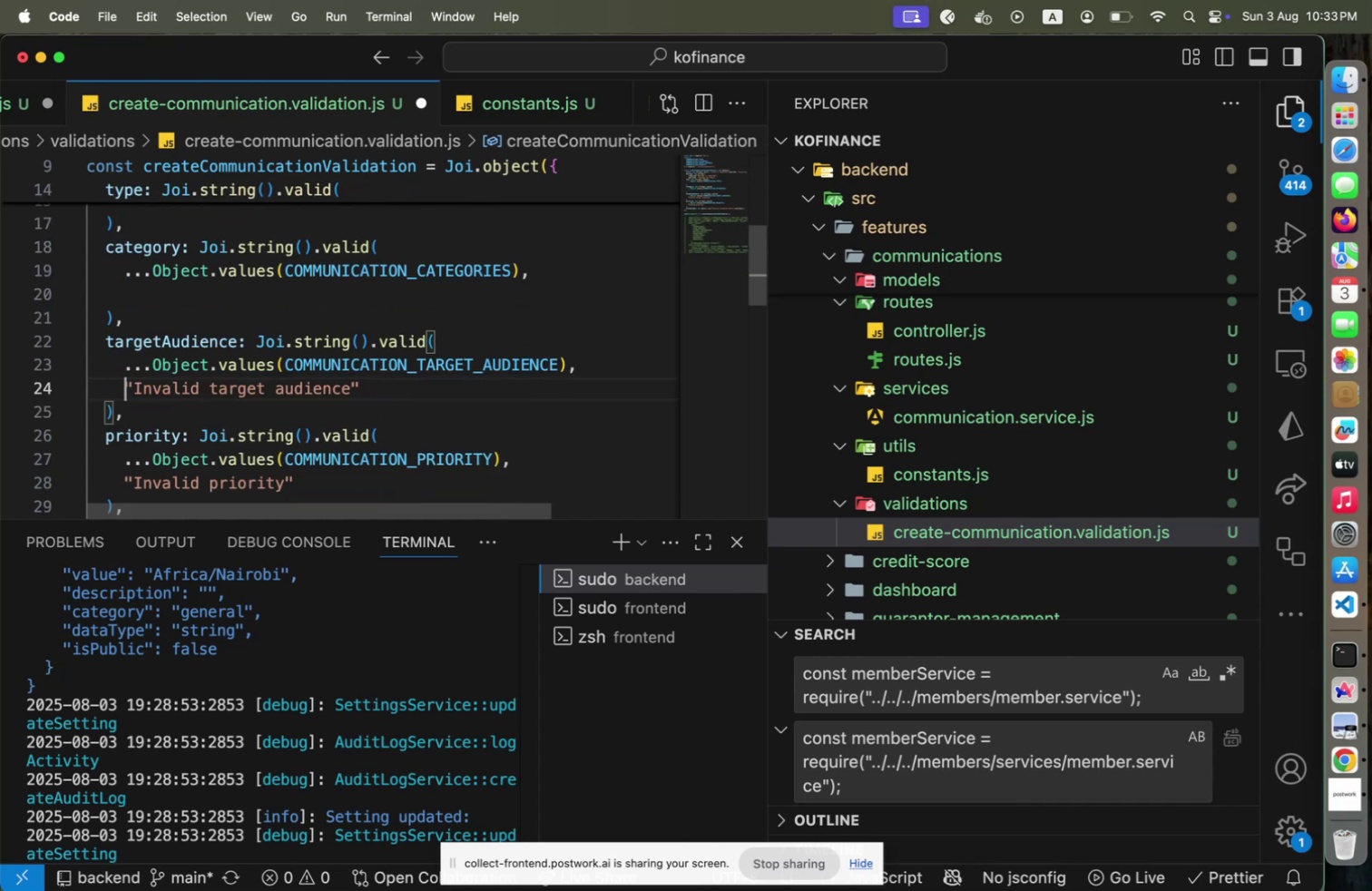 
key(Shift+End)
 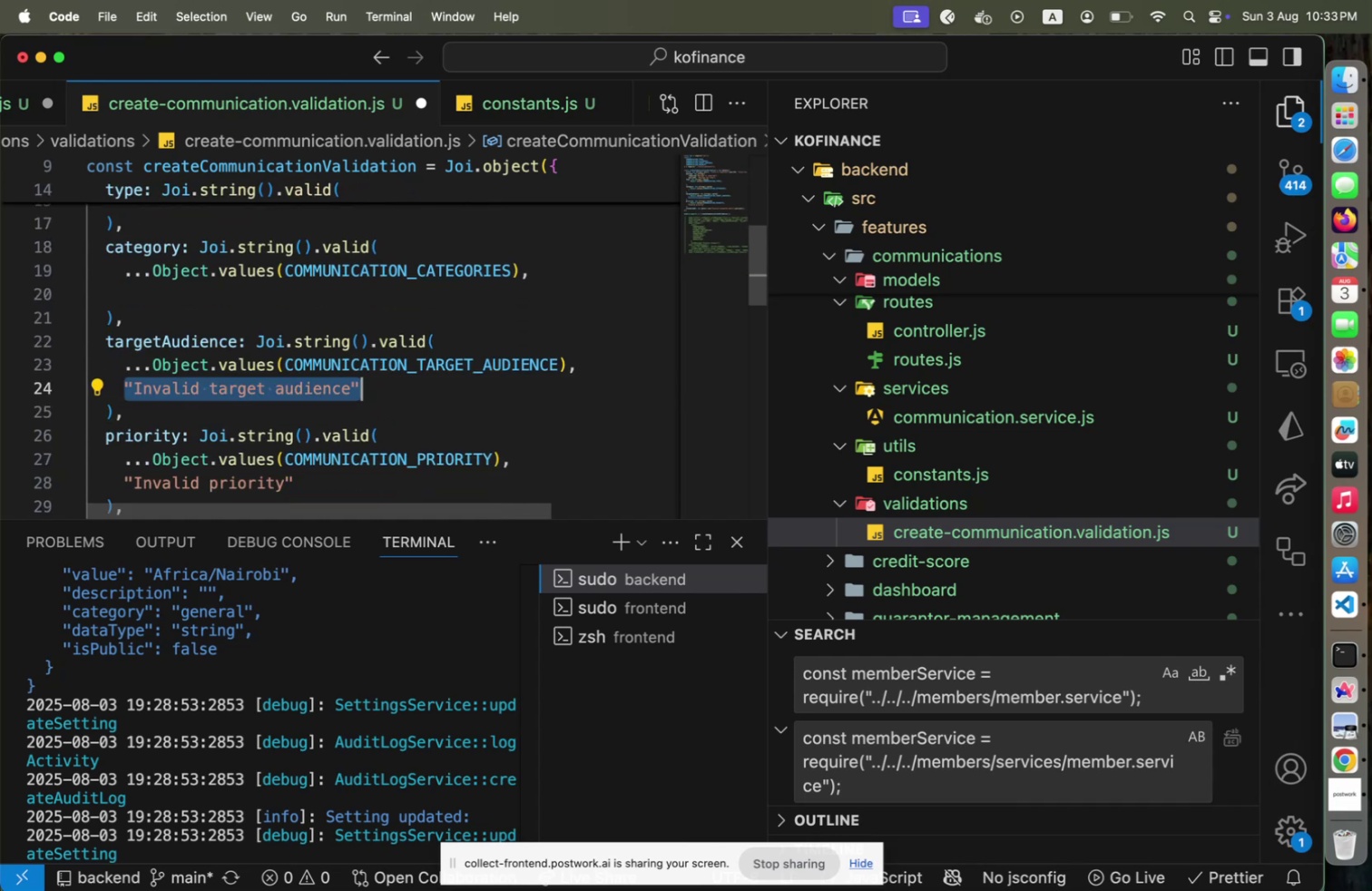 
key(Shift+Backspace)
 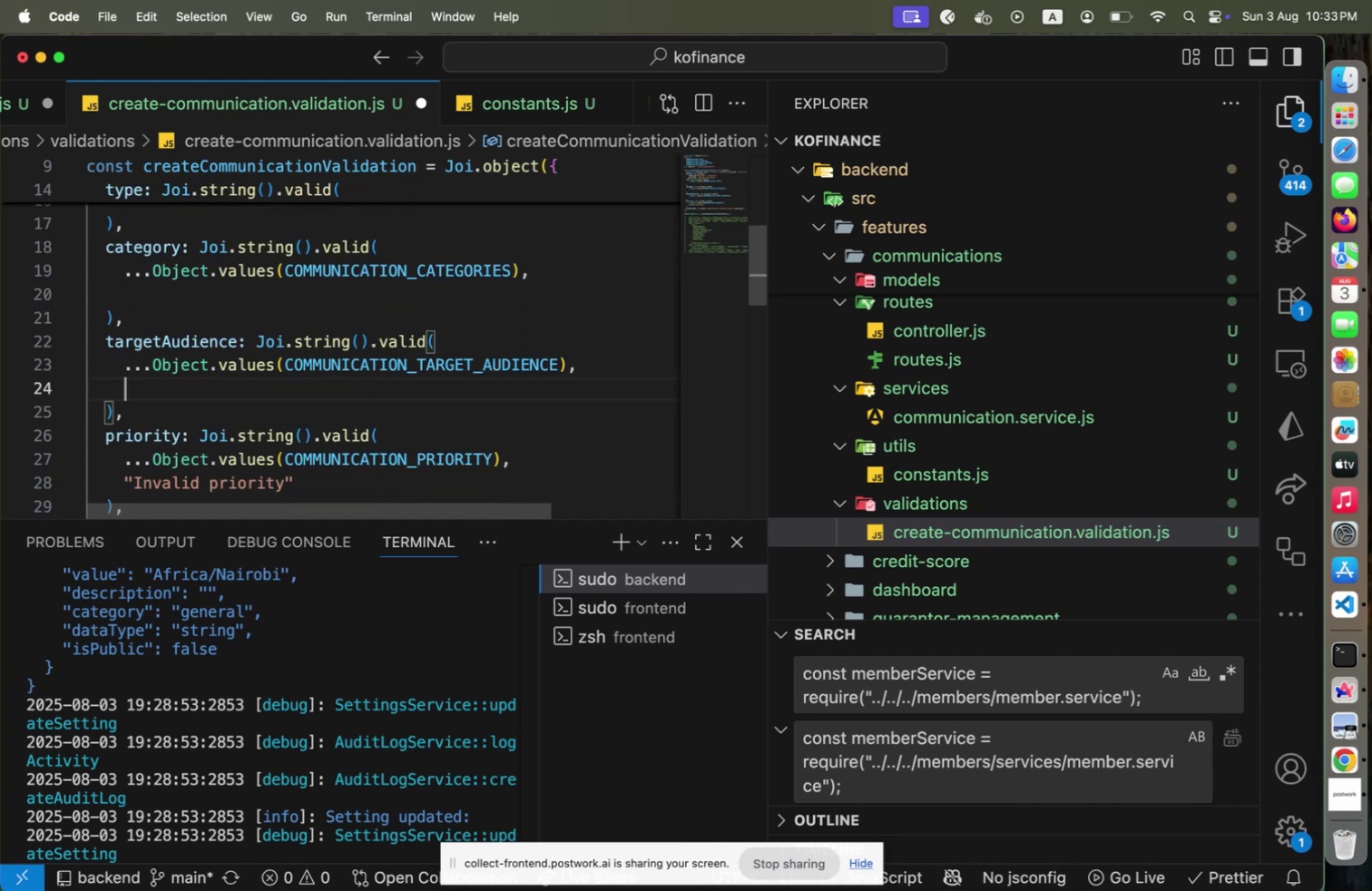 
key(Shift+ArrowDown)
 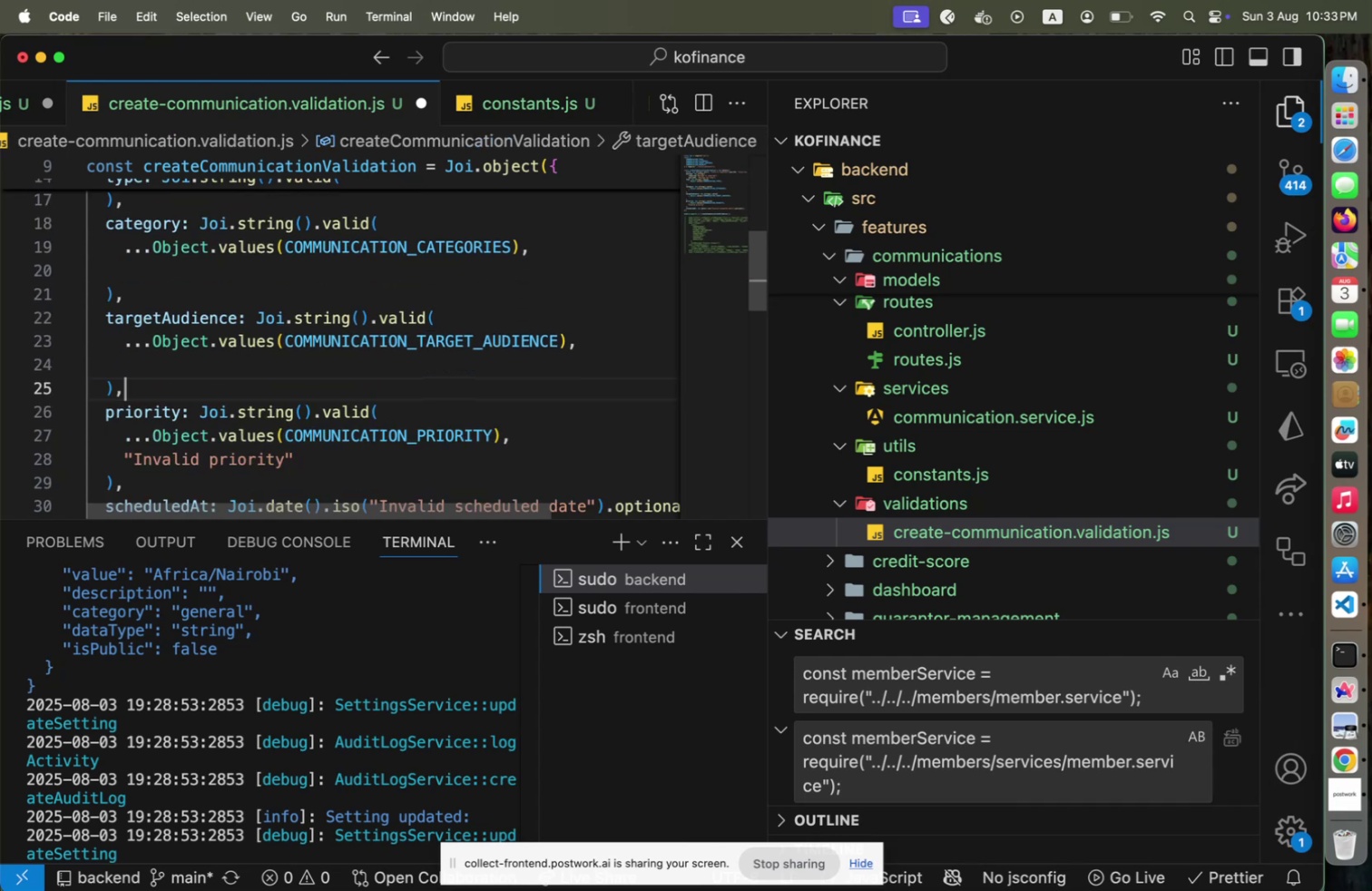 
key(Shift+ArrowDown)
 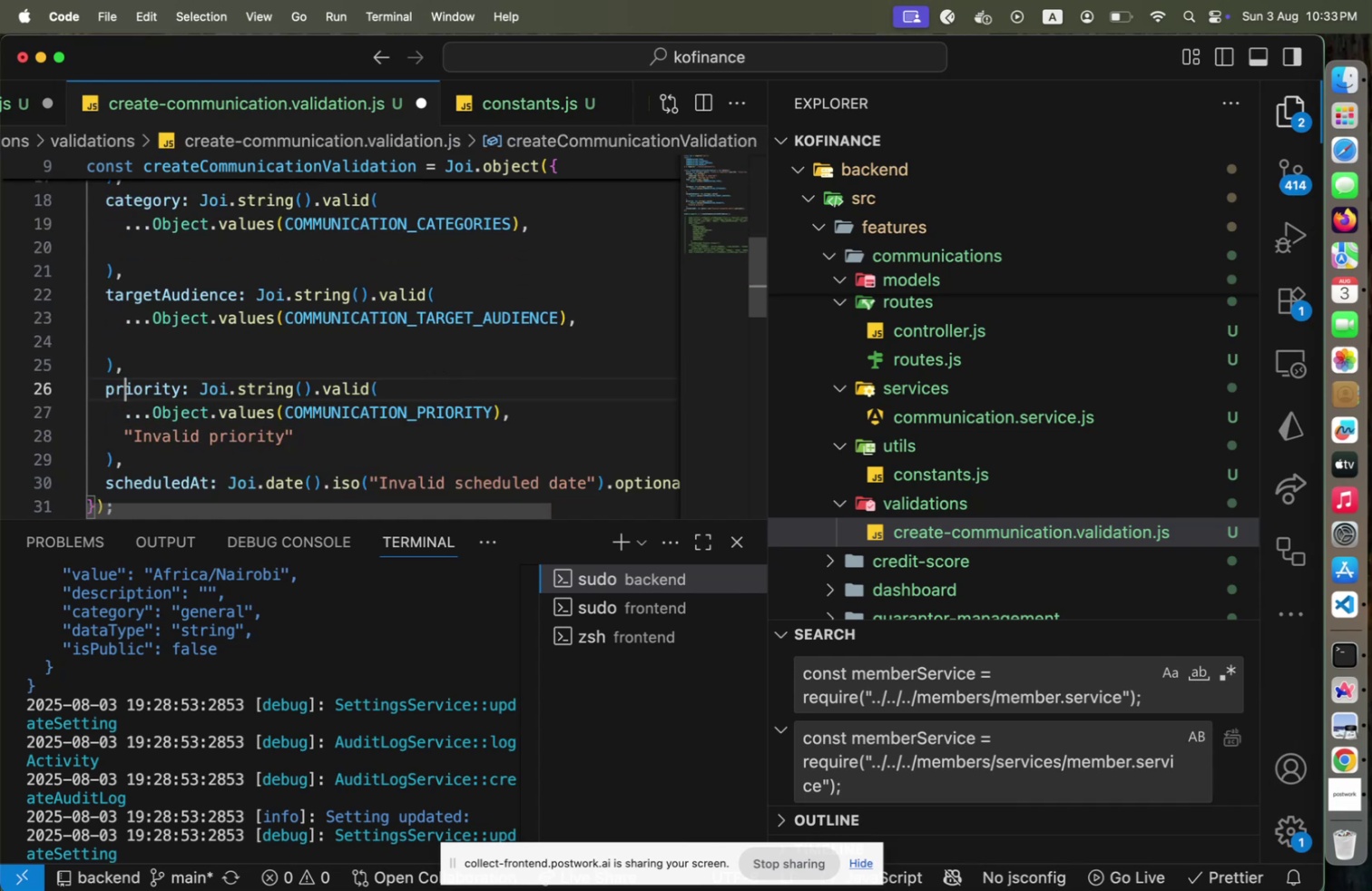 
key(Shift+ArrowDown)
 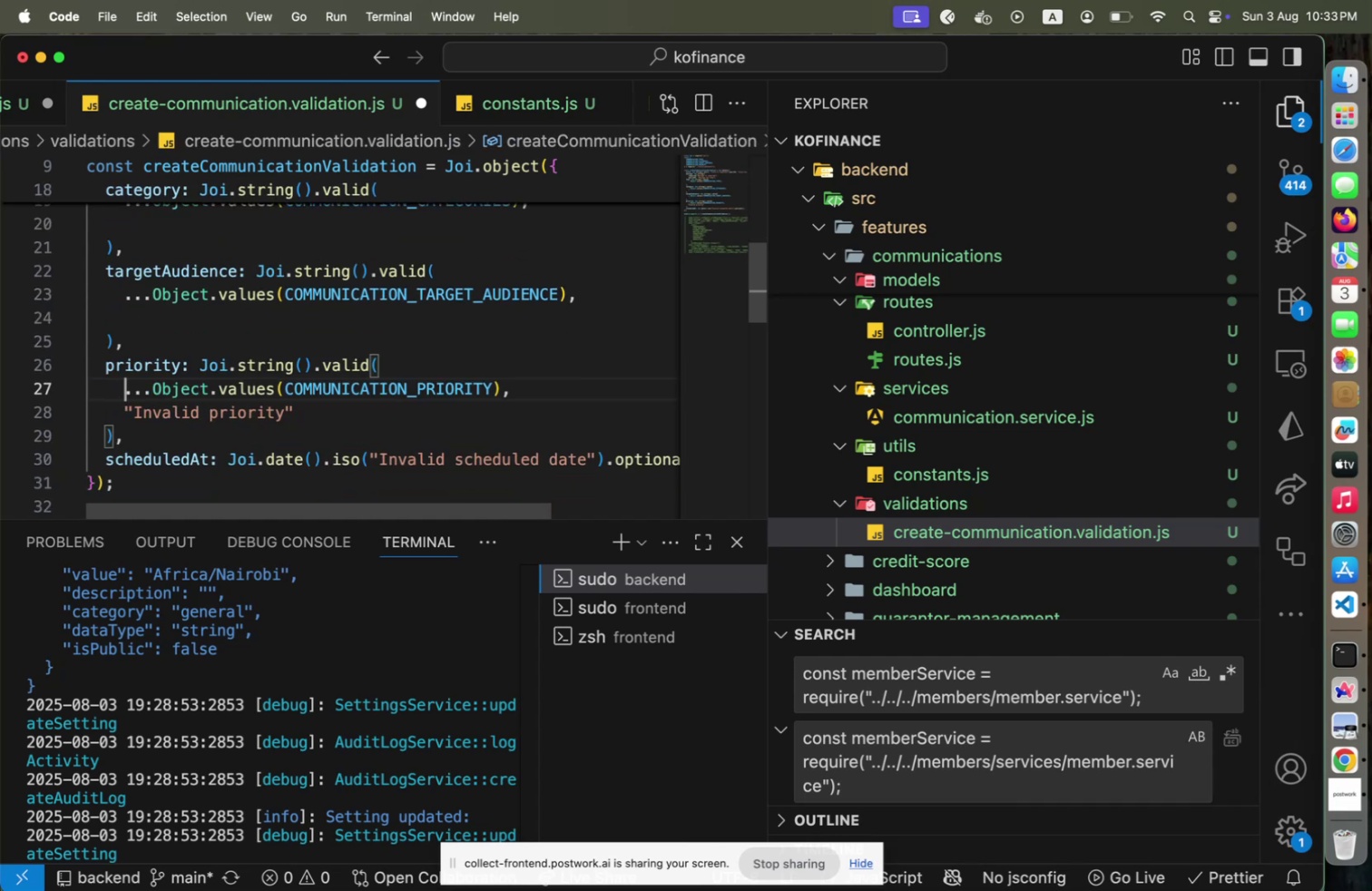 
key(Shift+ArrowDown)
 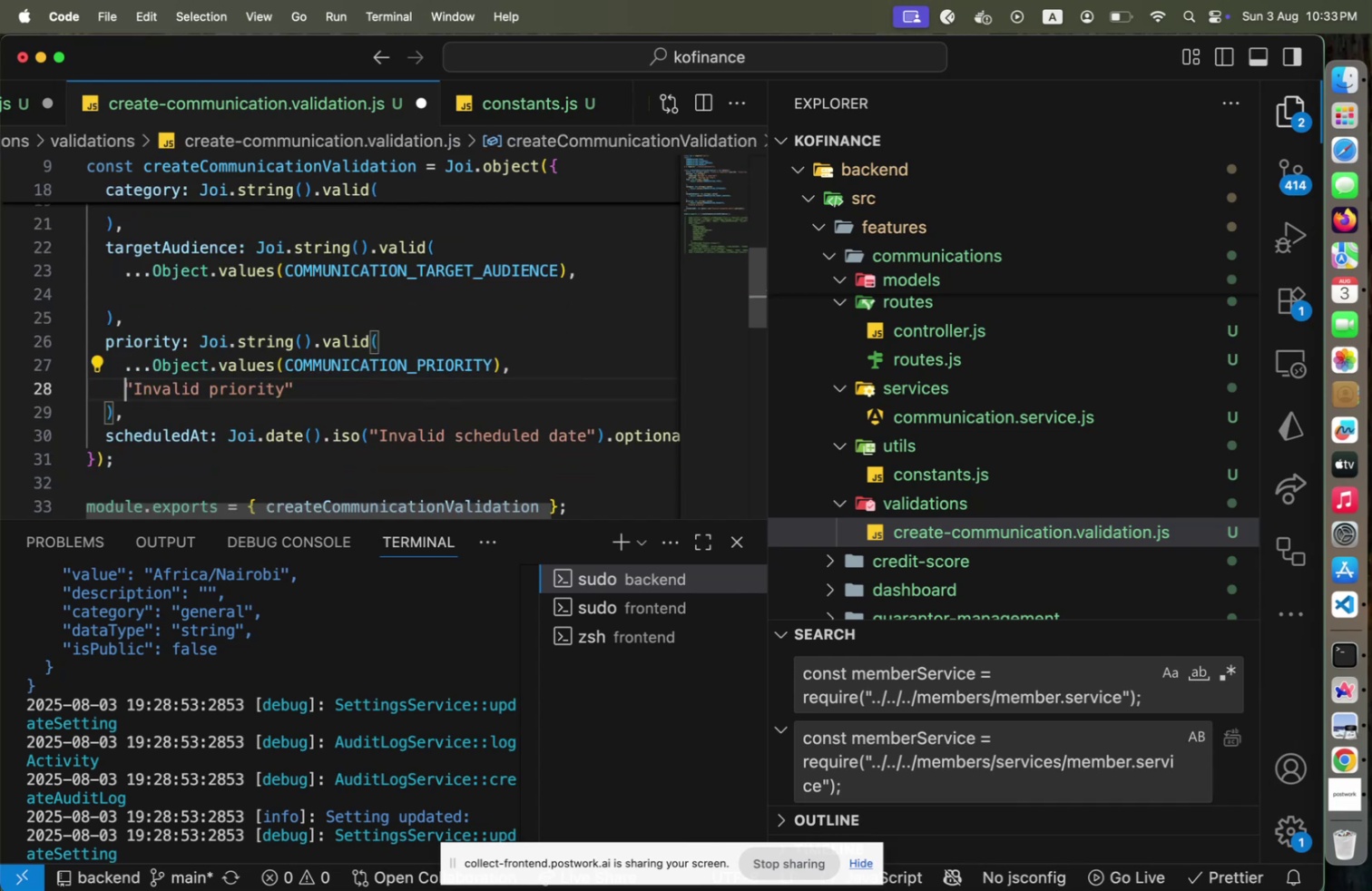 
key(Shift+End)
 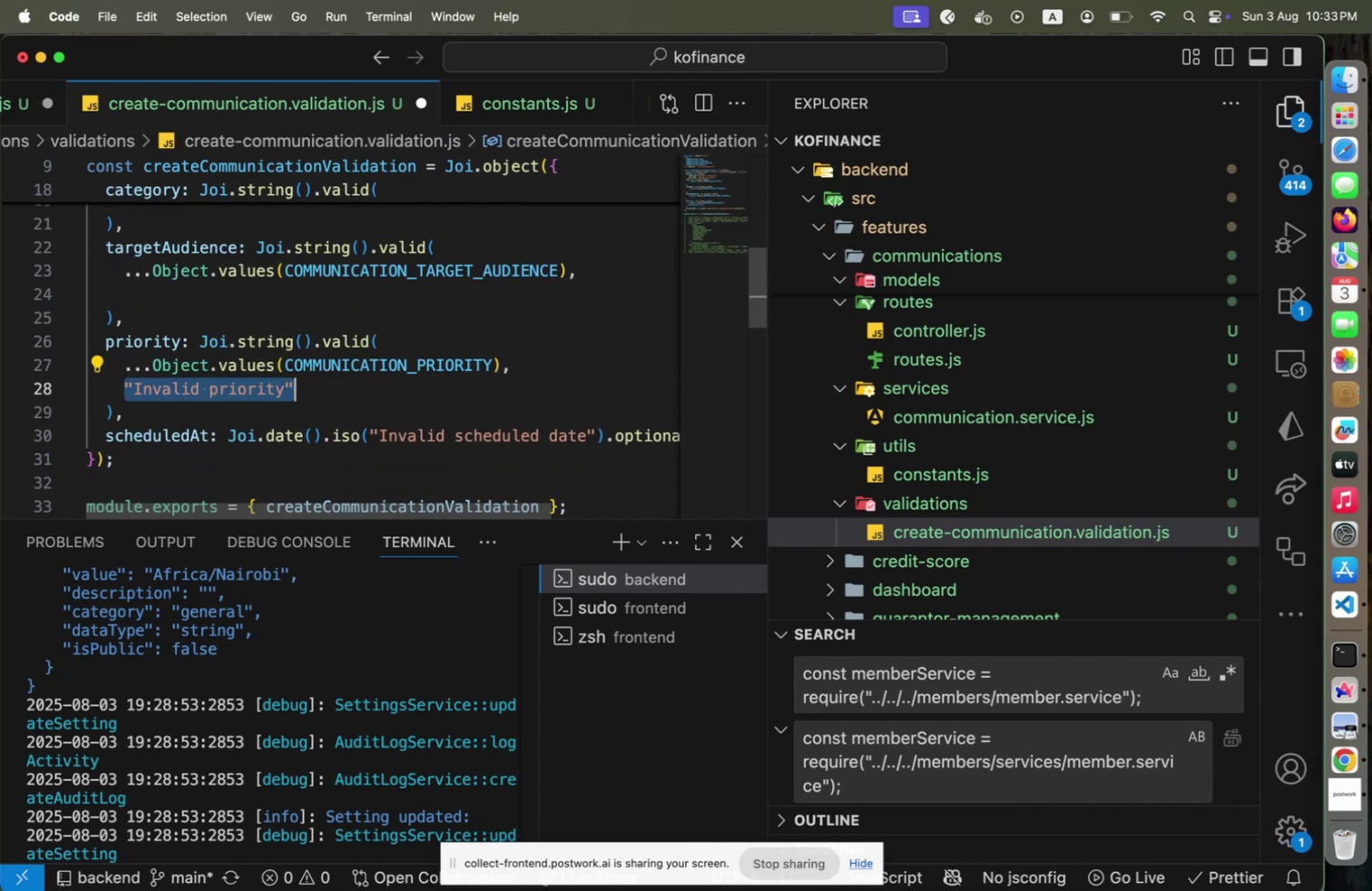 
key(Shift+Backspace)
 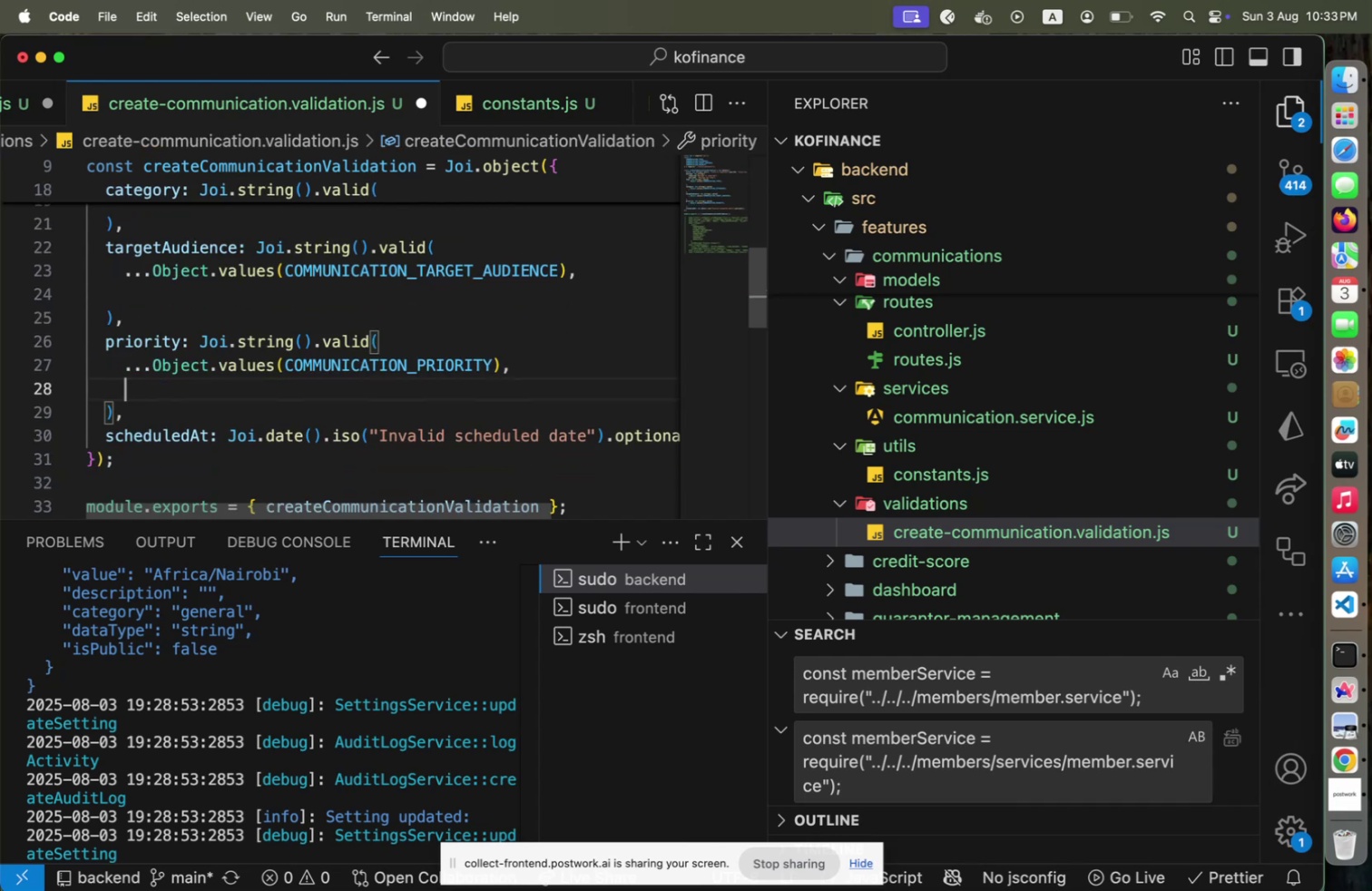 
key(Alt+Shift+F)
 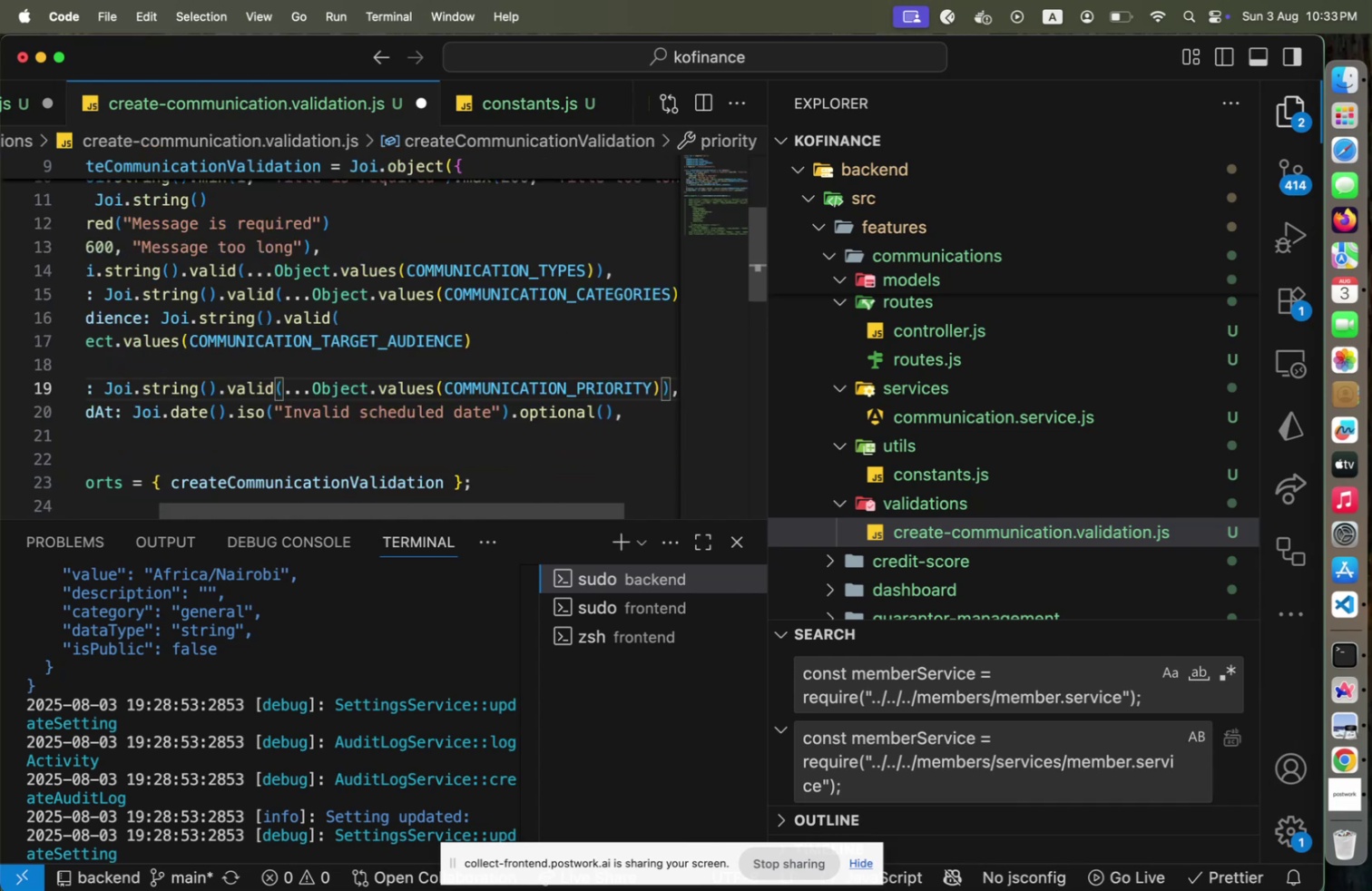 
hold_key(key=ArrowUp, duration=0.8)
 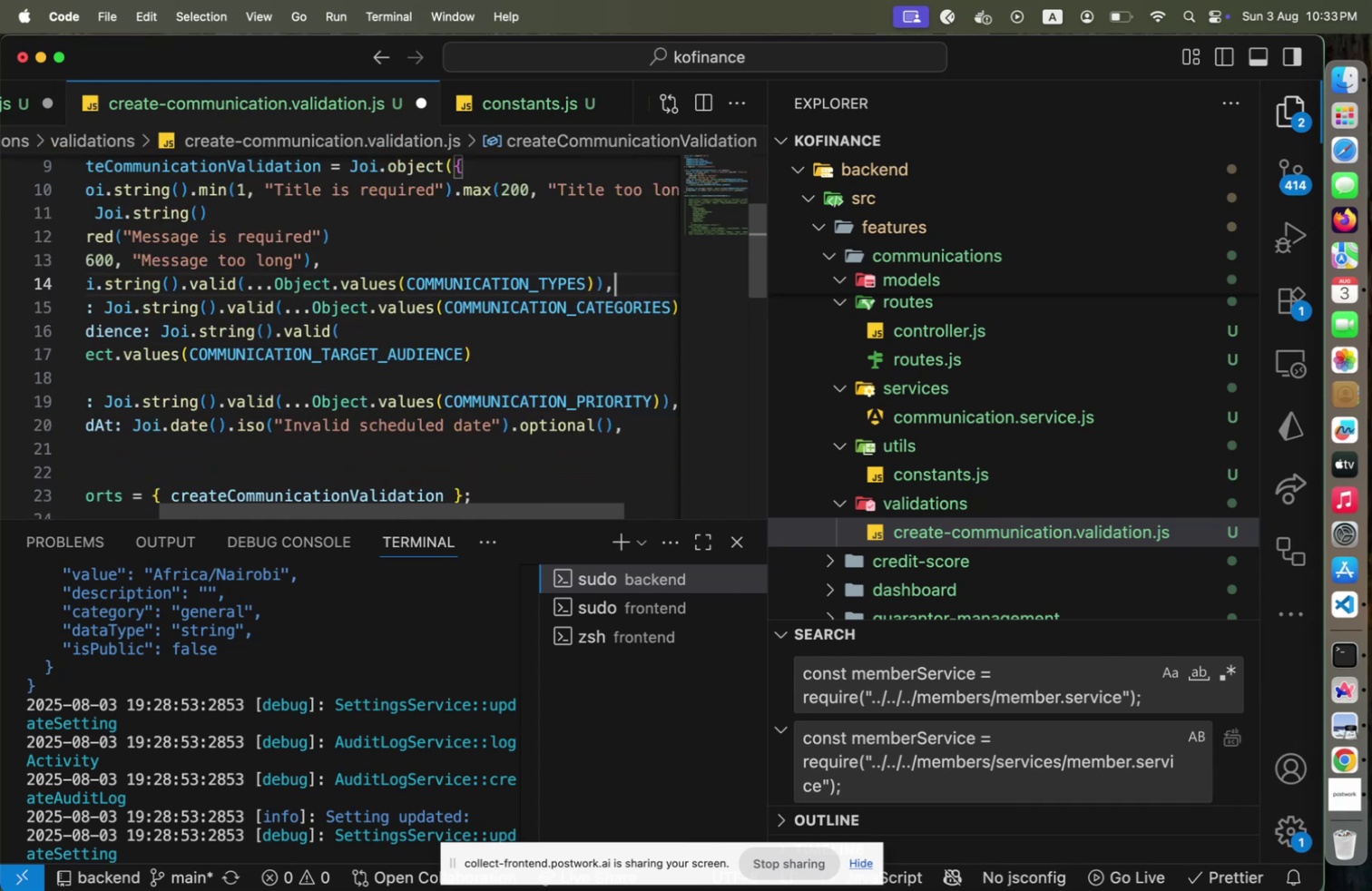 
key(Shift+ArrowUp)
 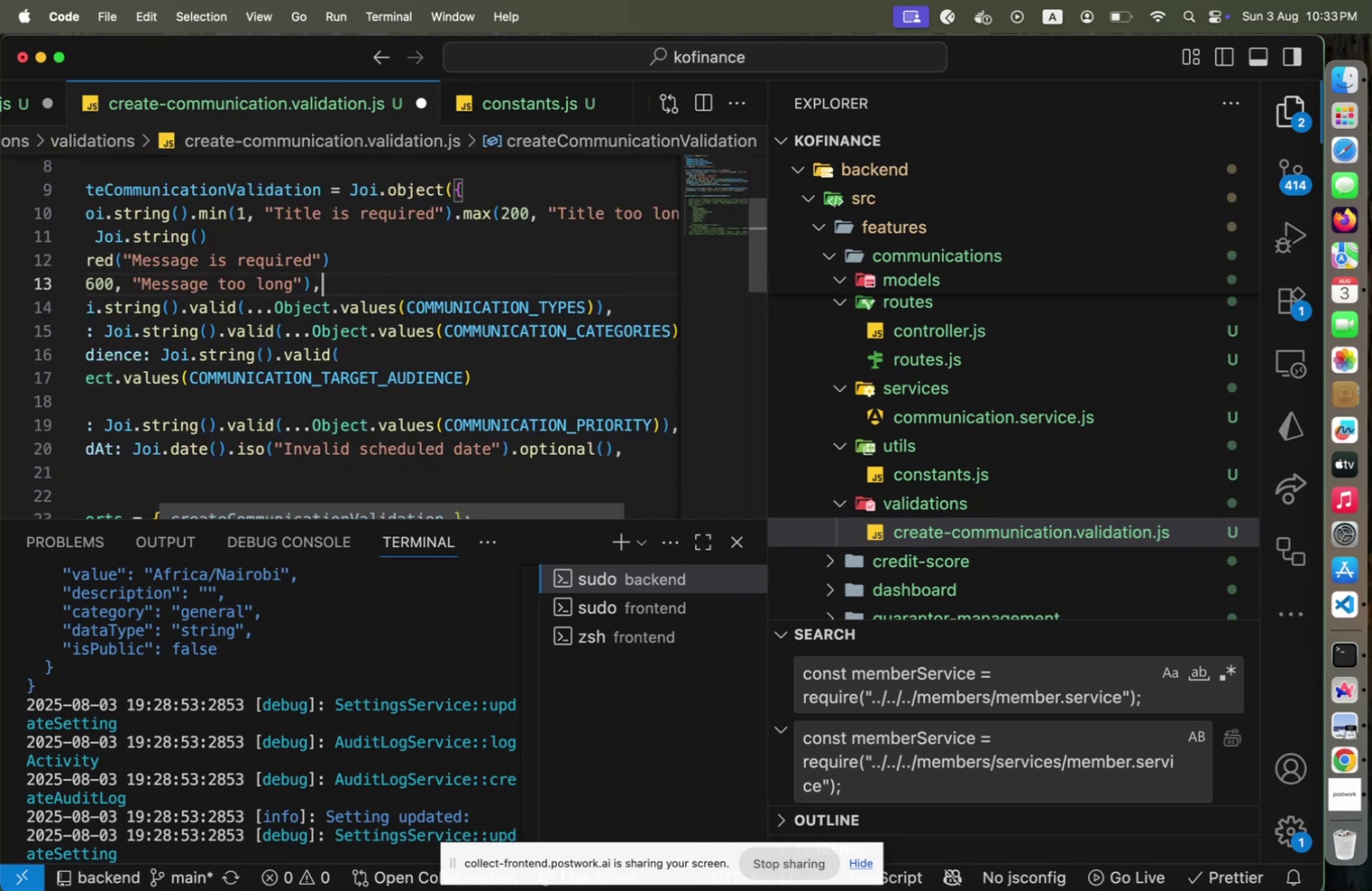 
key(Shift+ArrowUp)
 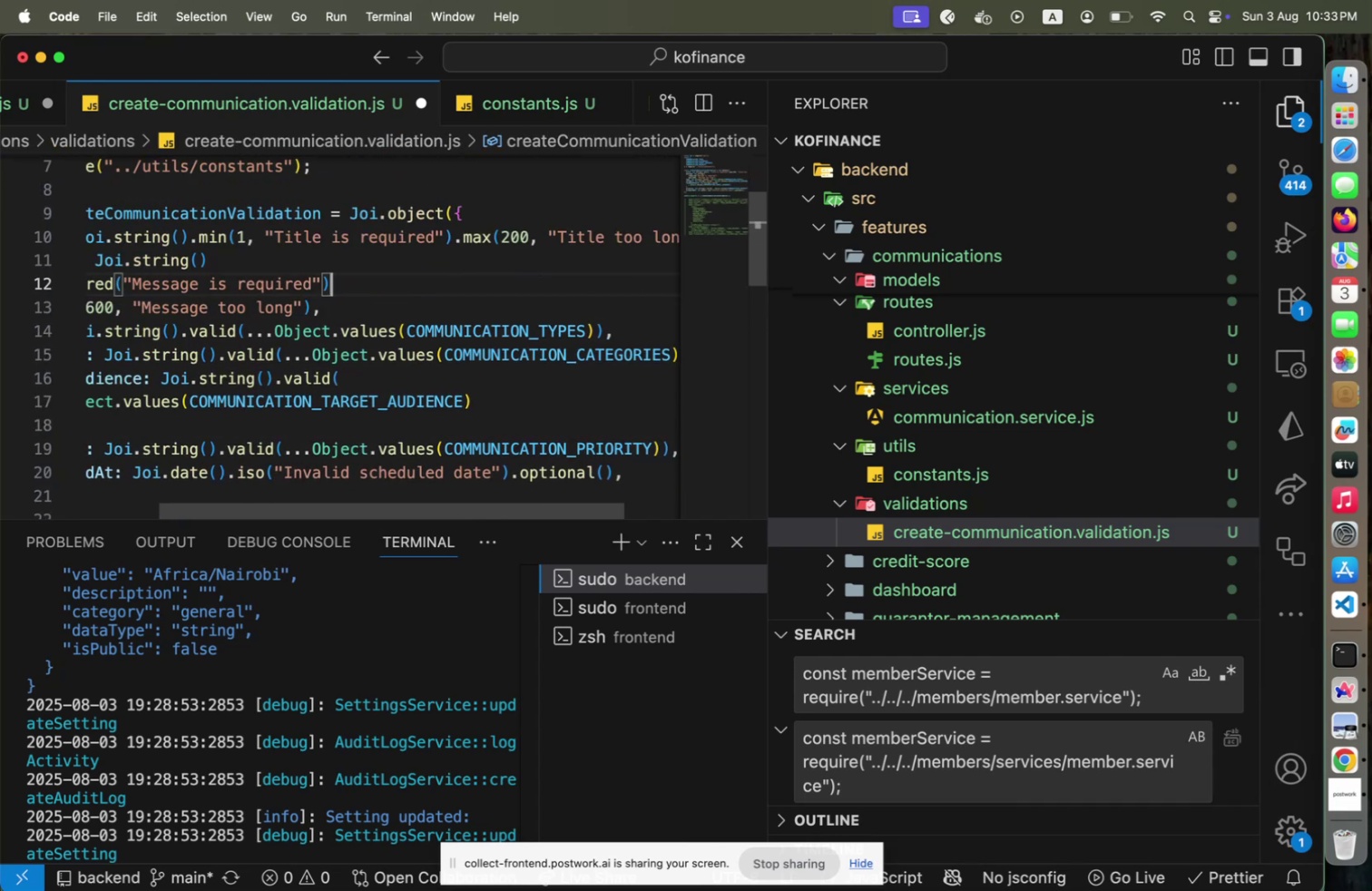 
key(Shift+ArrowUp)
 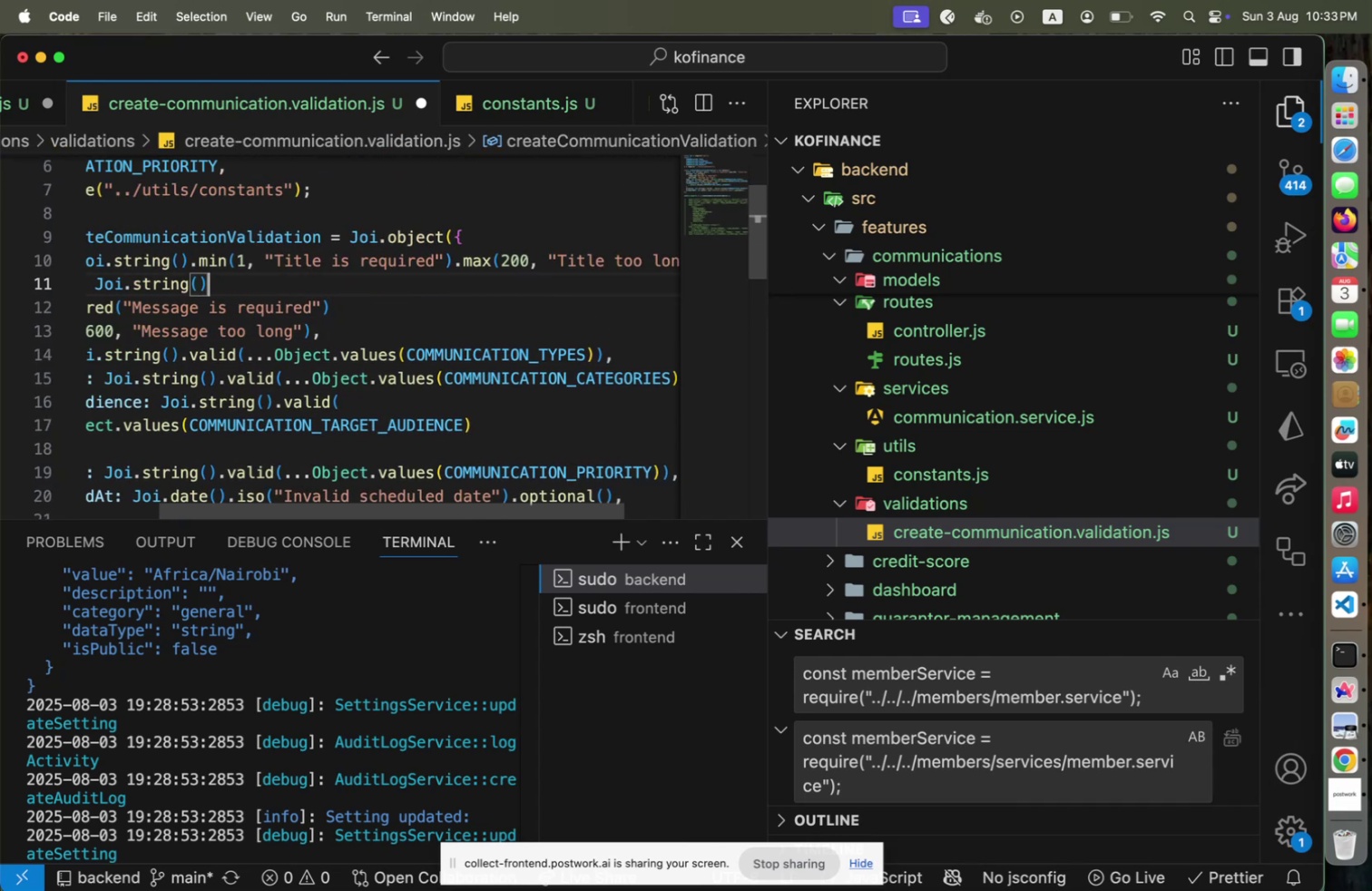 
key(Shift+ArrowUp)
 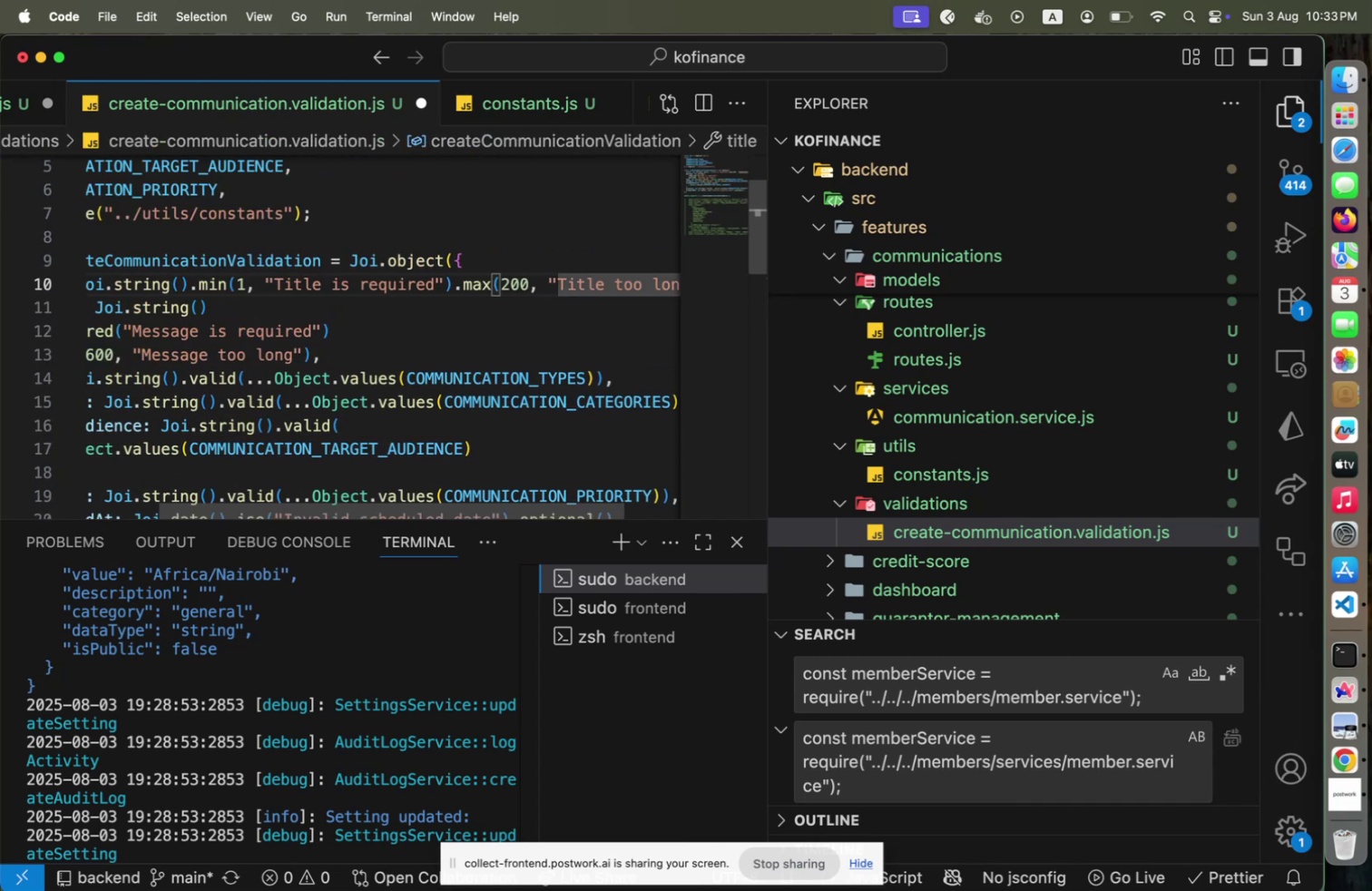 
key(Shift+Home)
 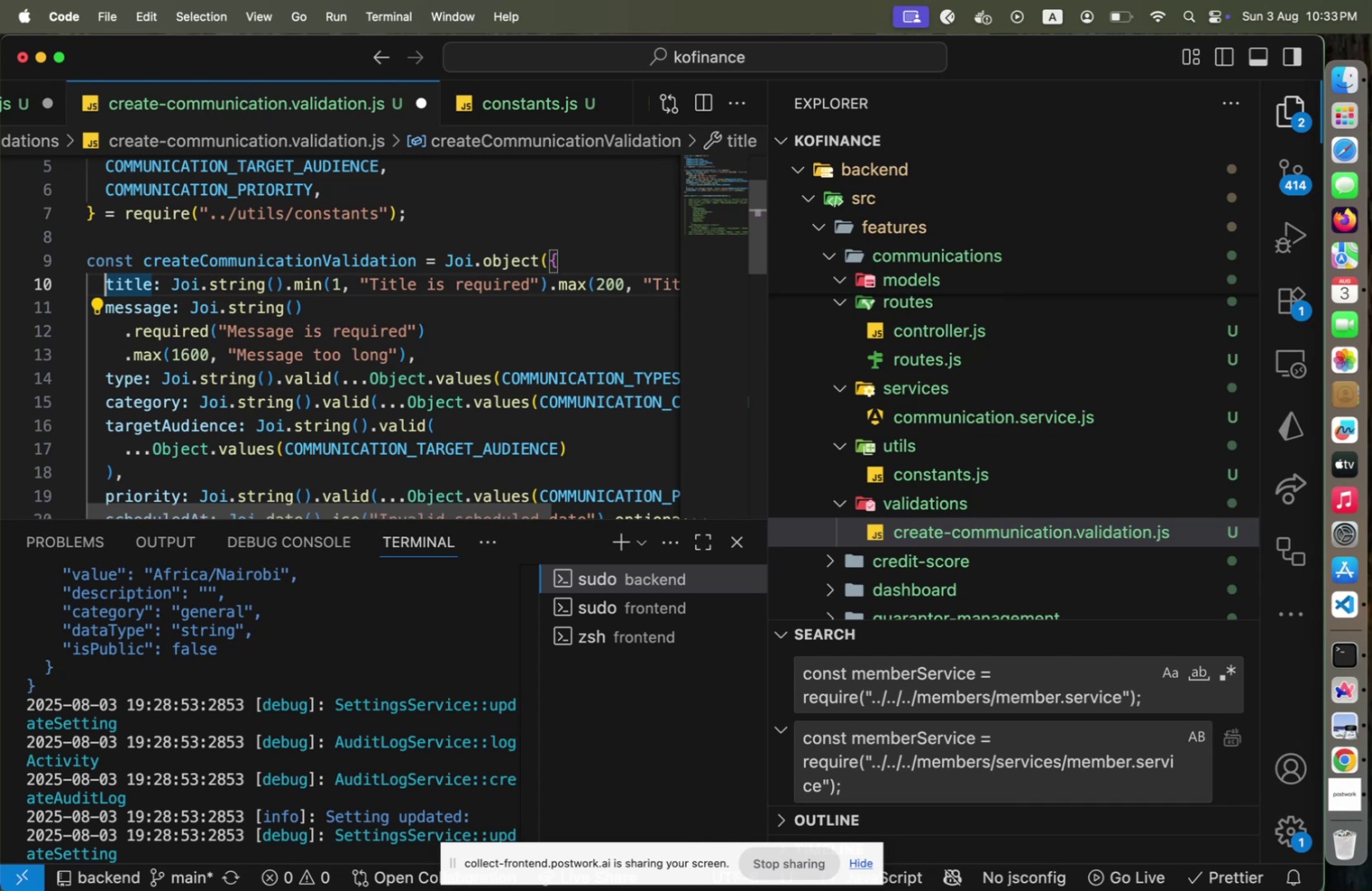 
key(Shift+End)
 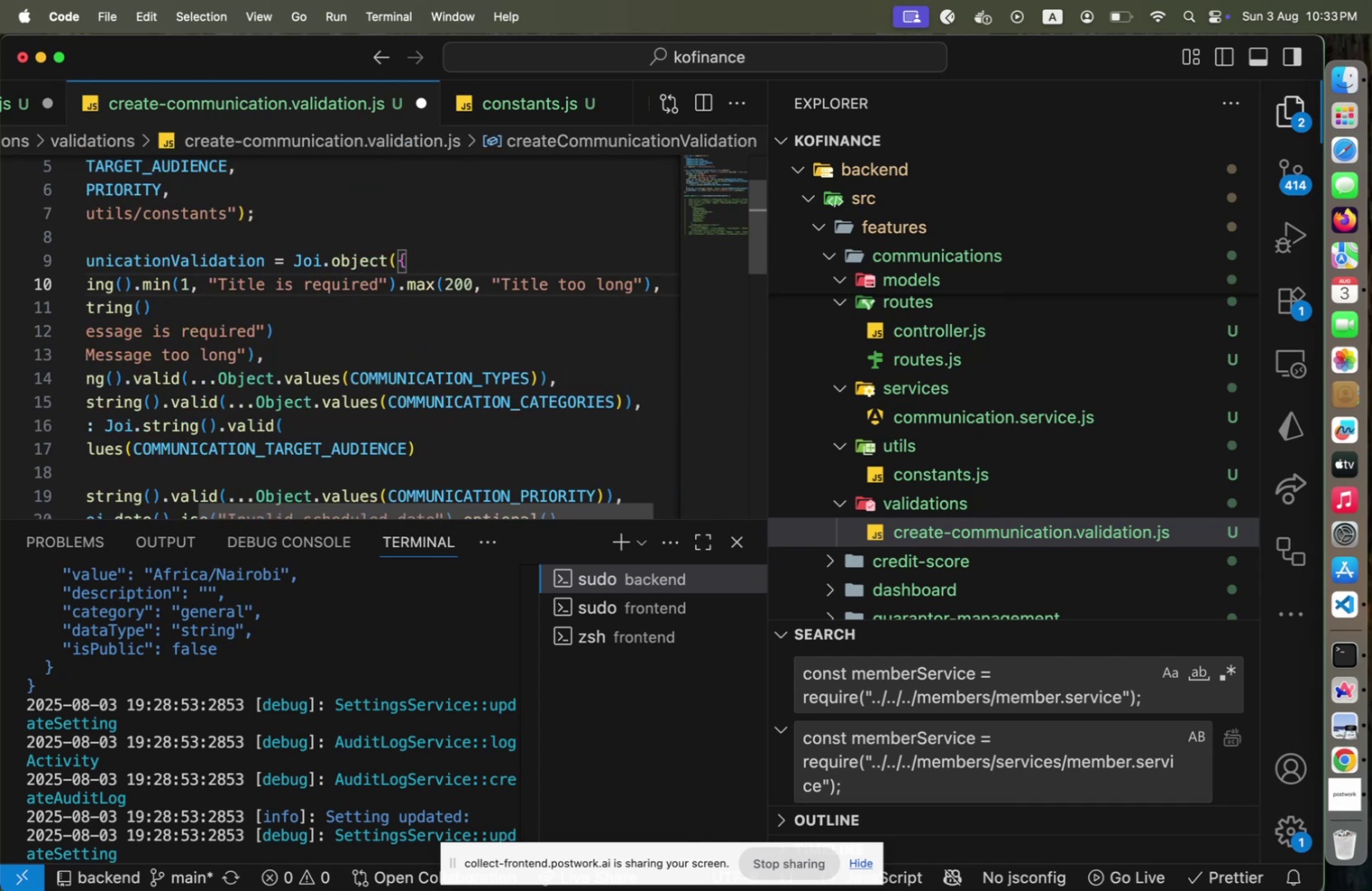 
key(Shift+Home)
 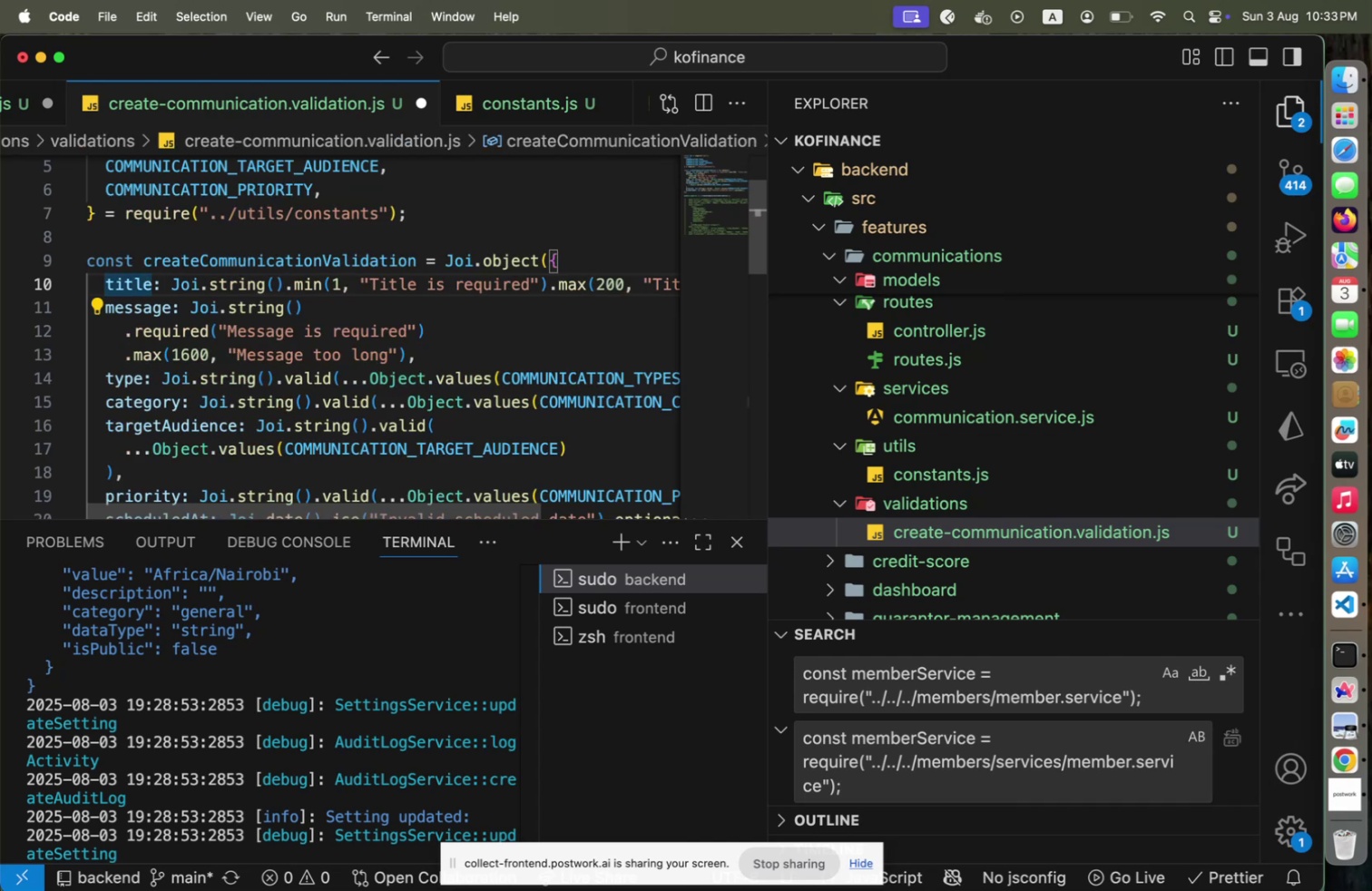 
key(Shift+ArrowDown)
 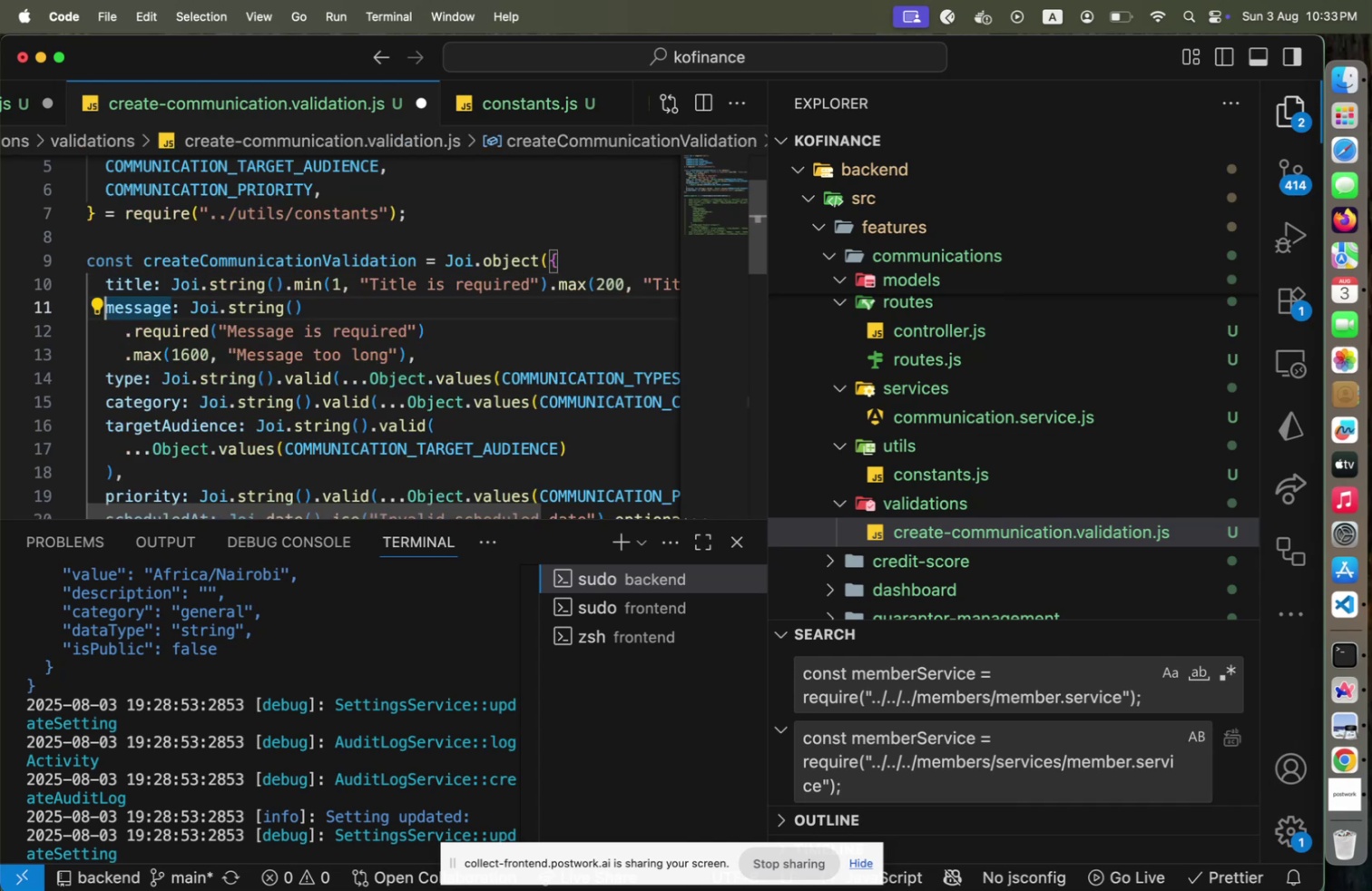 
key(Meta+Shift+CommandLeft)
 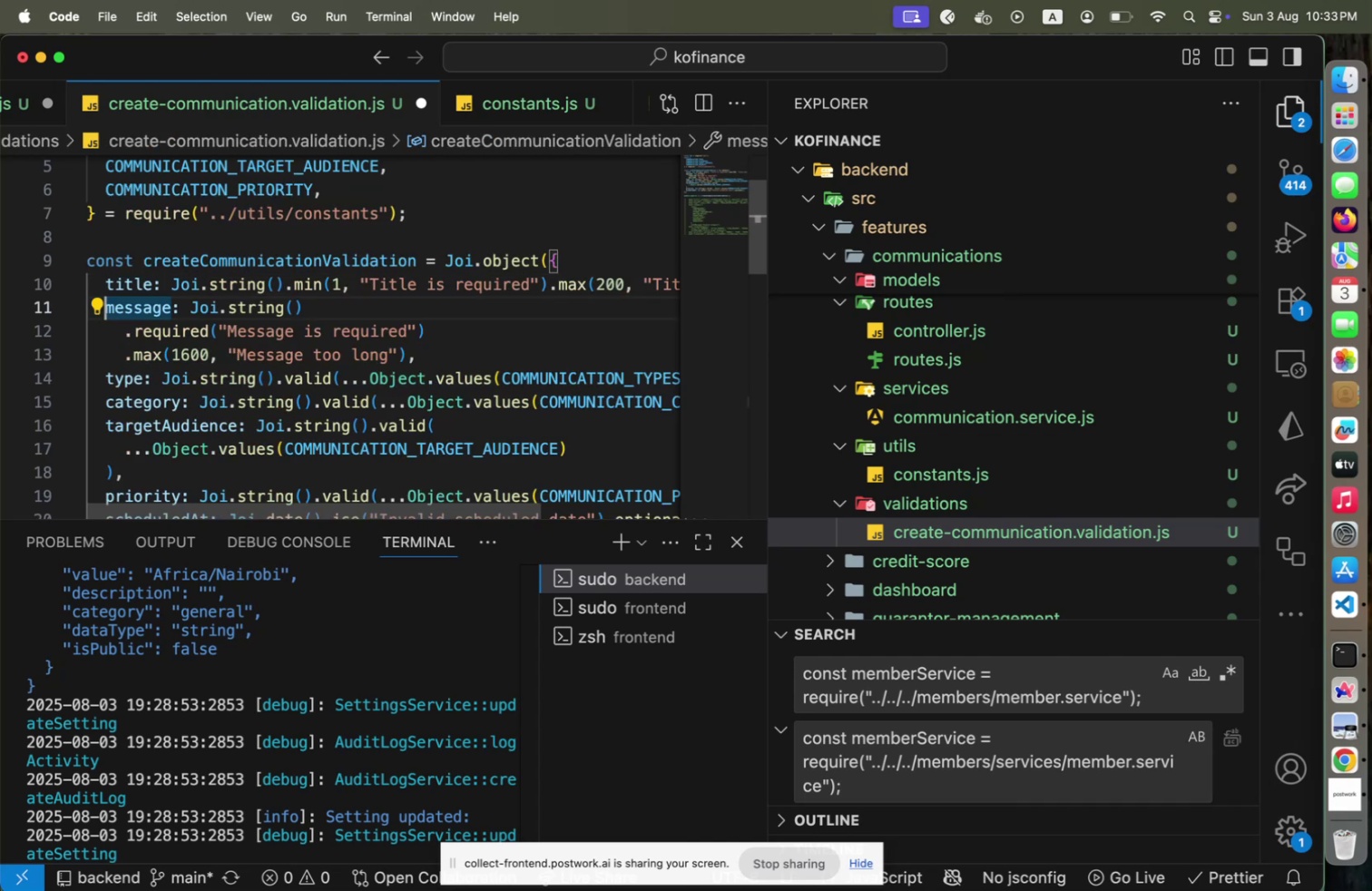 
key(Meta+Shift+S)
 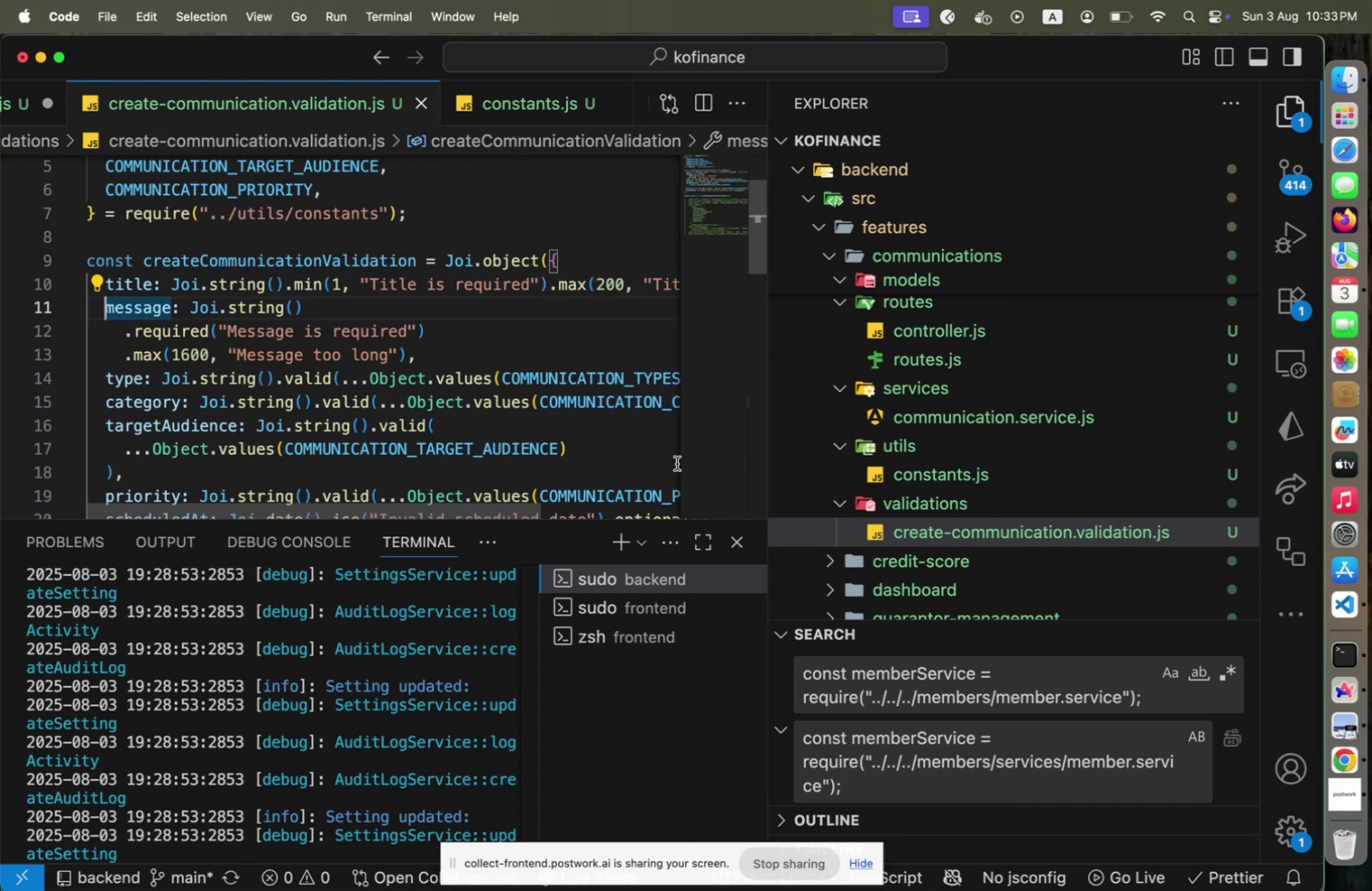 
wait(11.98)
 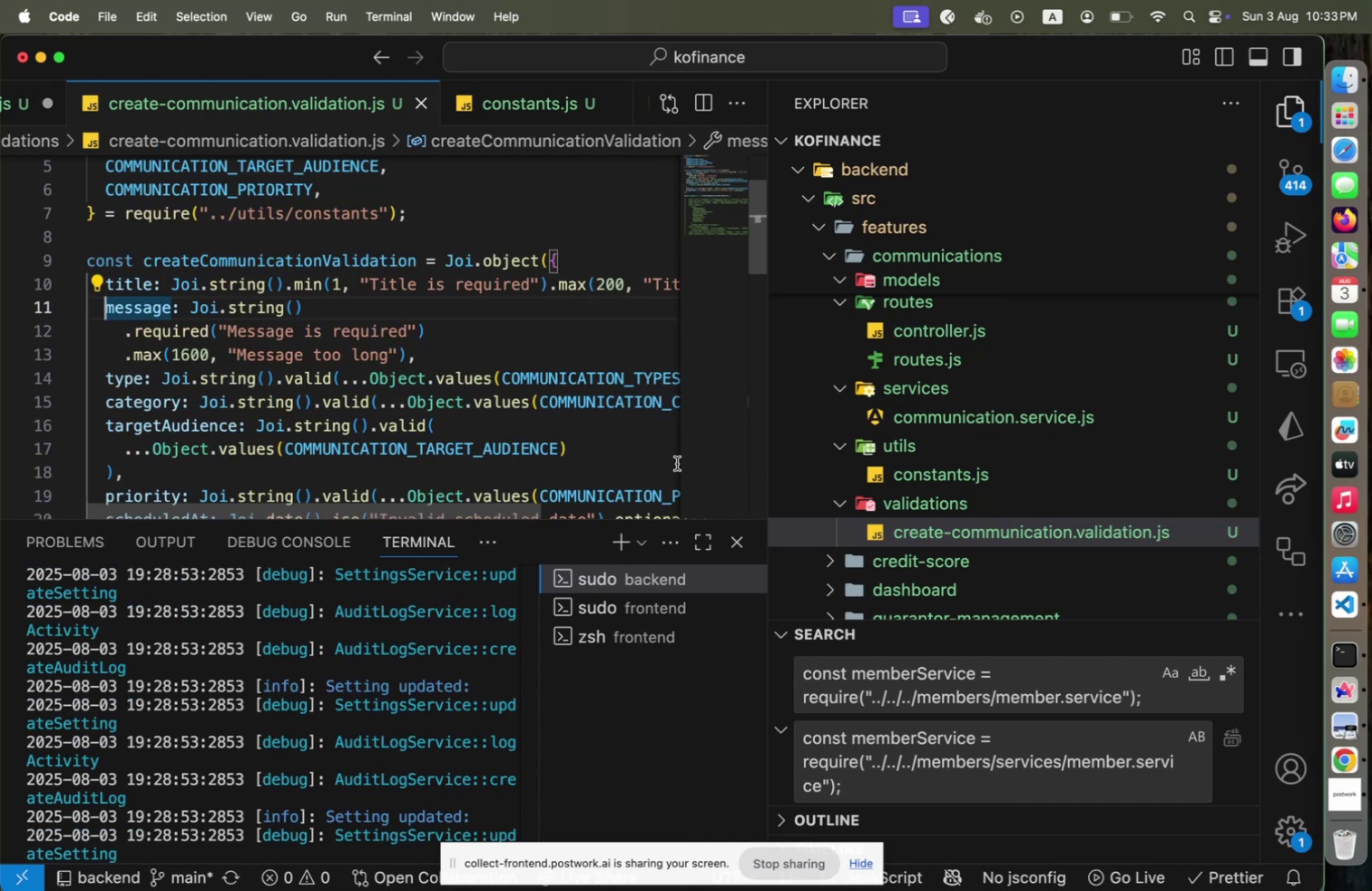 
key(Shift+Home)
 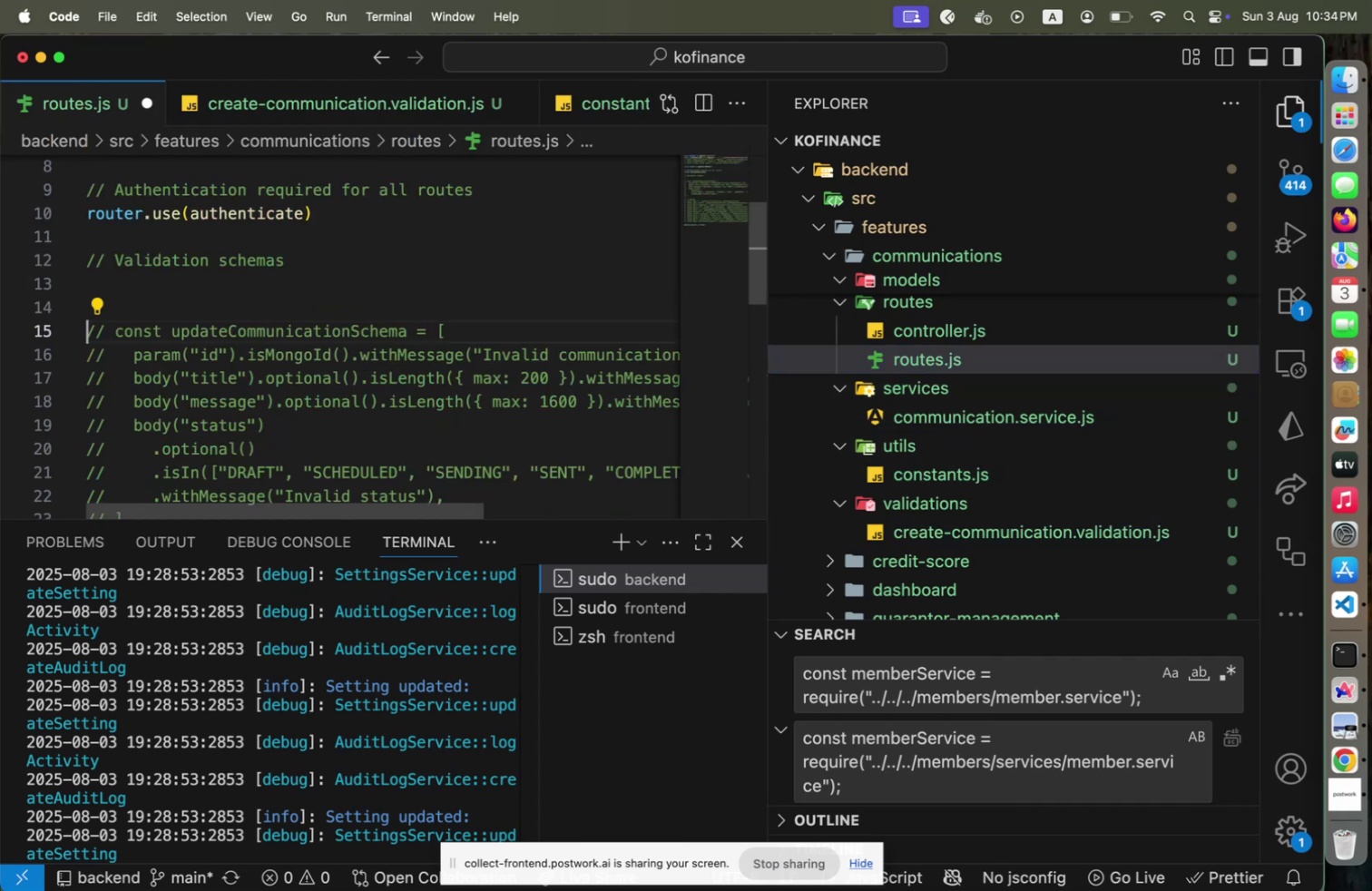 
hold_key(key=ArrowDown, duration=0.95)
 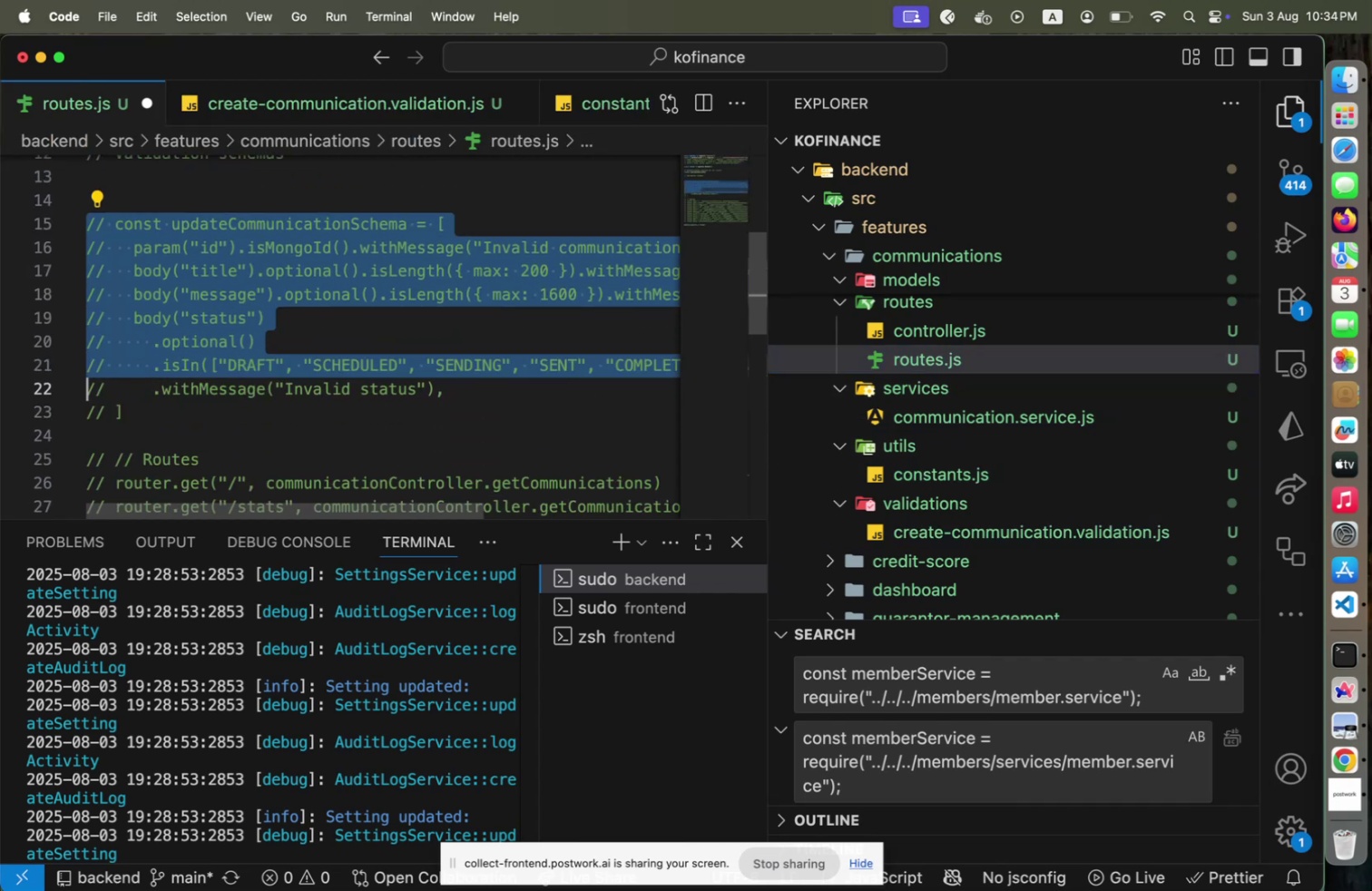 
hold_key(key=ArrowDown, duration=0.38)
 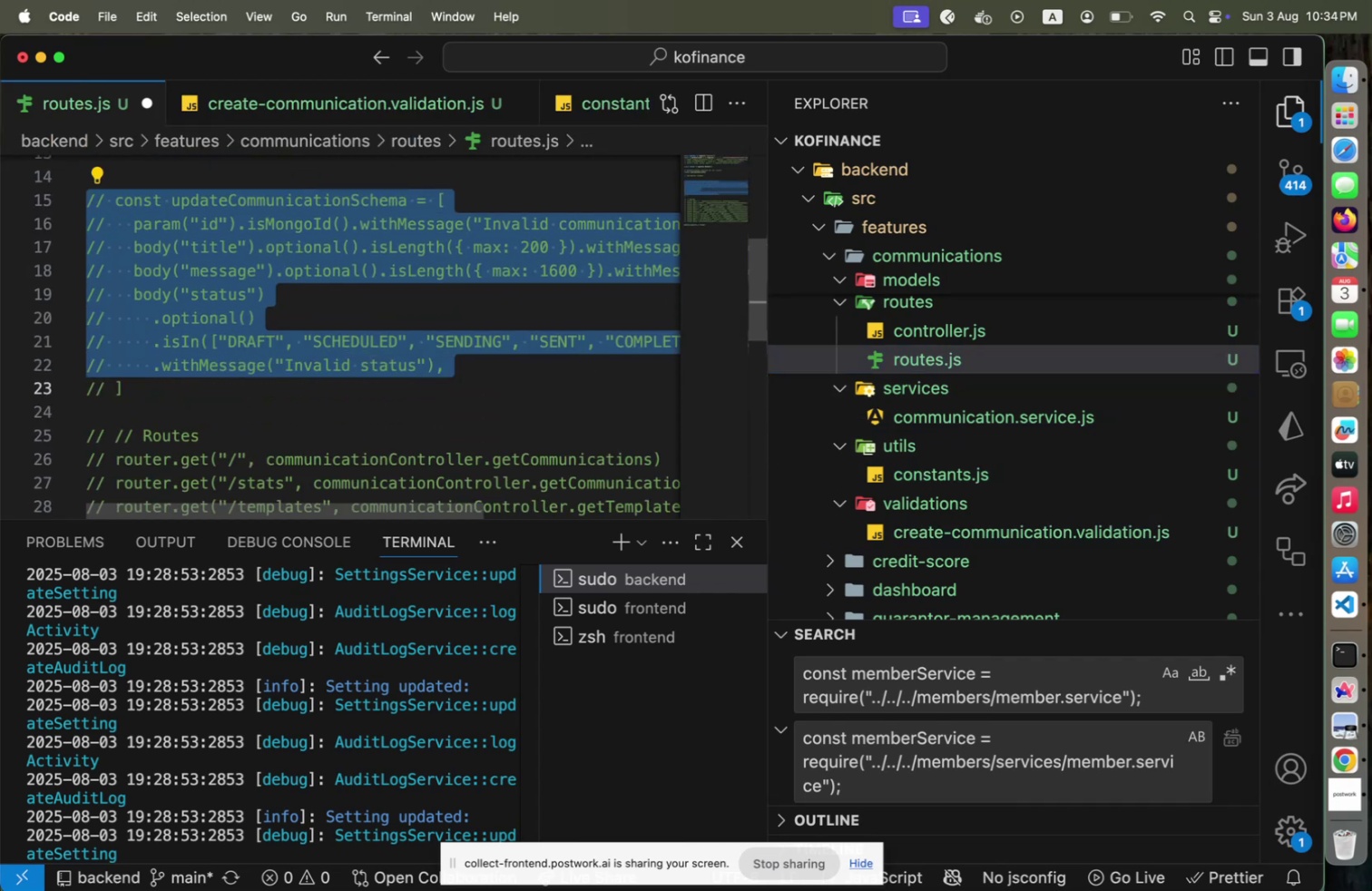 
key(Shift+End)
 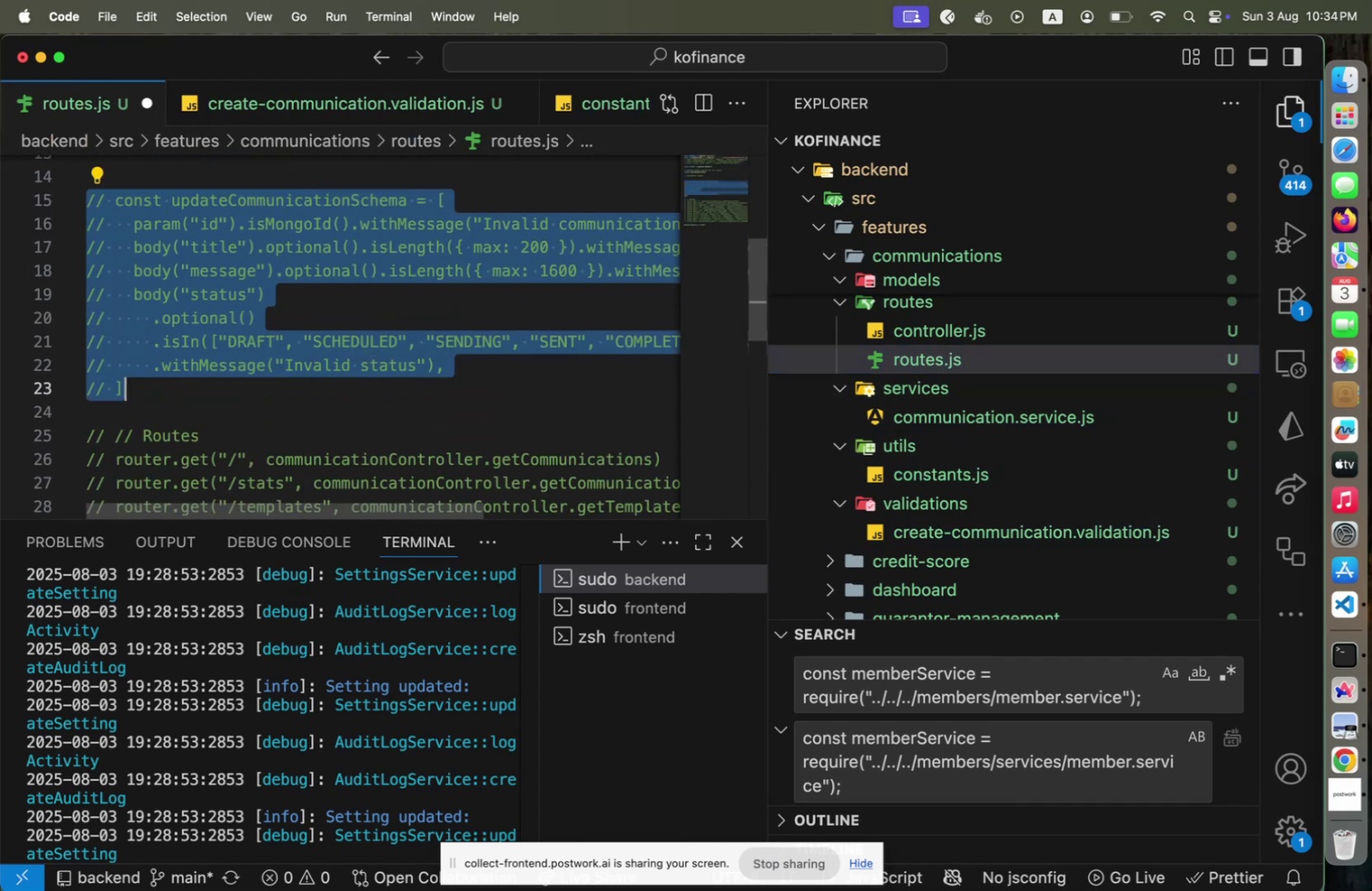 
key(Meta+Shift+X)
 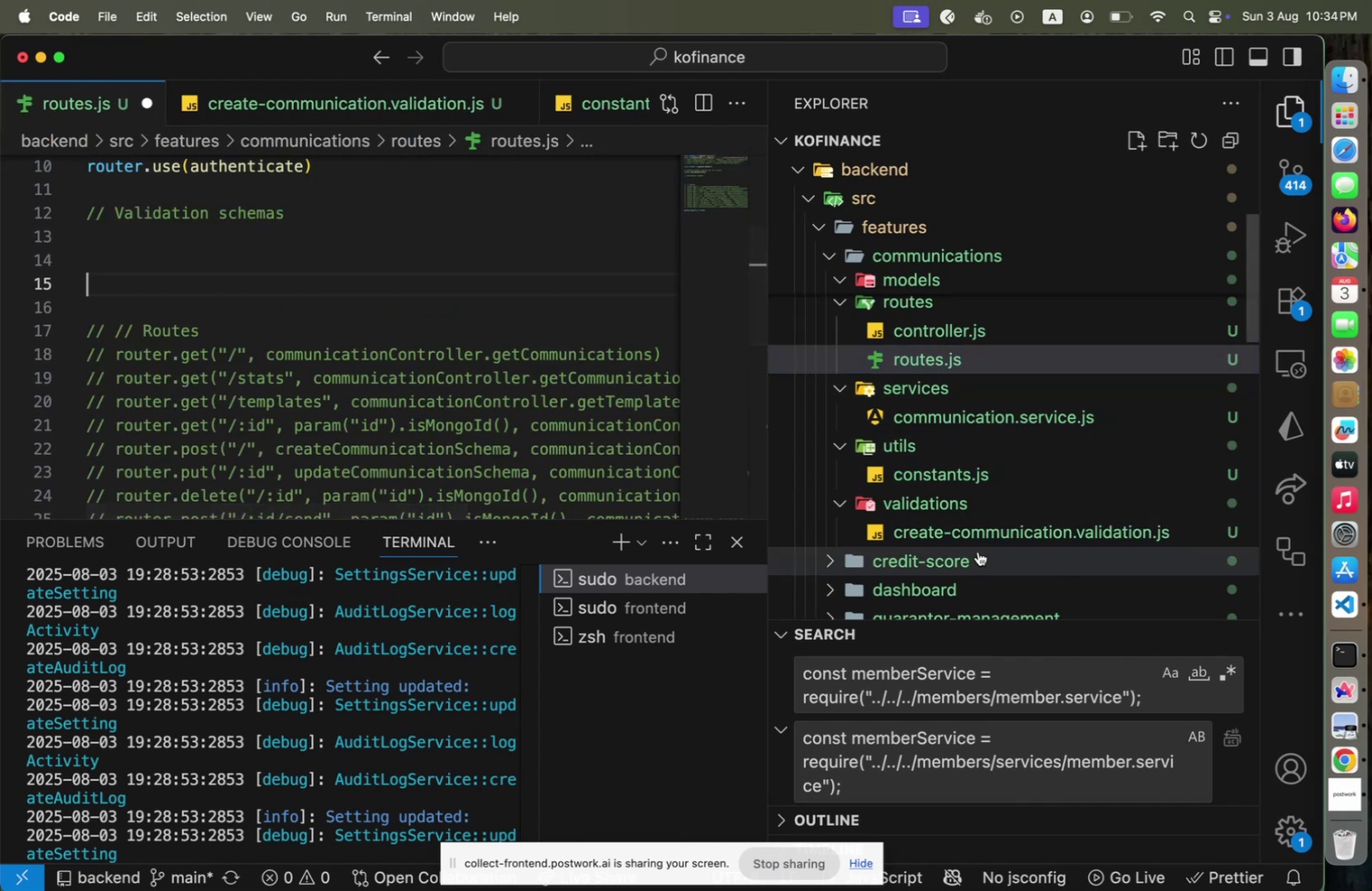 
left_click([994, 537])
 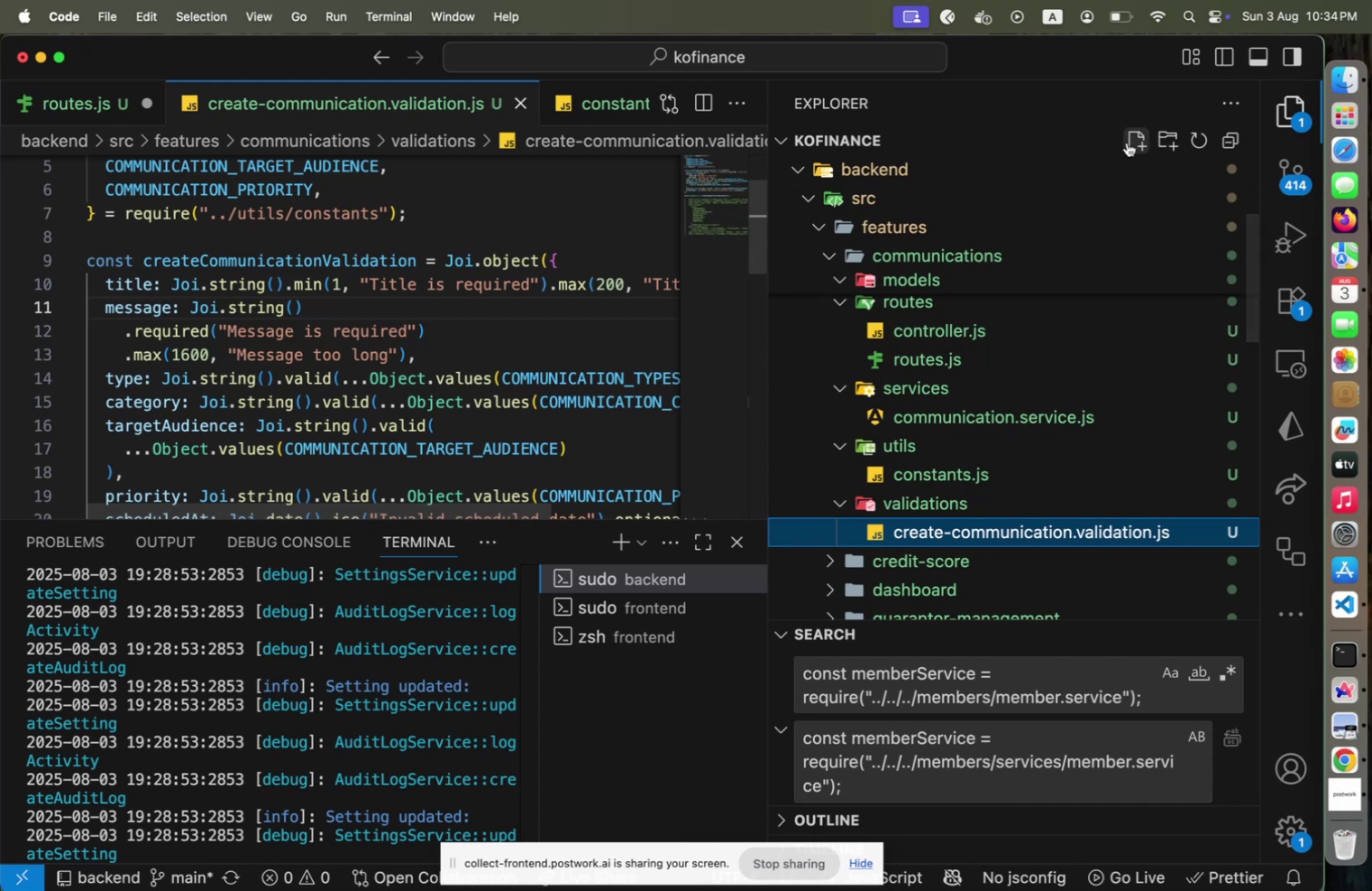 
left_click([1127, 142])
 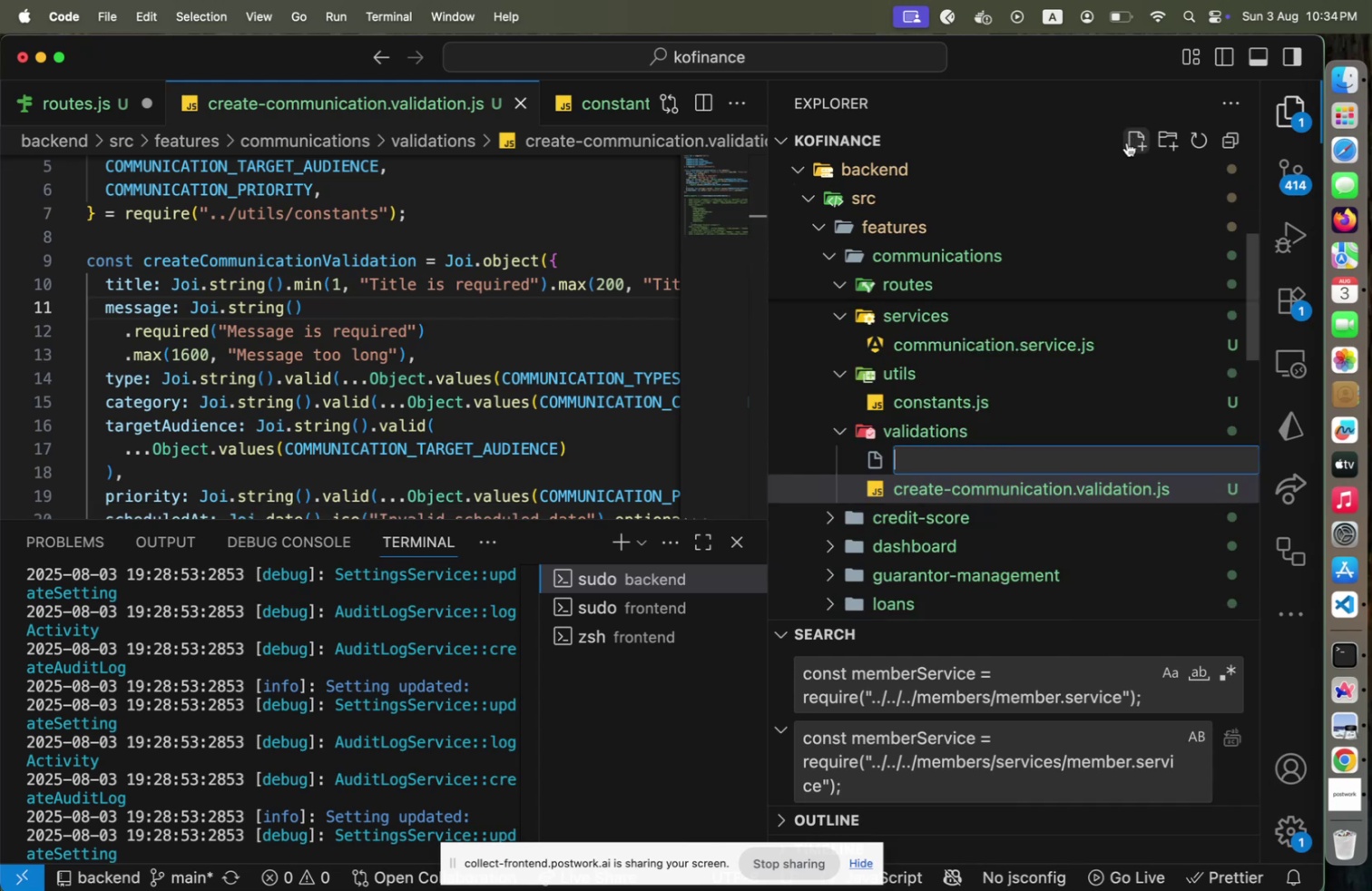 
type(UPDATE_COMMUNICATION>VALIDATION>JS)
 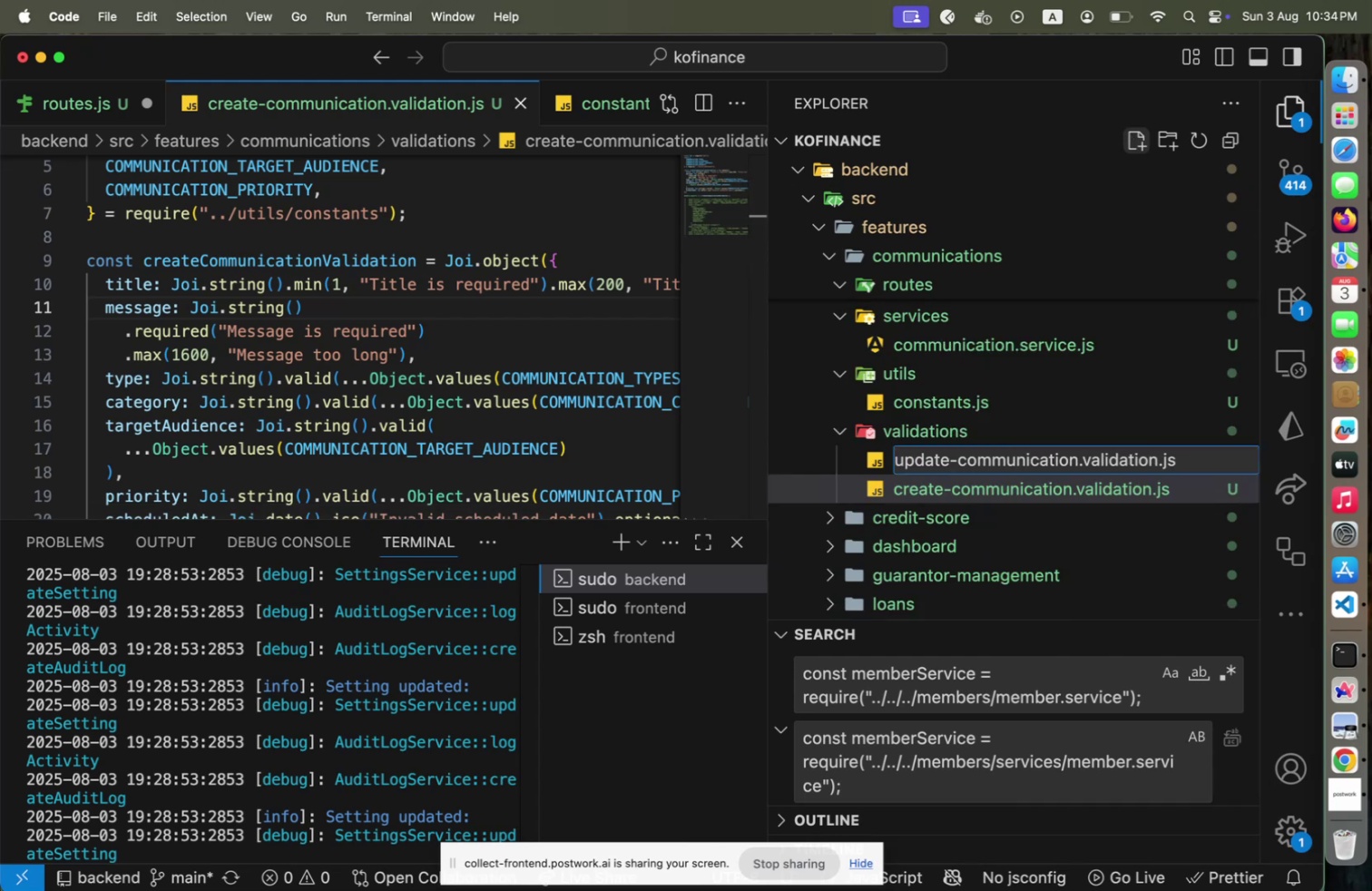 
key(Shift+Enter)
 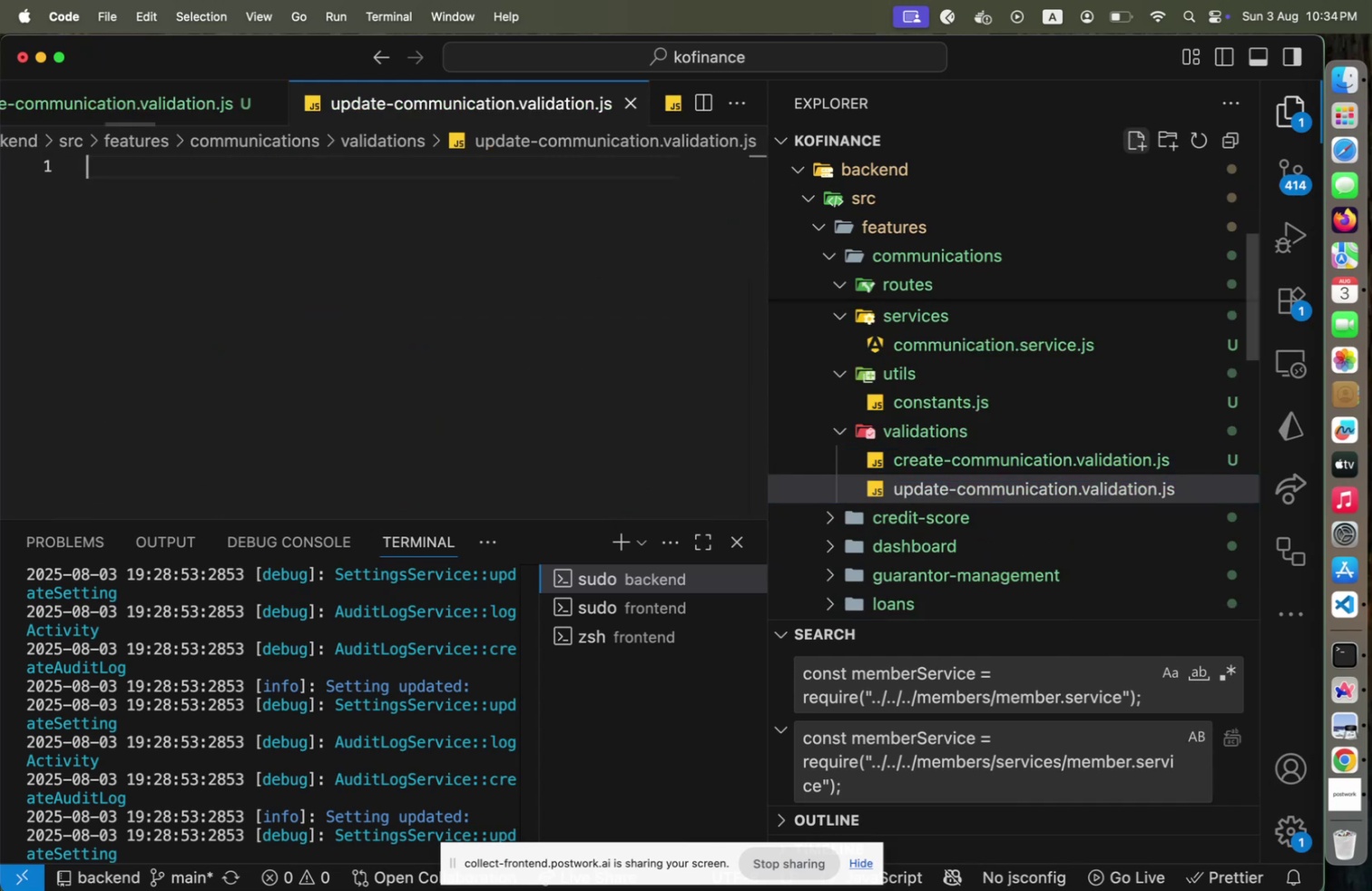 
key(Shift+Enter)
 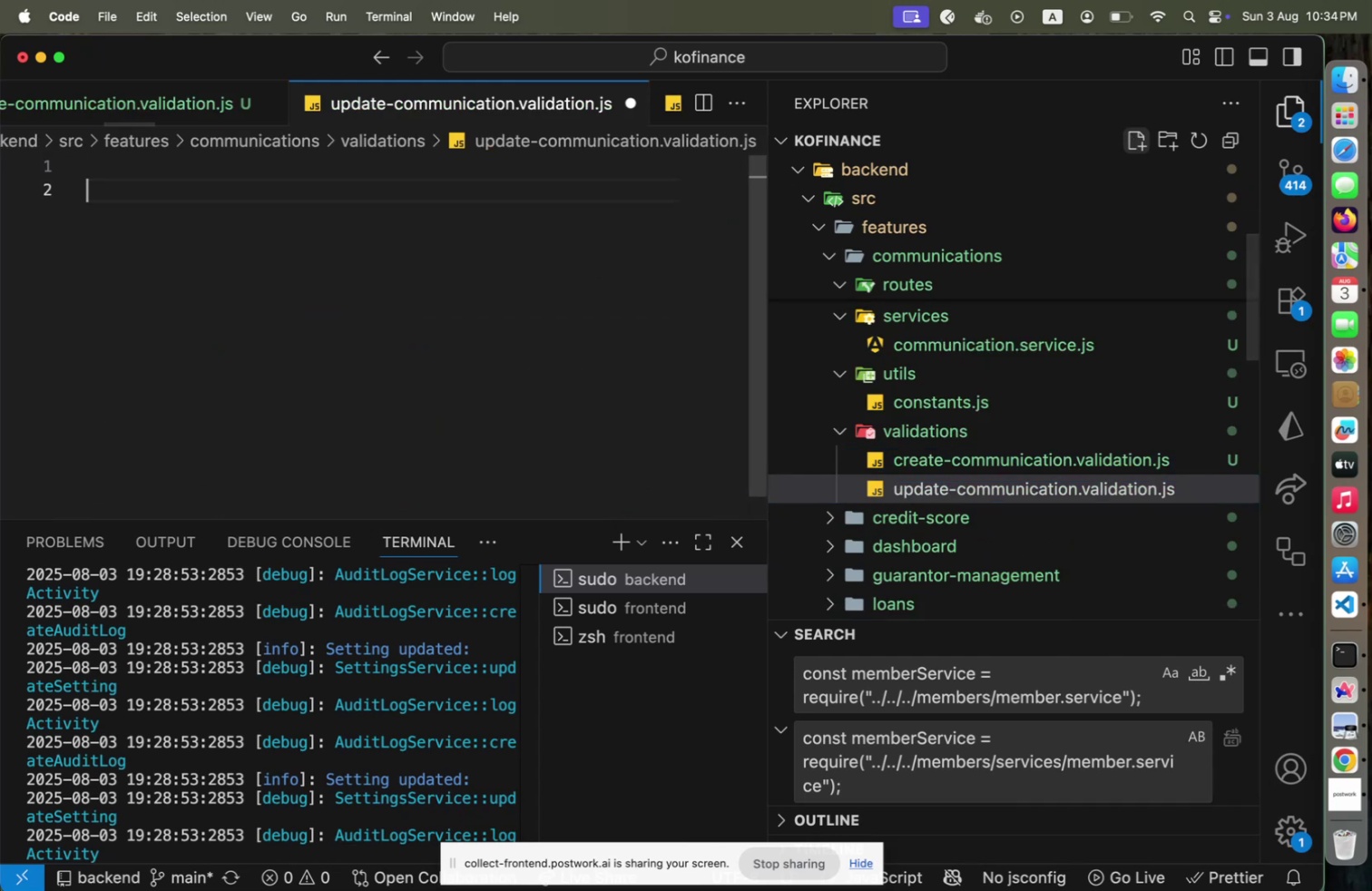 
key(Shift+Enter)
 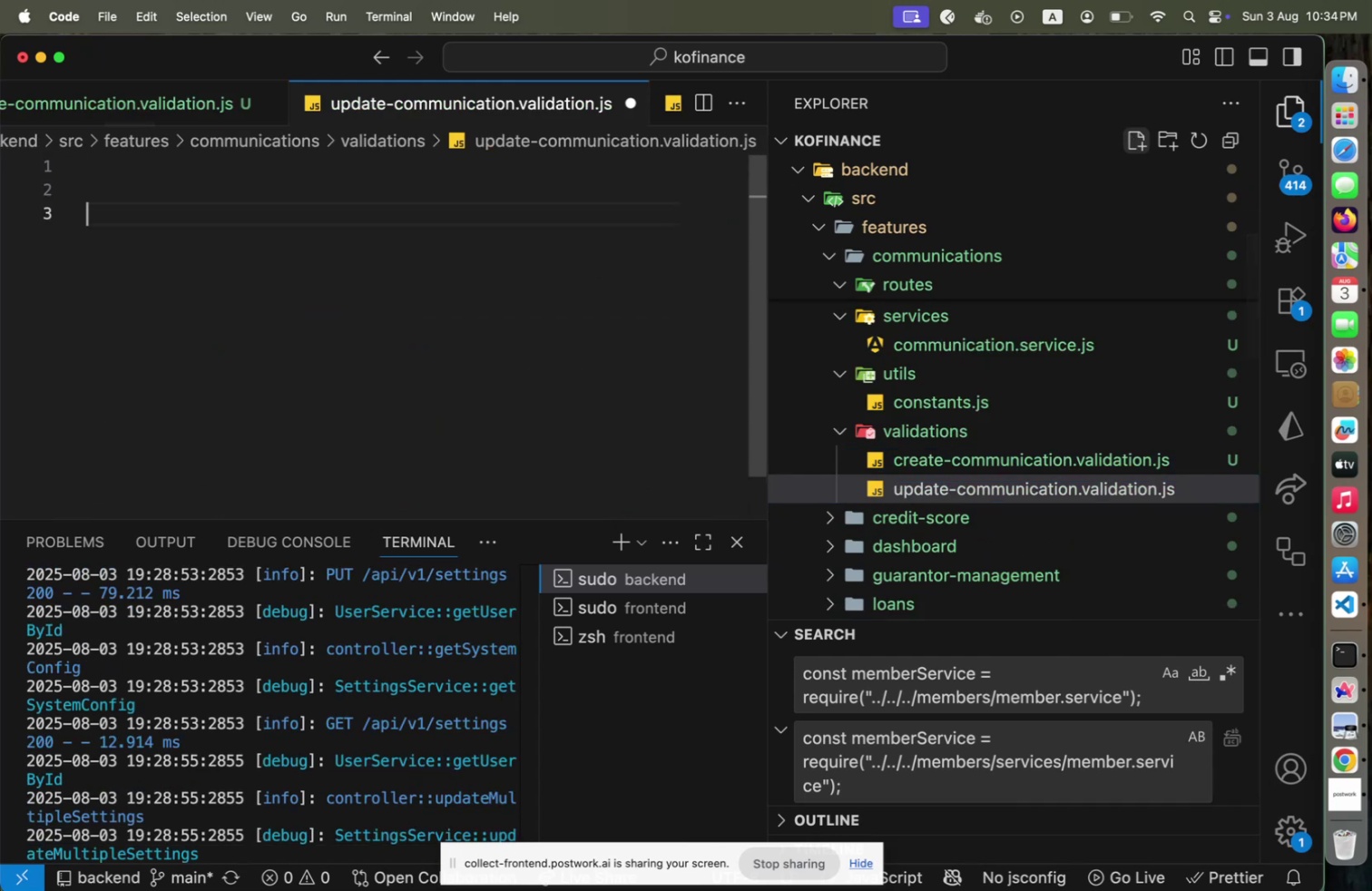 
key(Backspace)
key(Backspace)
key(Backspace)
type(CONST JOI + REQUIRE("JOI)
 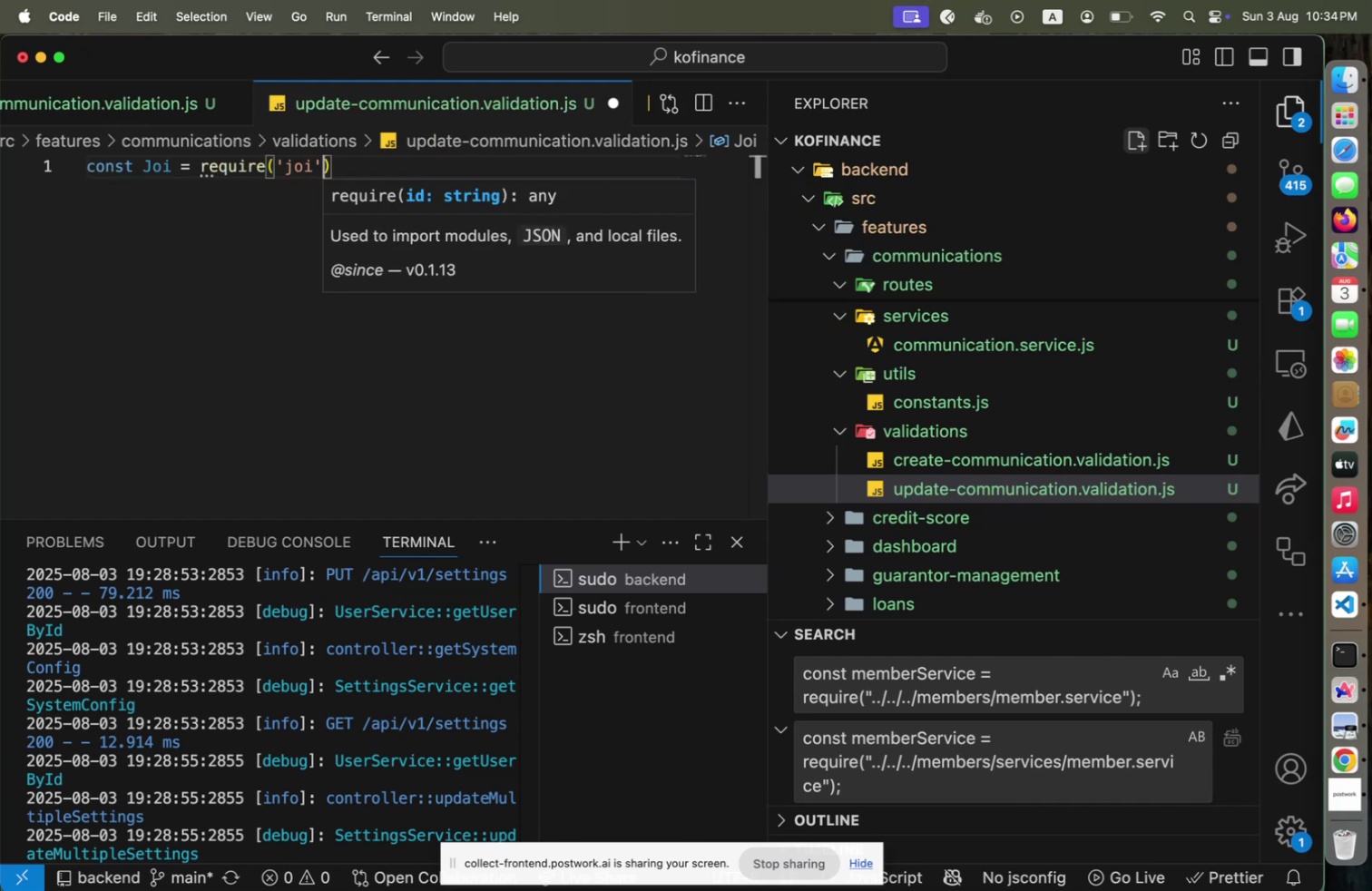 
 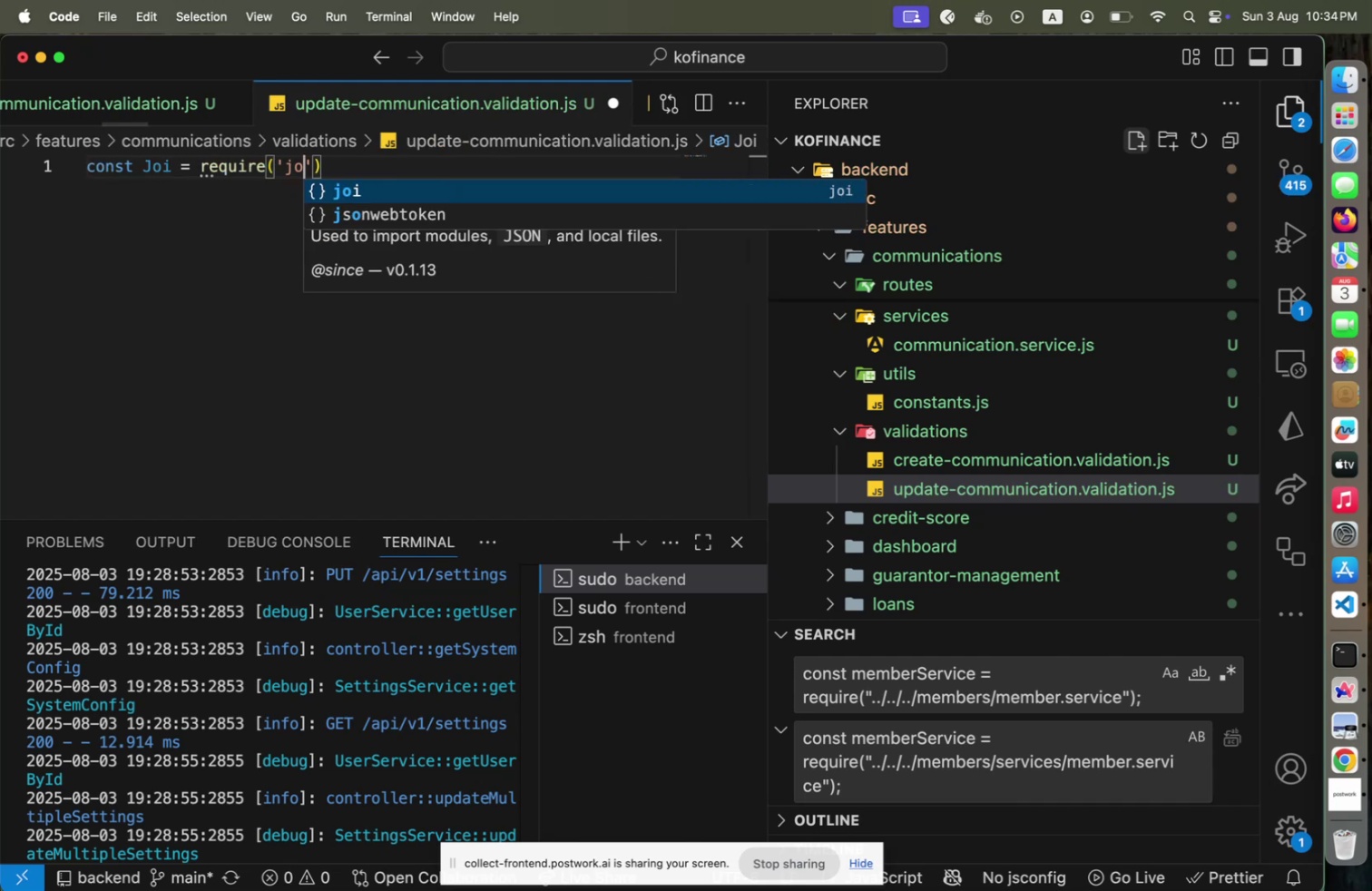 
key(Shift+ArrowRight)
 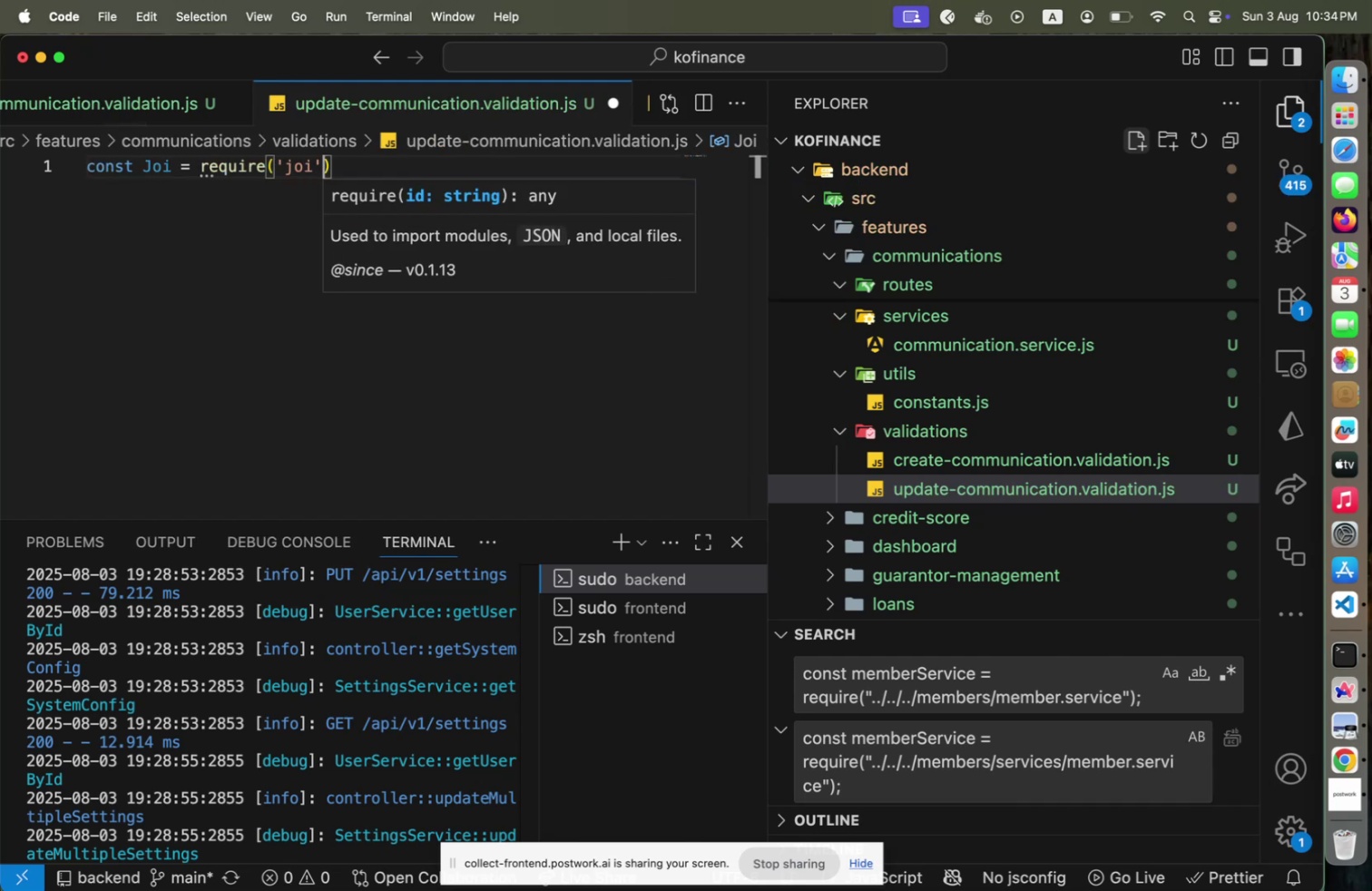 
key(Shift+ArrowRight)
 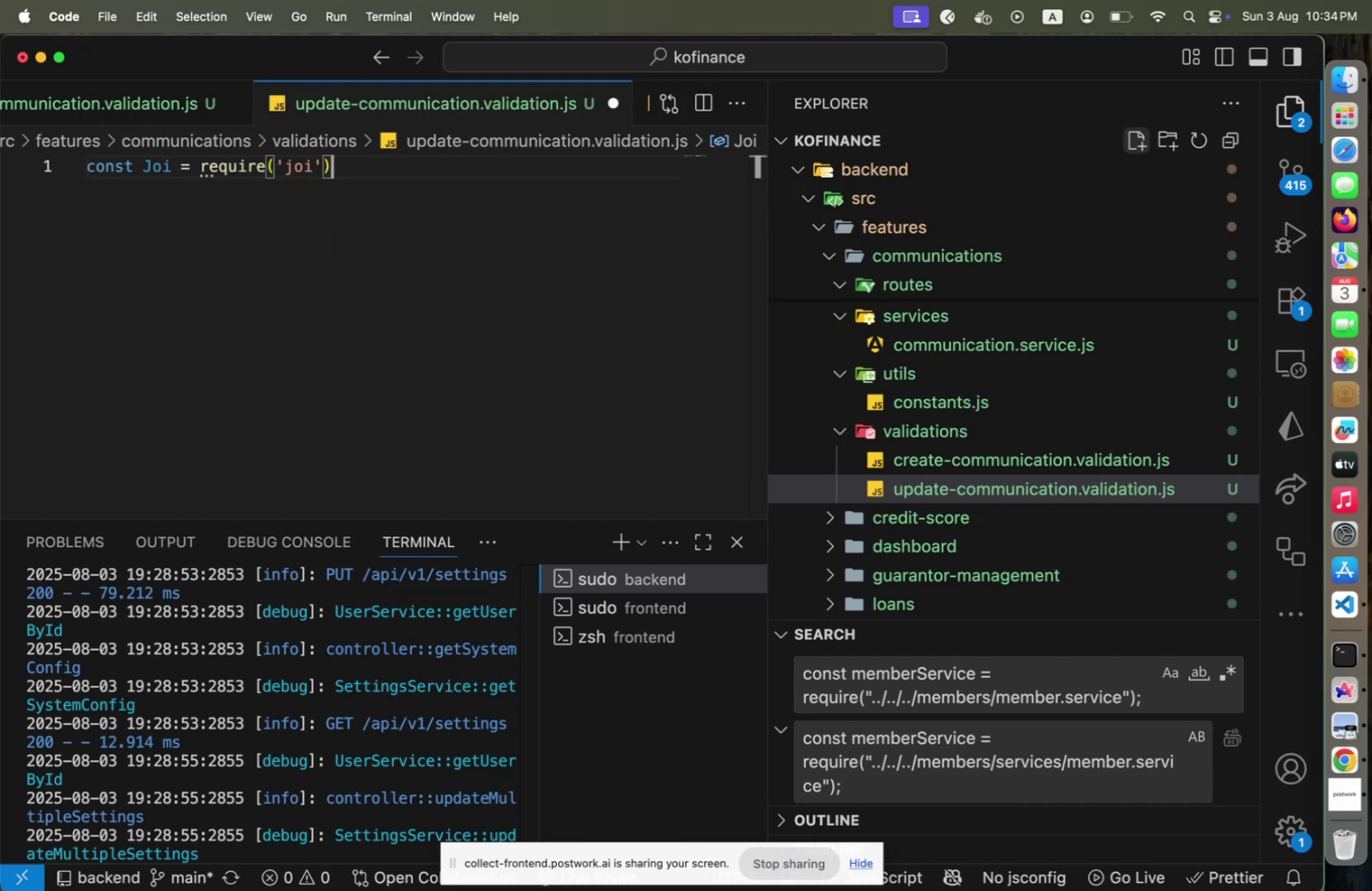 
key(Shift+L)
 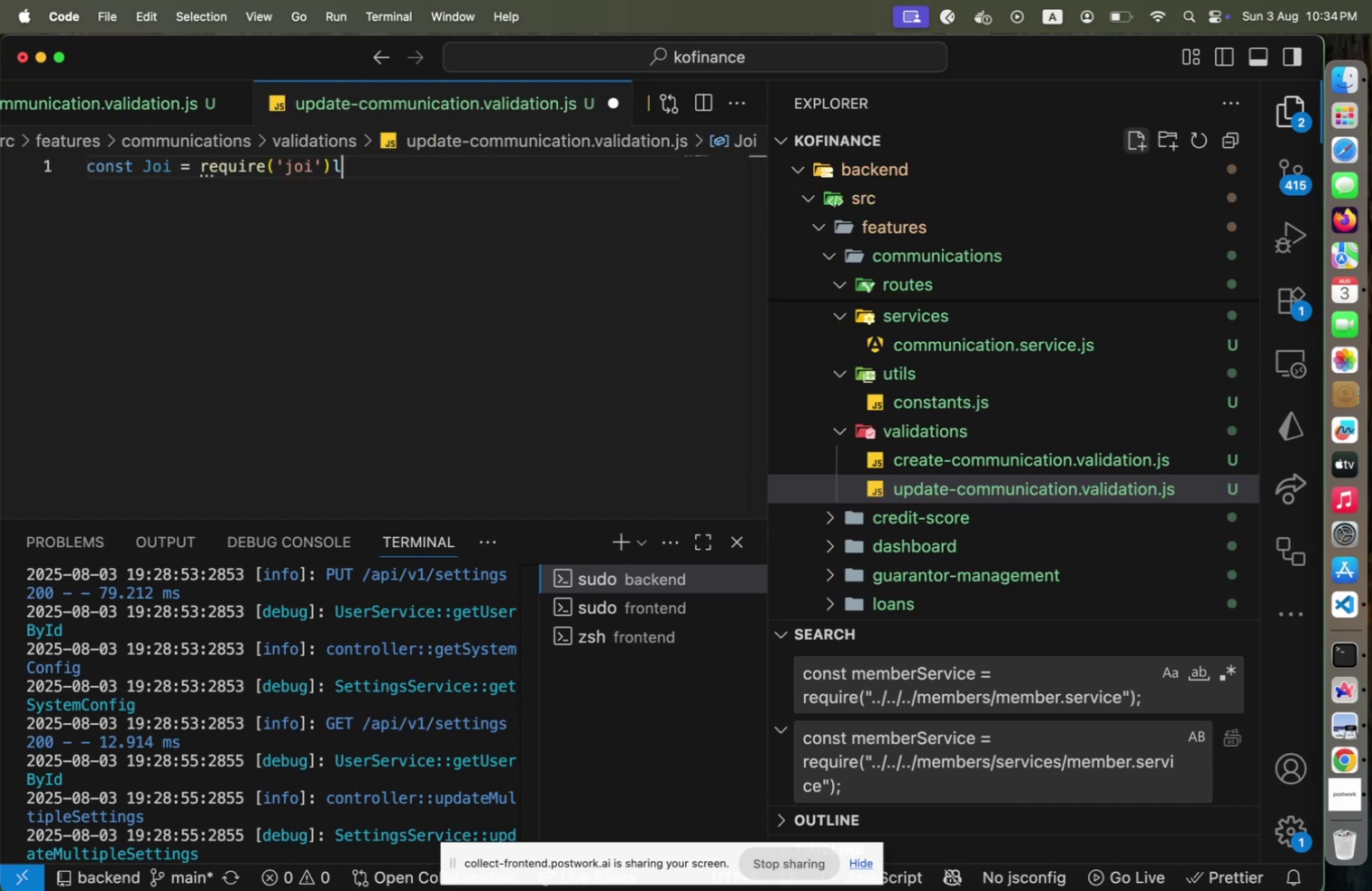 
key(Shift+Backspace)
 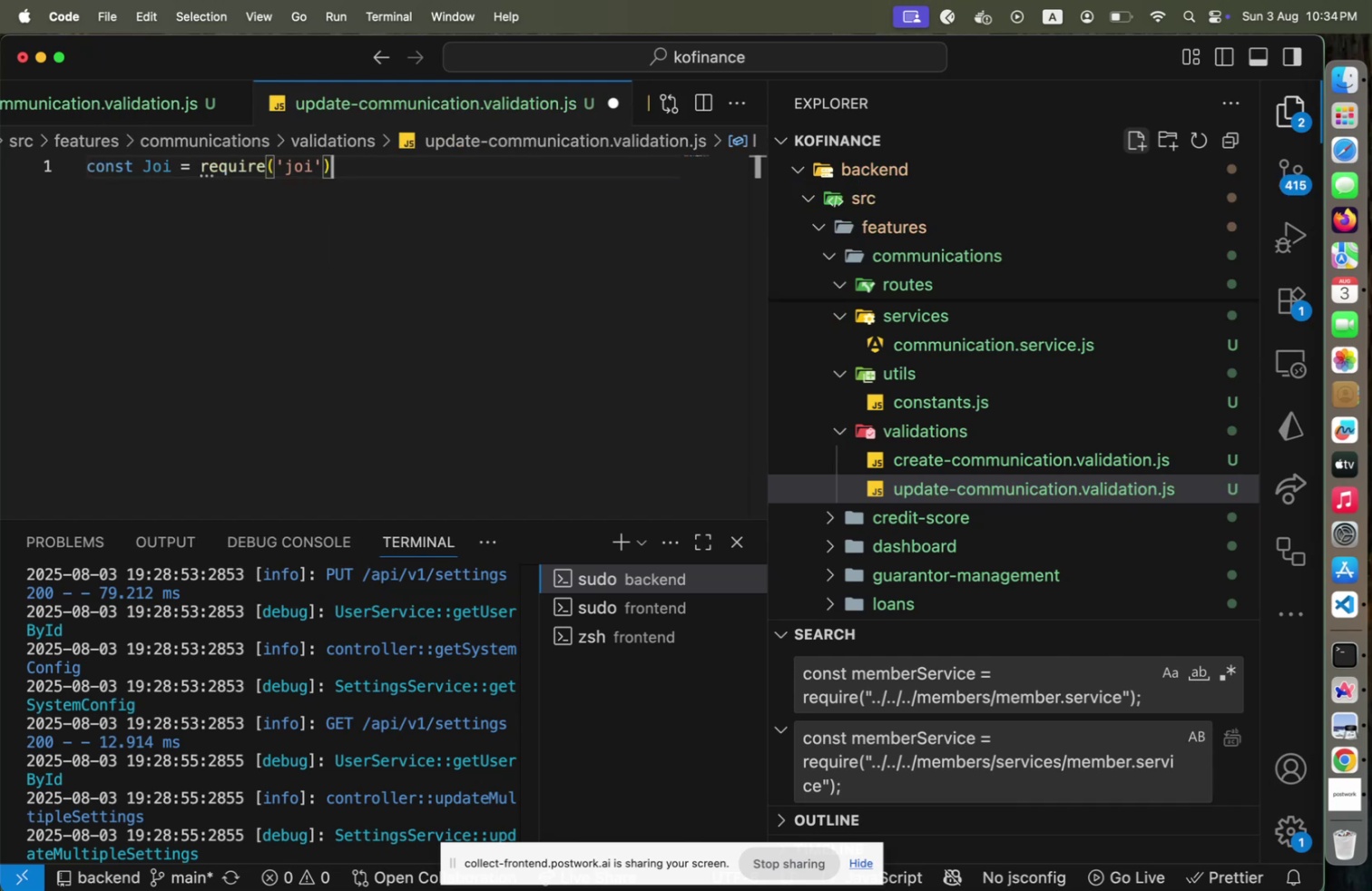 
key(Shift+Semicolon)
 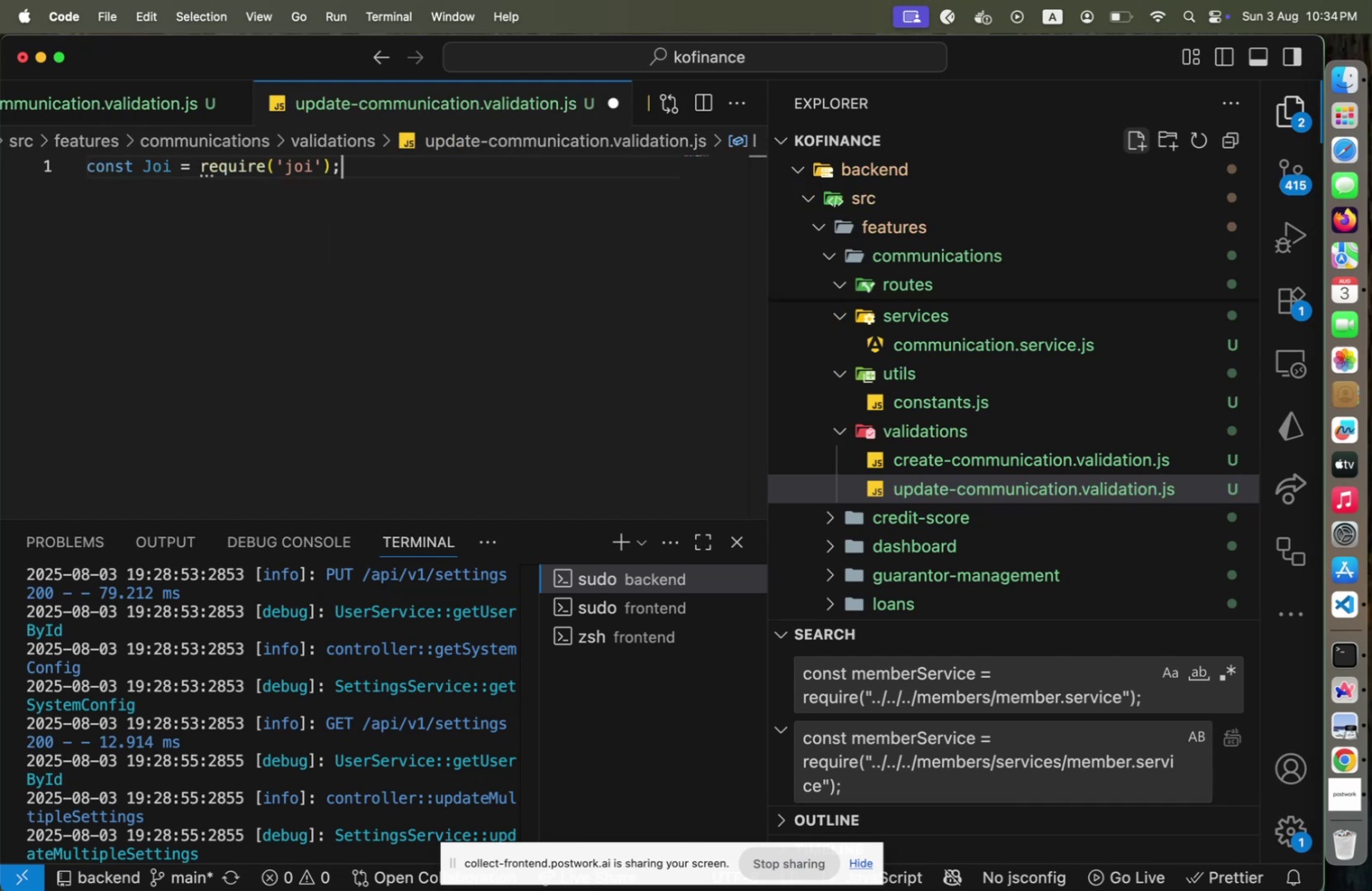 
key(Shift+Enter)
 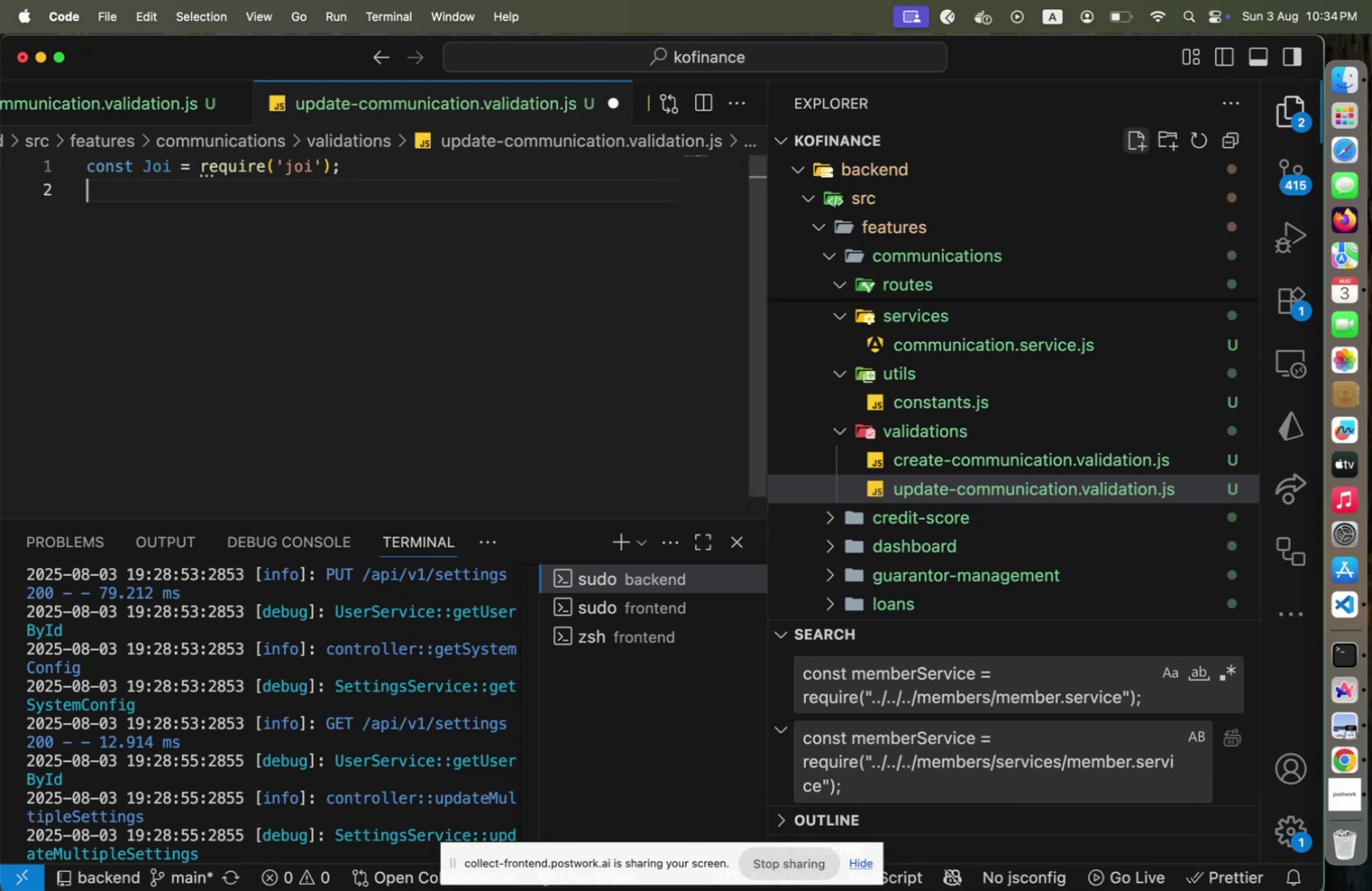 
key(Shift+Enter)
 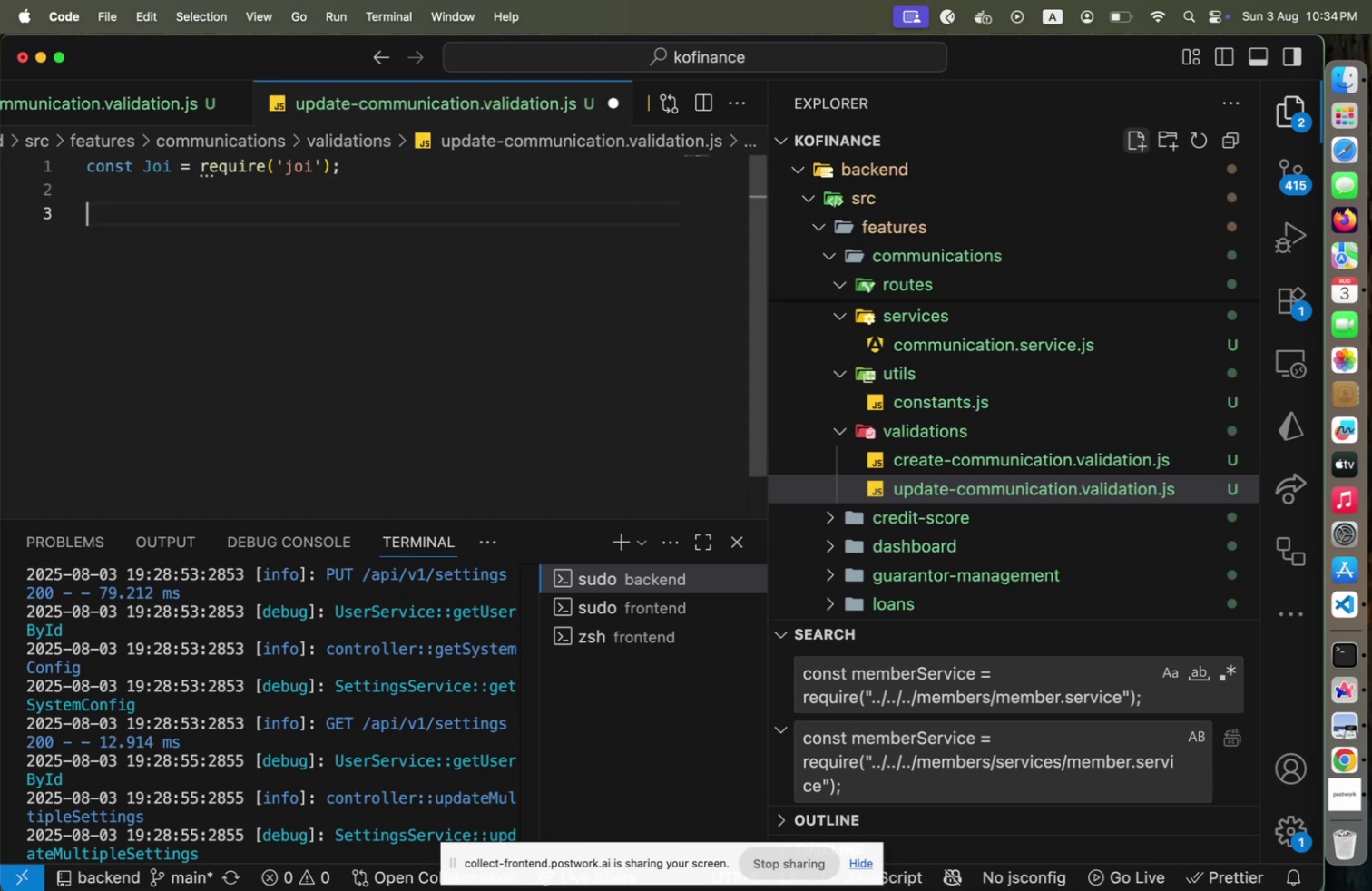 
key(Meta+Shift+V)
 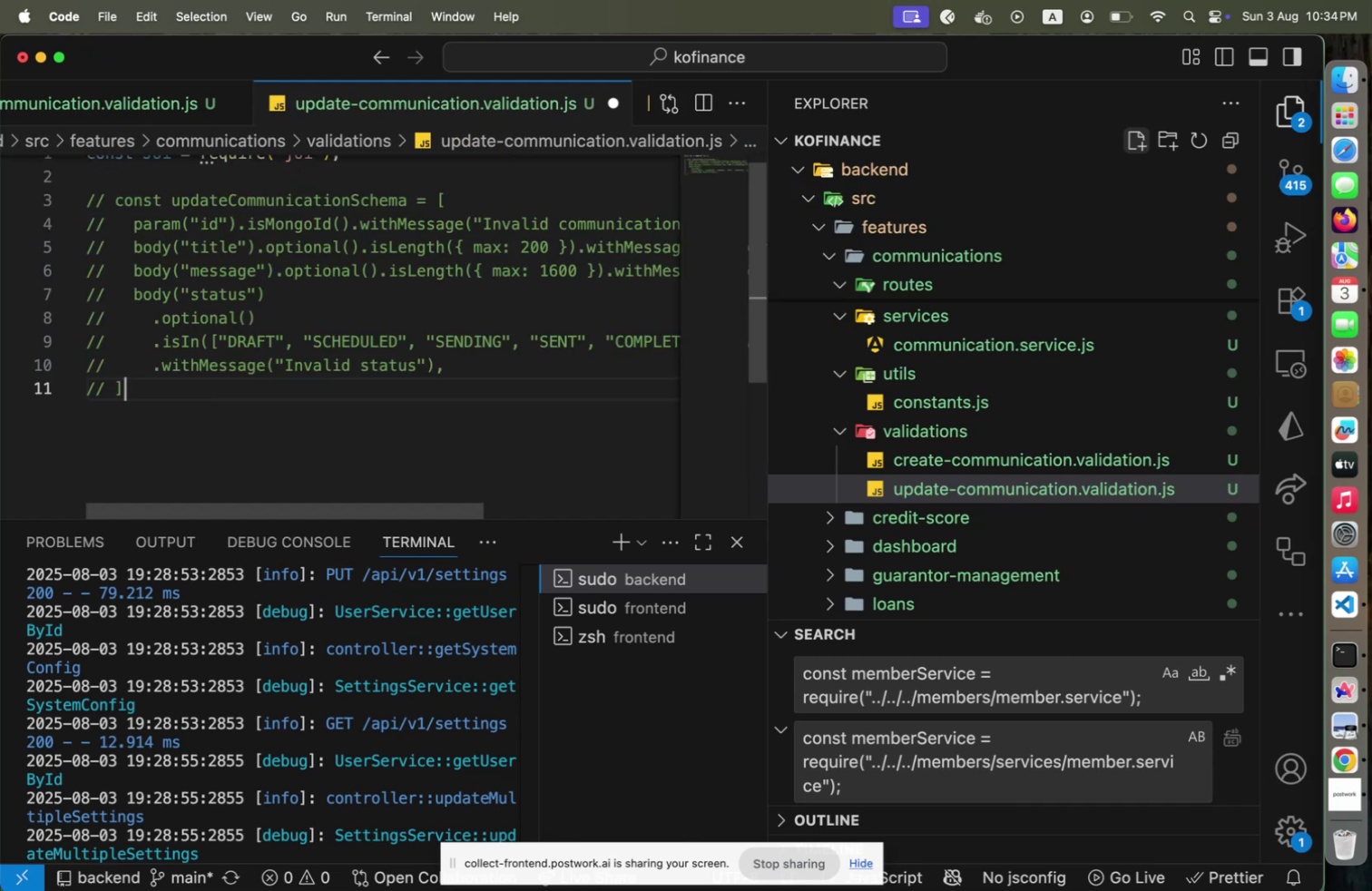 
key(Shift+ArrowUp)
 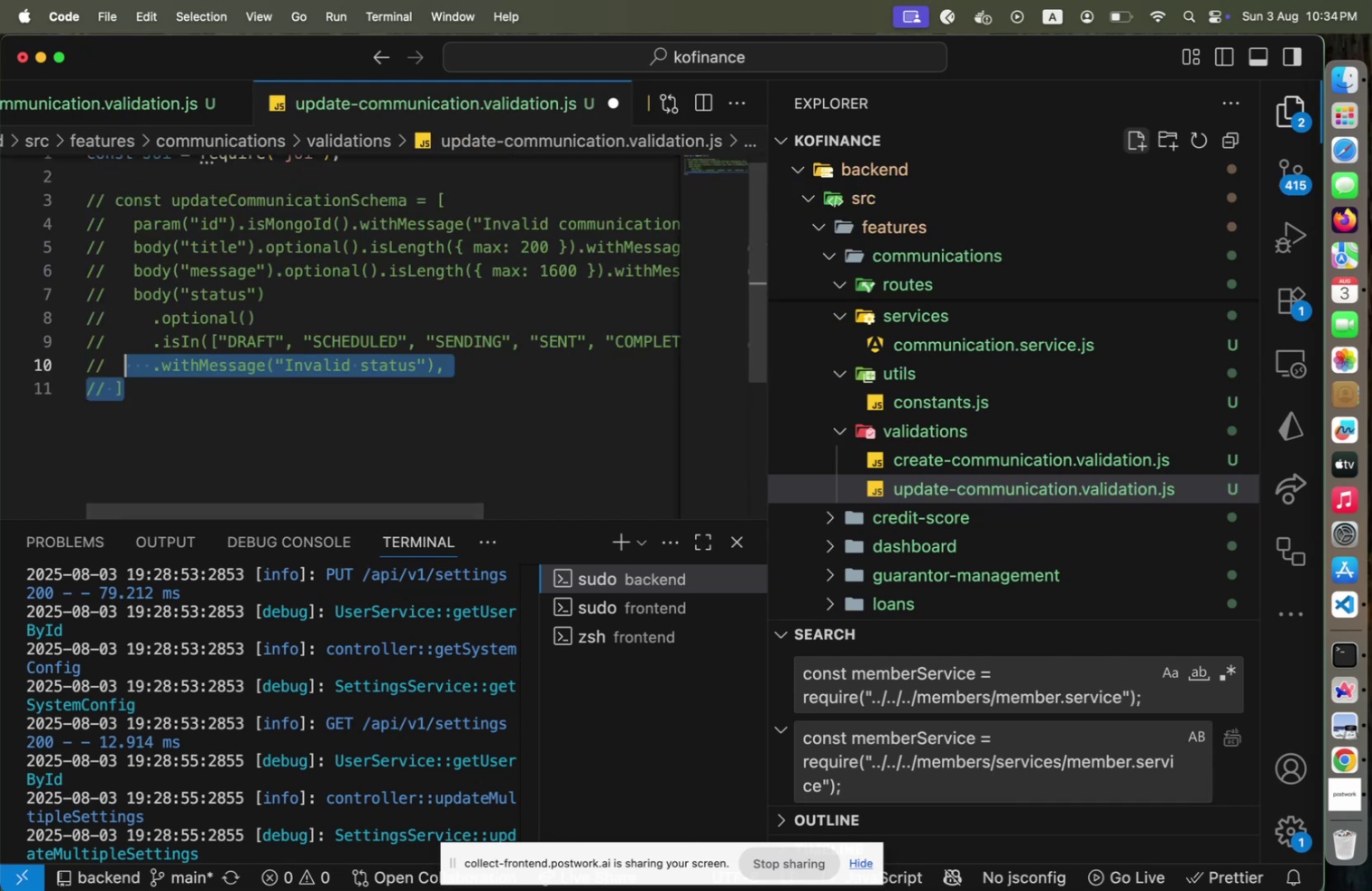 
key(Shift+ArrowUp)
 